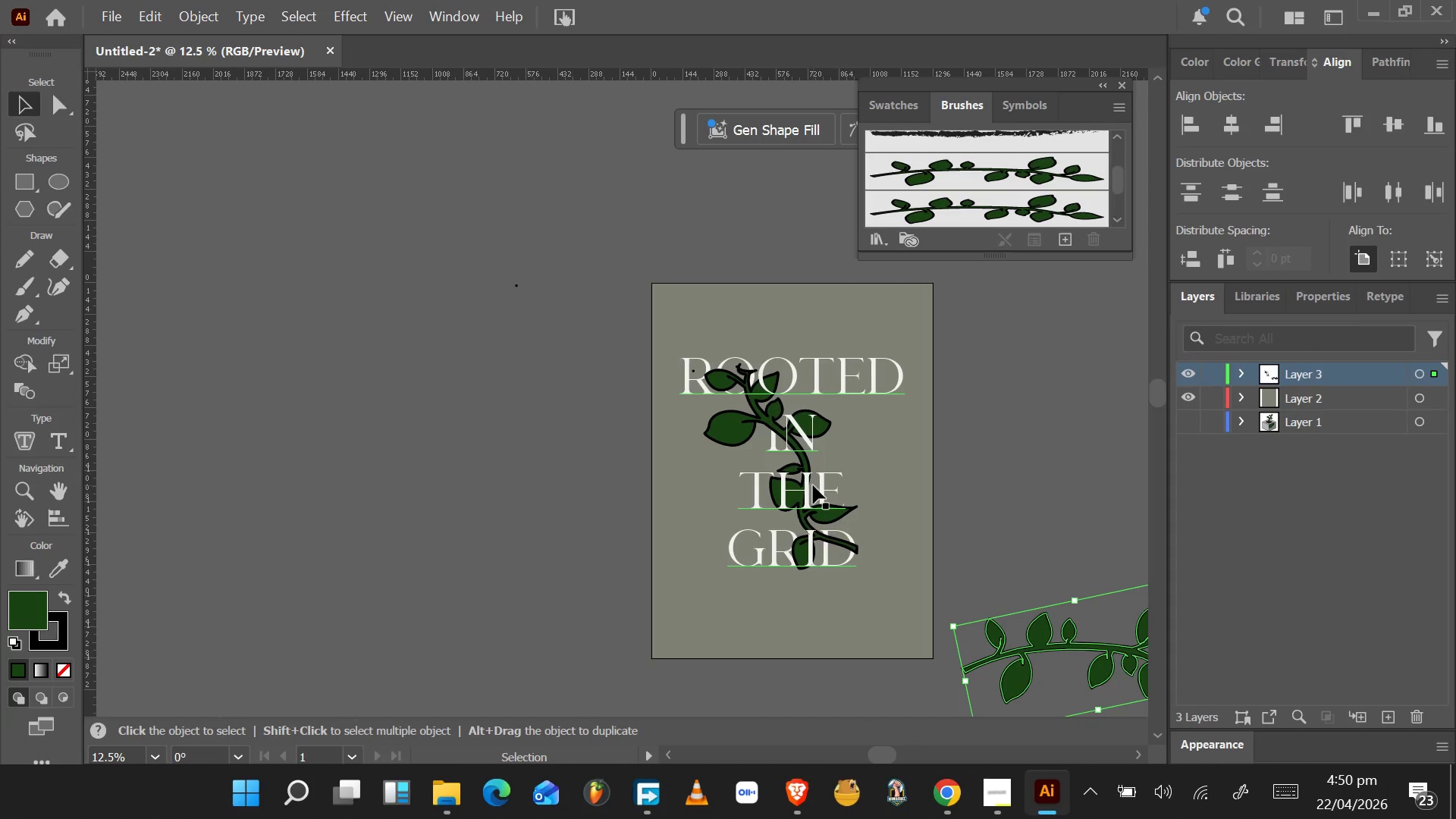 
scroll: coordinate [781, 497], scroll_direction: down, amount: 2.0
 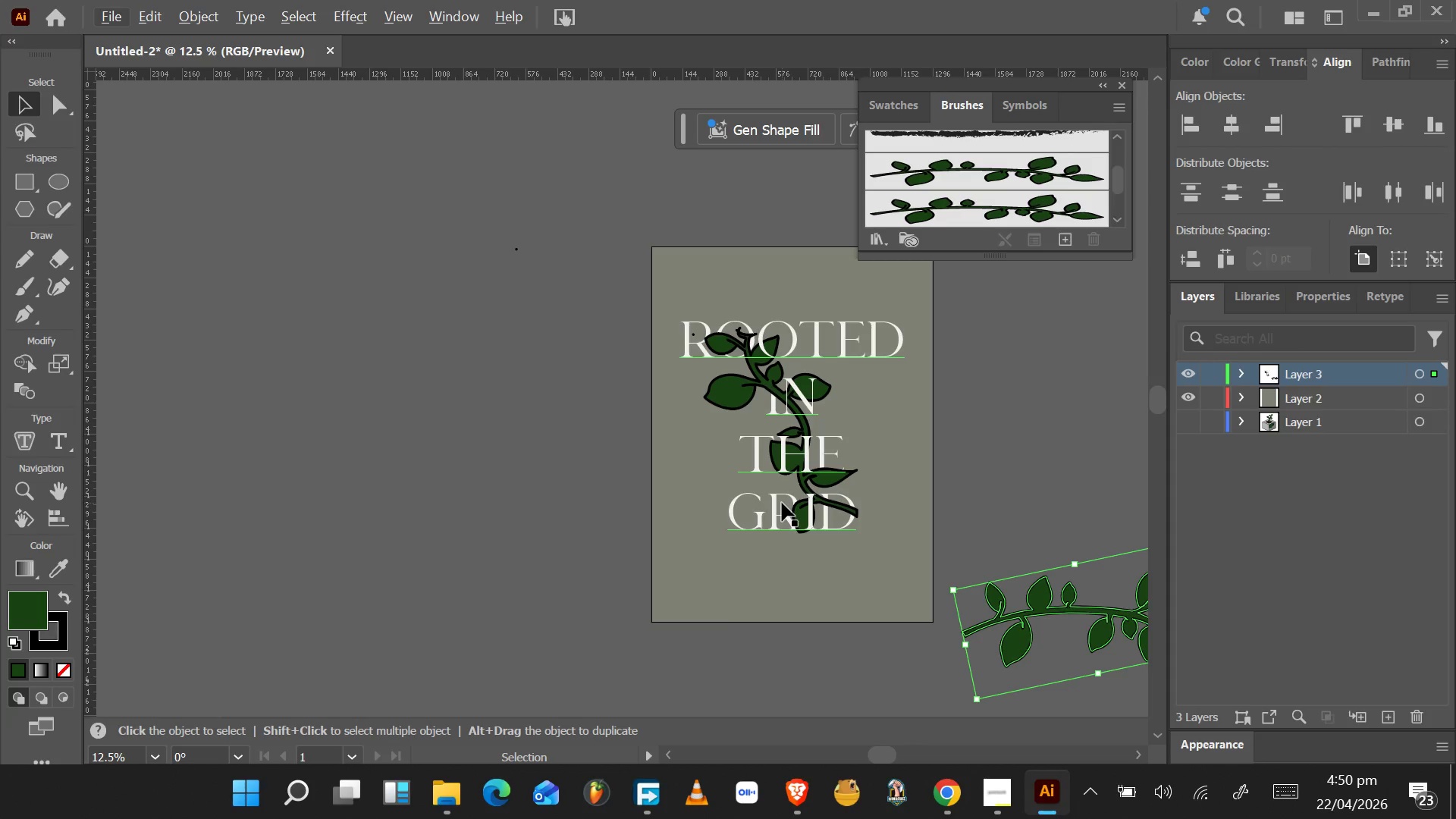 
wait(15.64)
 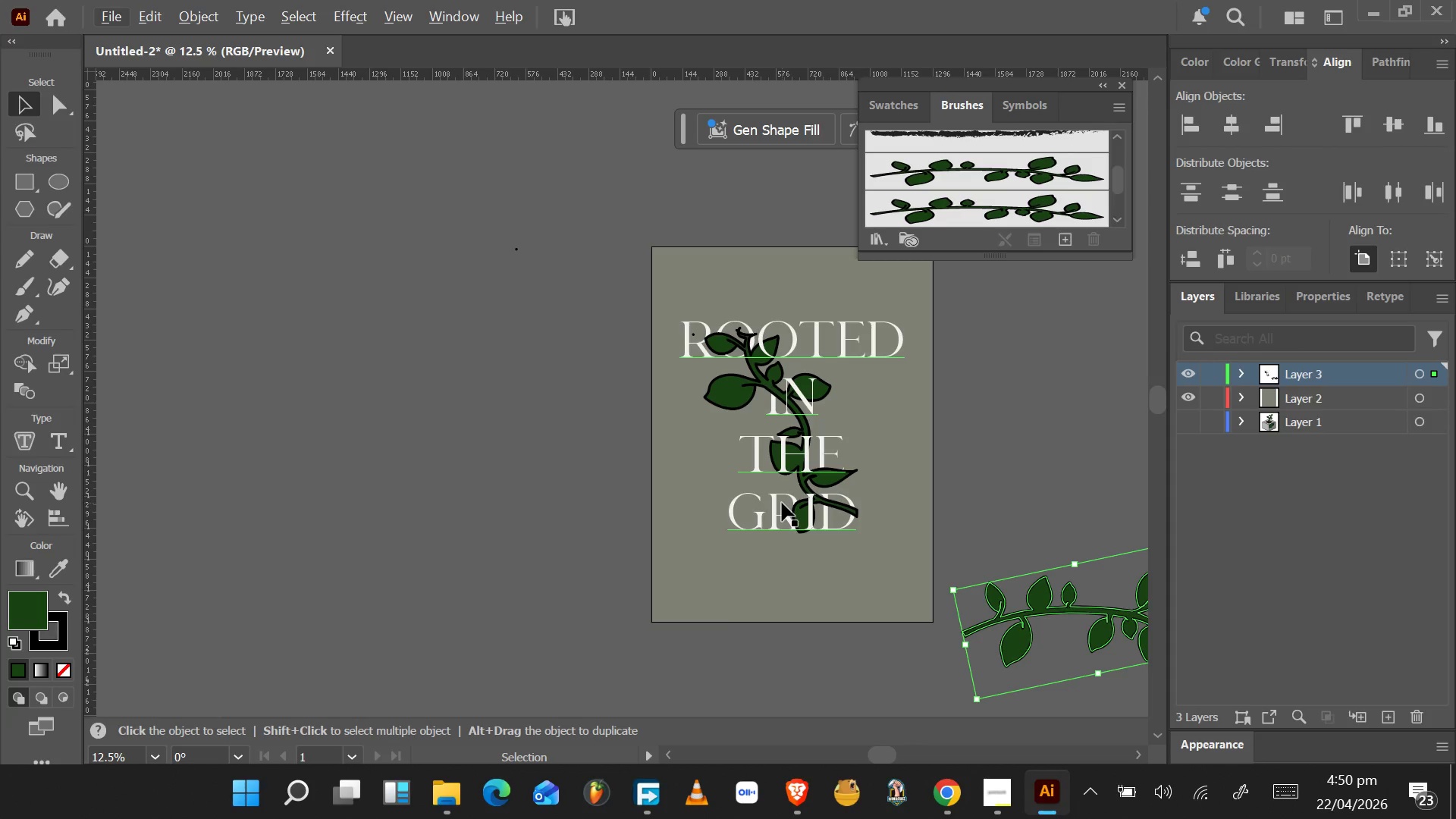 
scroll: coordinate [783, 509], scroll_direction: down, amount: 4.0
 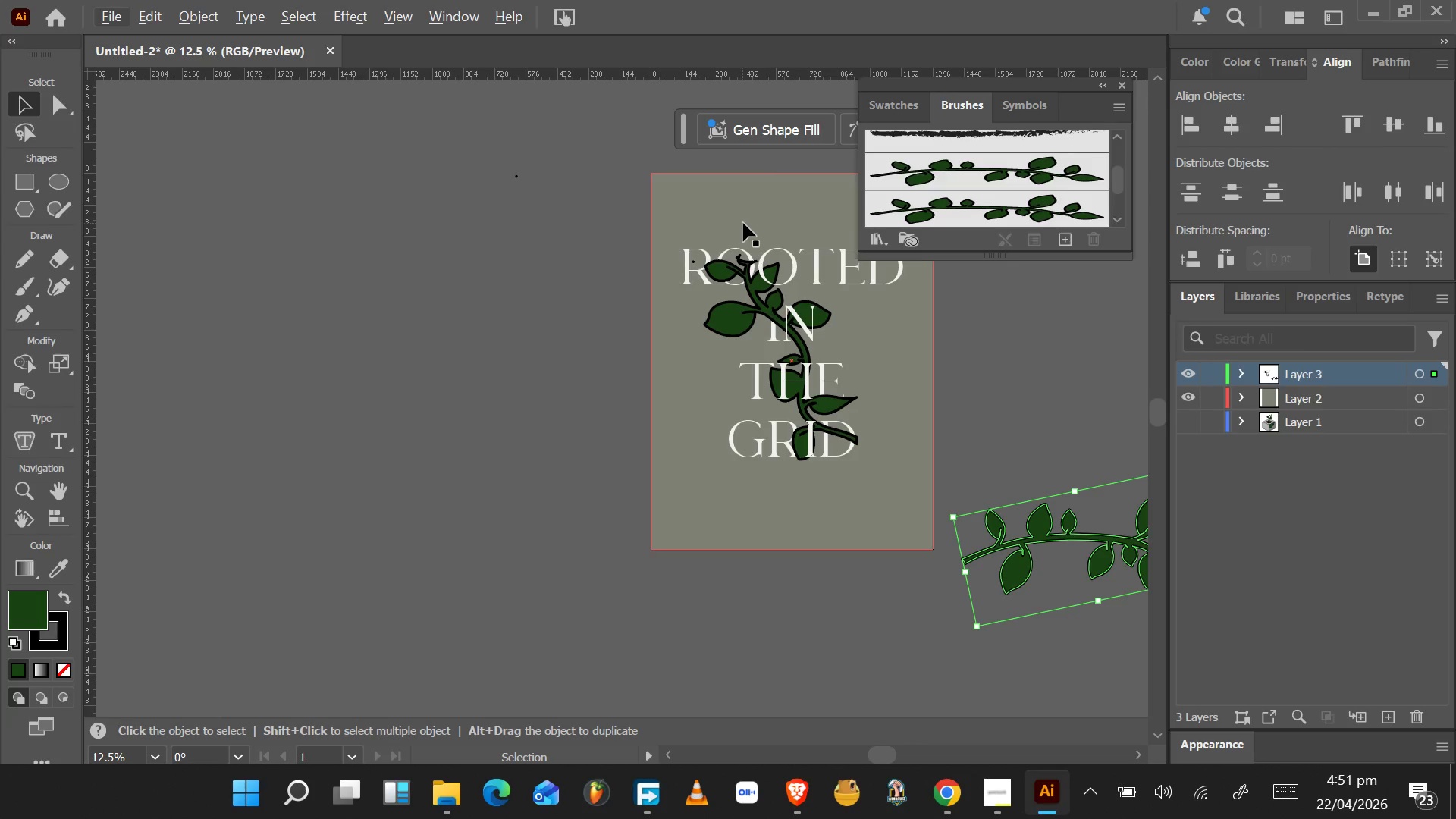 
wait(43.84)
 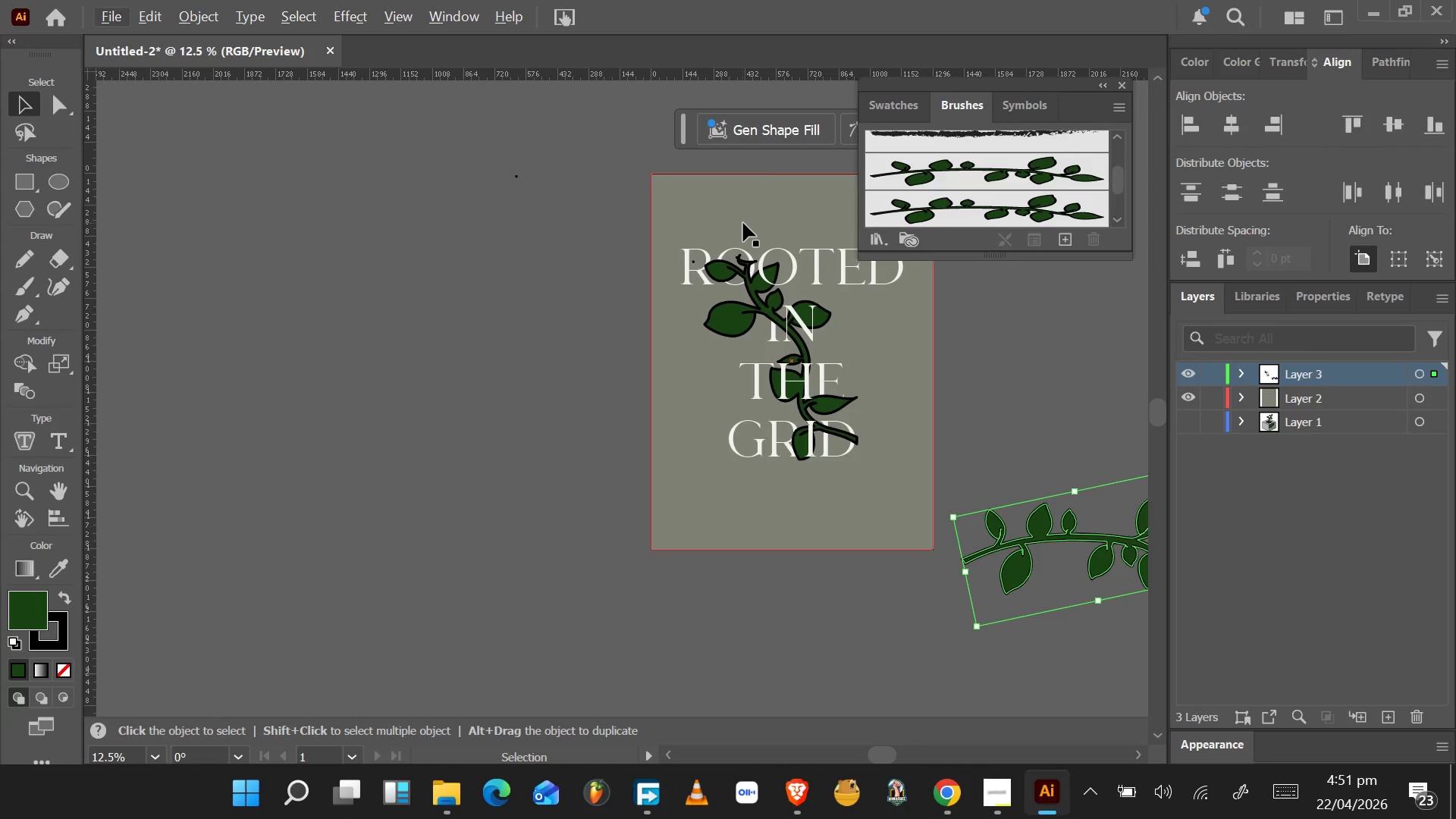 
key(O)
 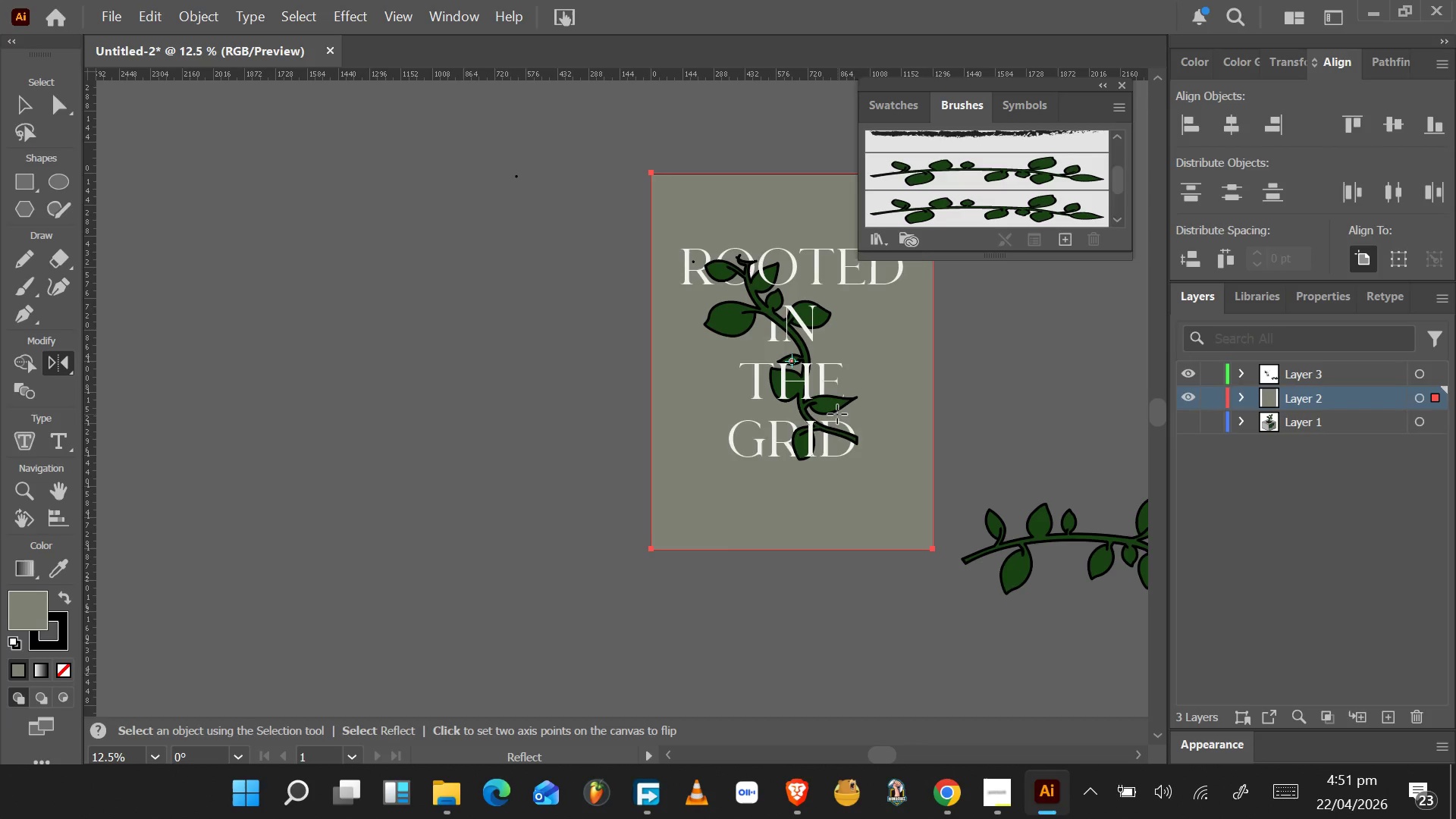 
wait(9.05)
 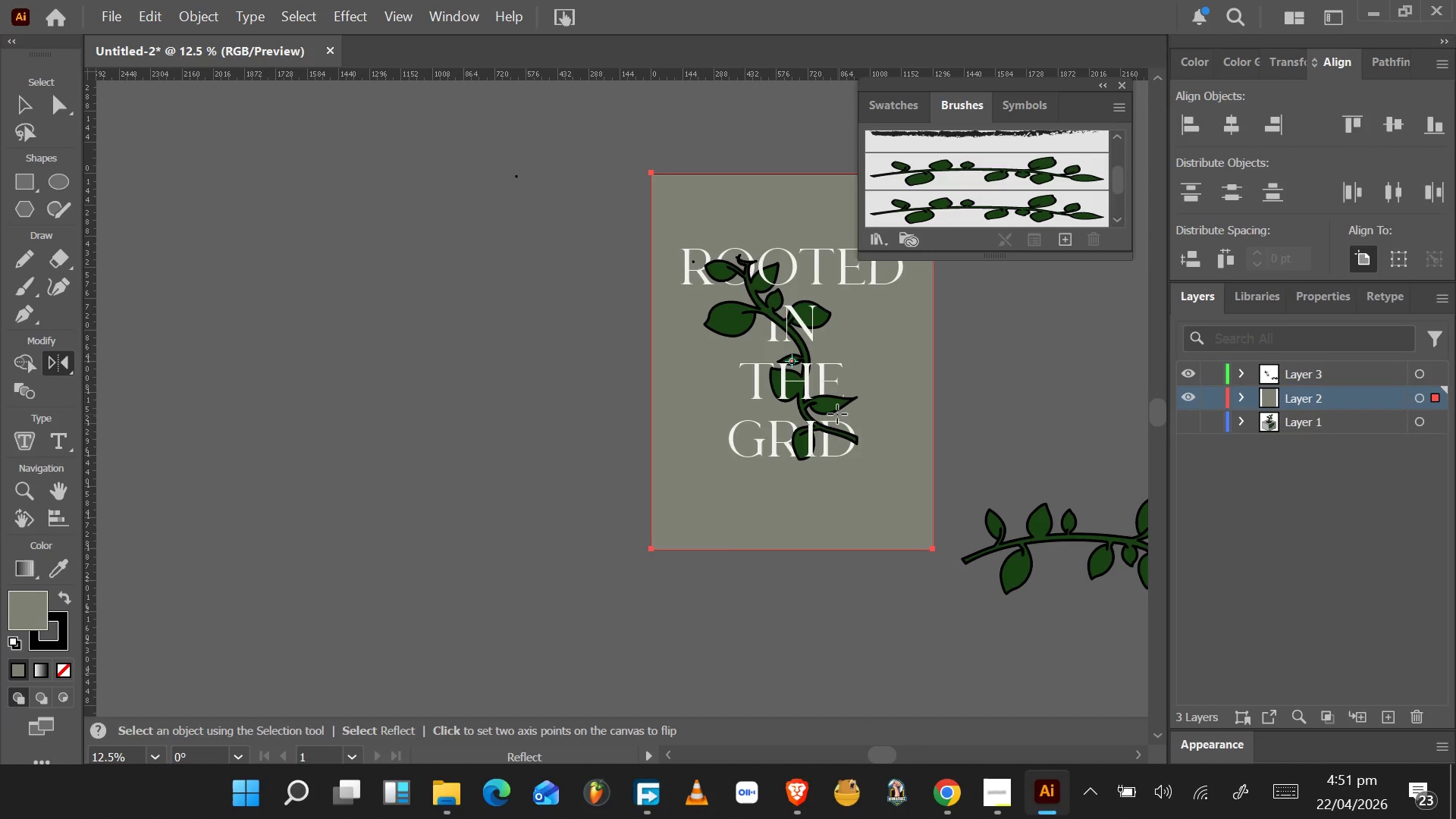 
hold_key(key=AltLeft, duration=1.5)
 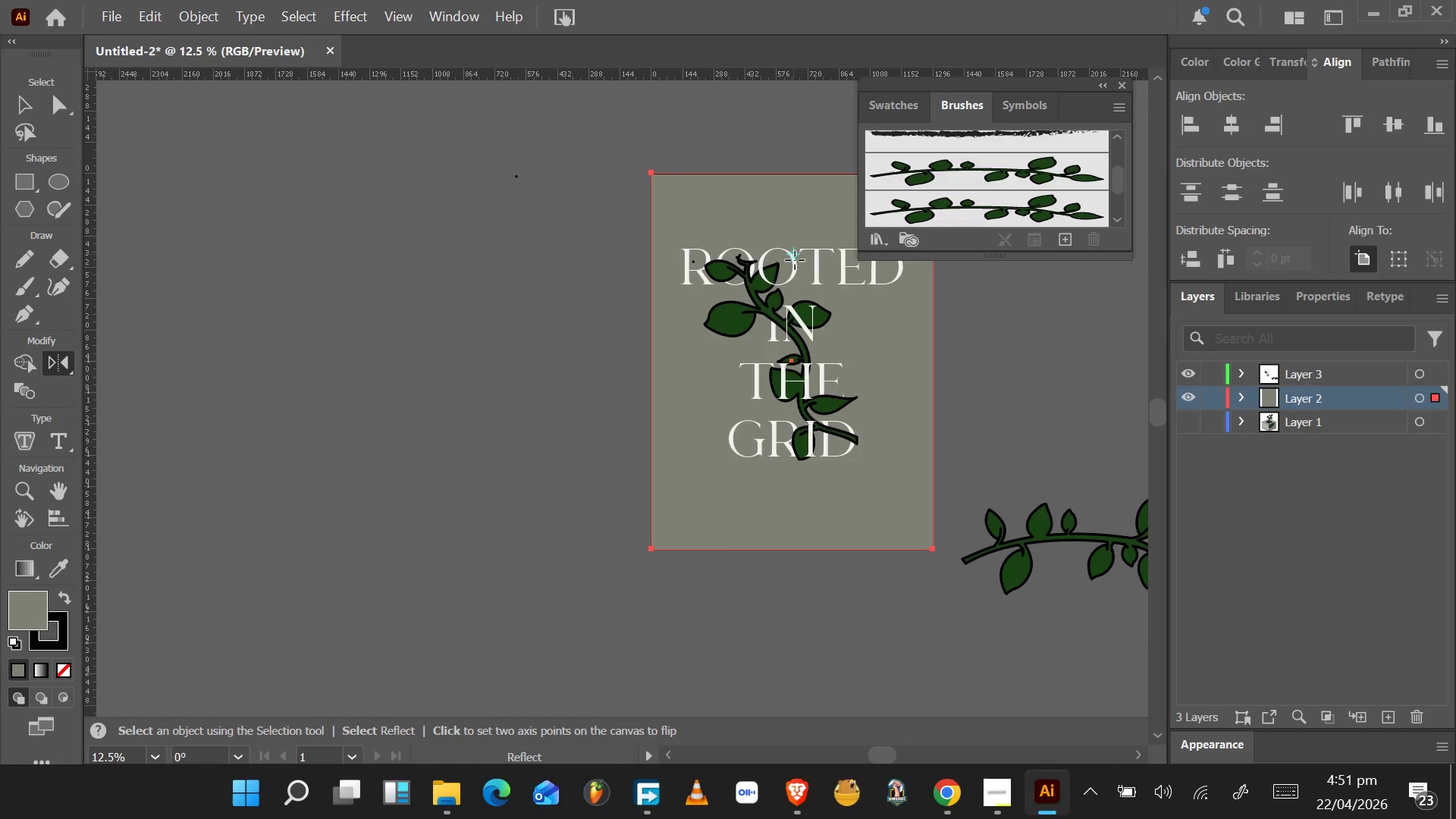 
hold_key(key=AltLeft, duration=1.53)
left_click_drag(start_coordinate=[783, 171], to_coordinate=[795, 548])
 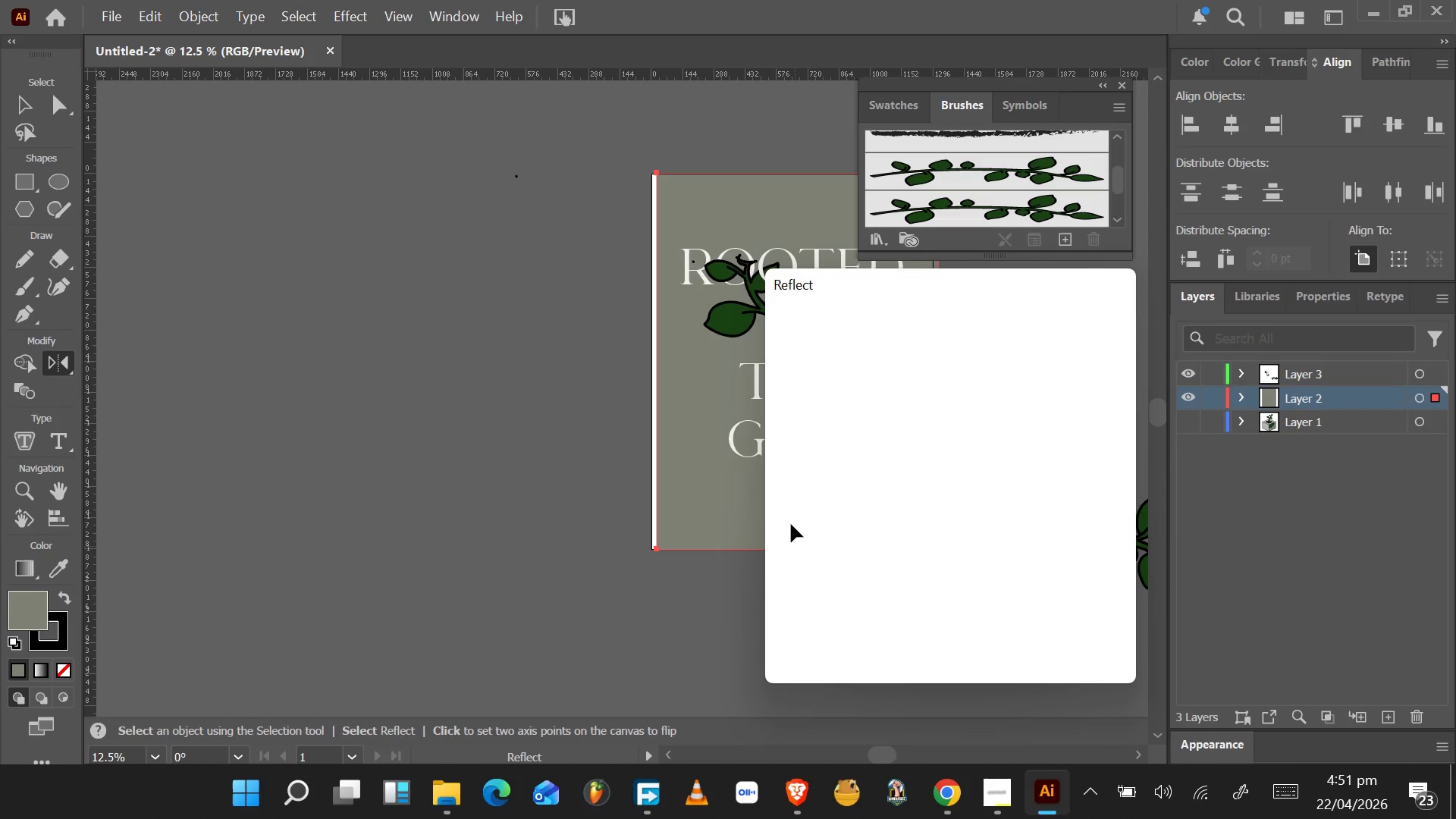 
hold_key(key=AltLeft, duration=1.53)
 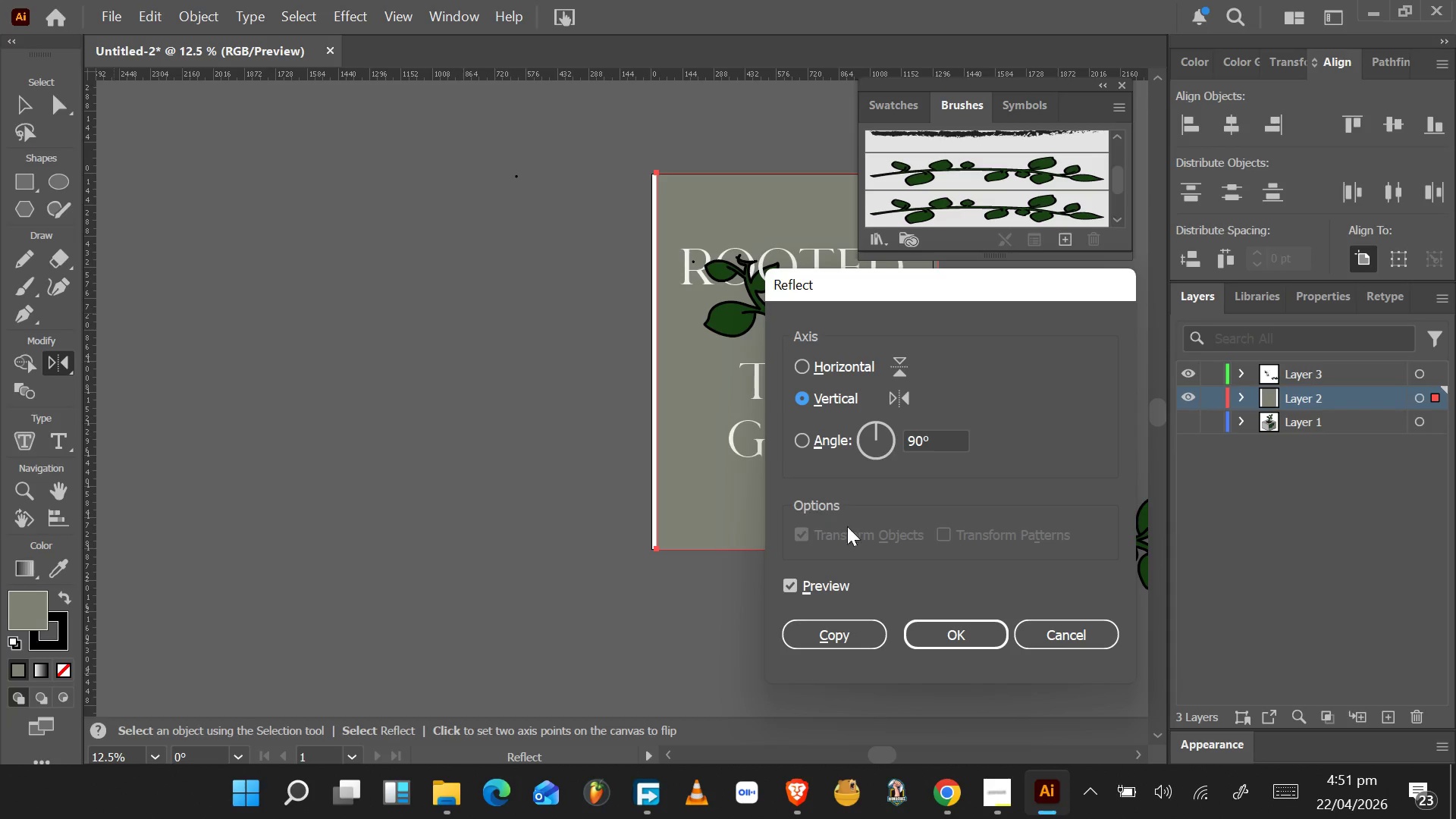 
hold_key(key=AltLeft, duration=0.47)
 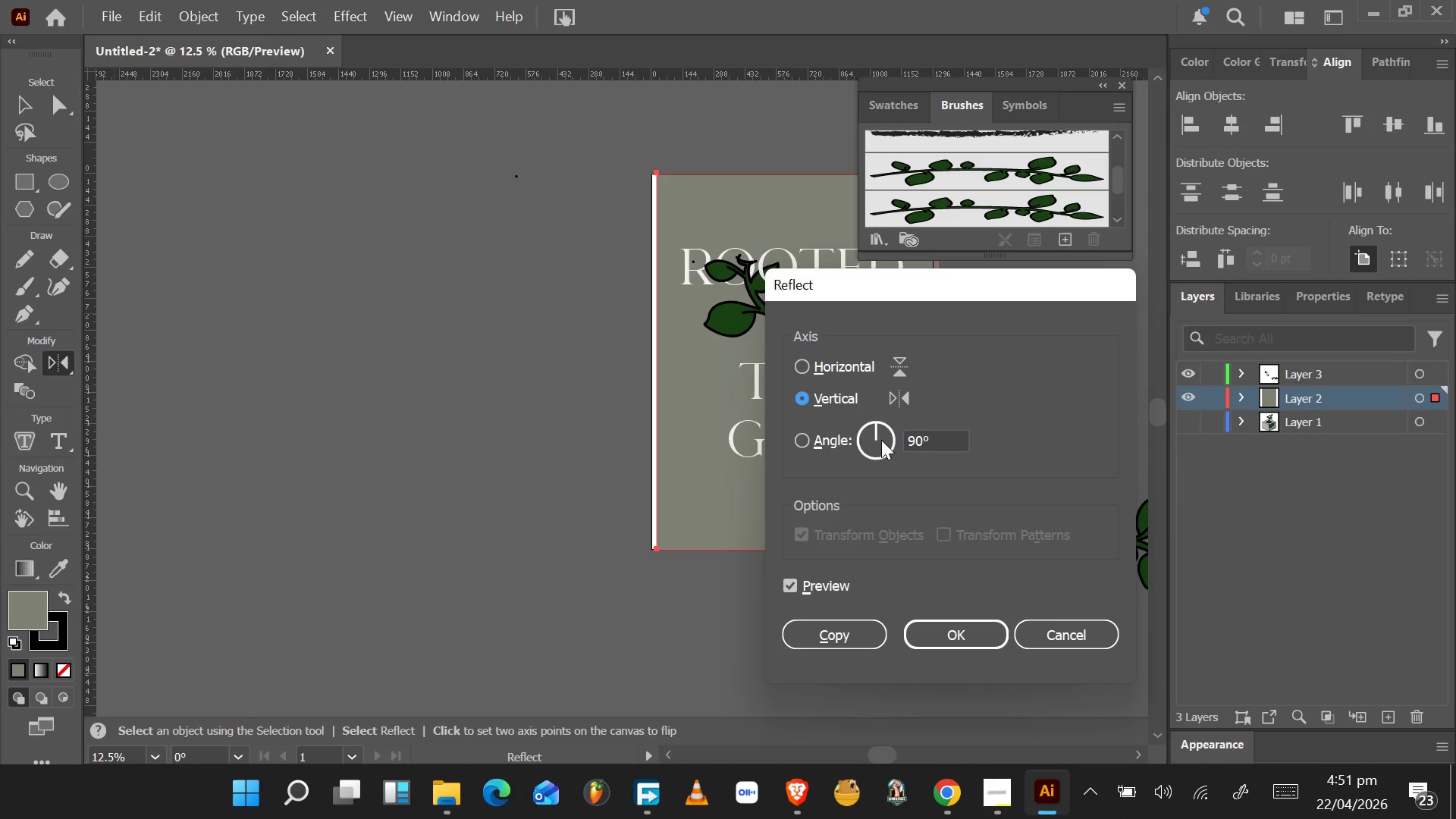 
left_click([984, 635])
 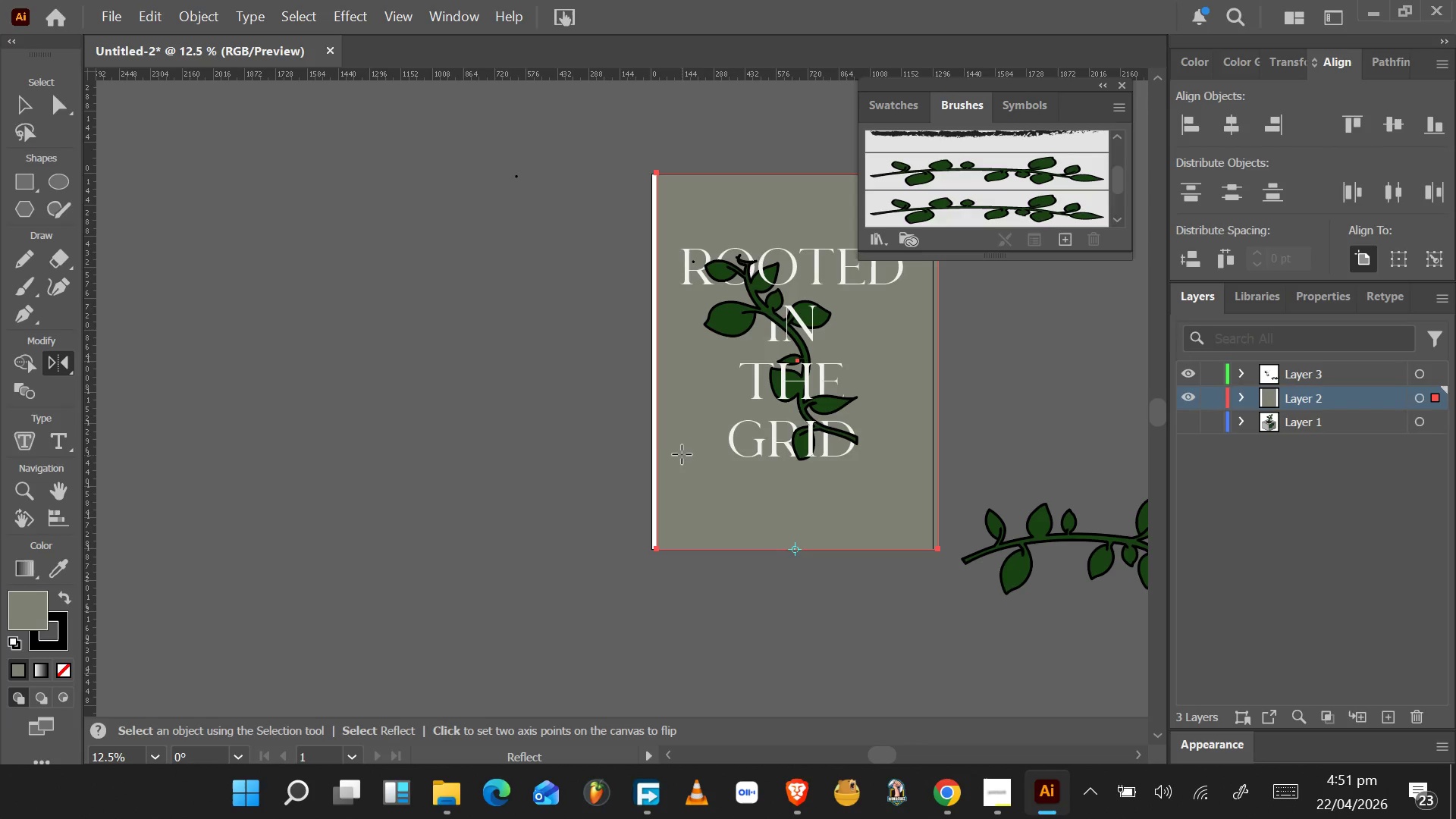 
wait(6.25)
 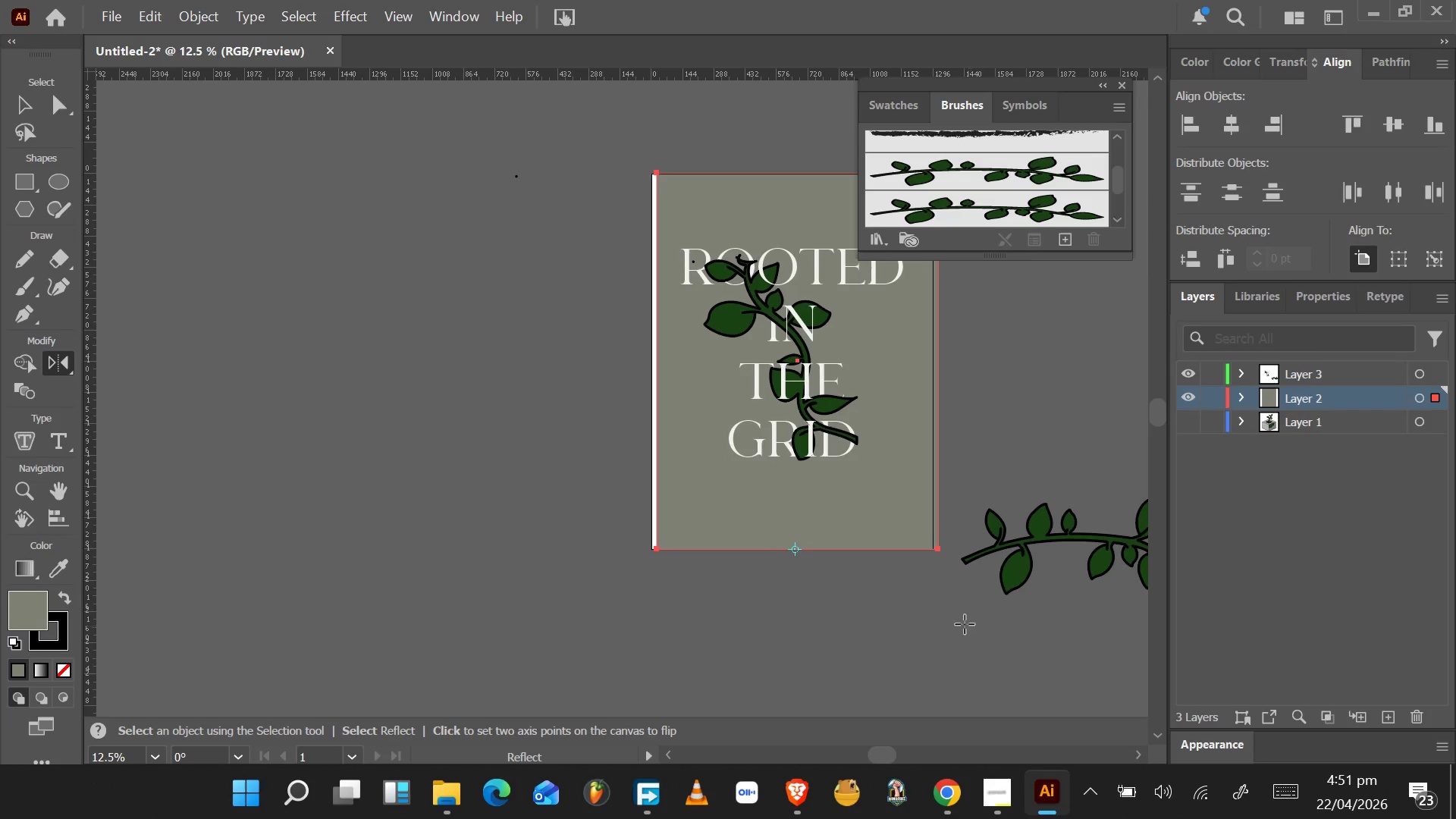 
key(Control+Z)
 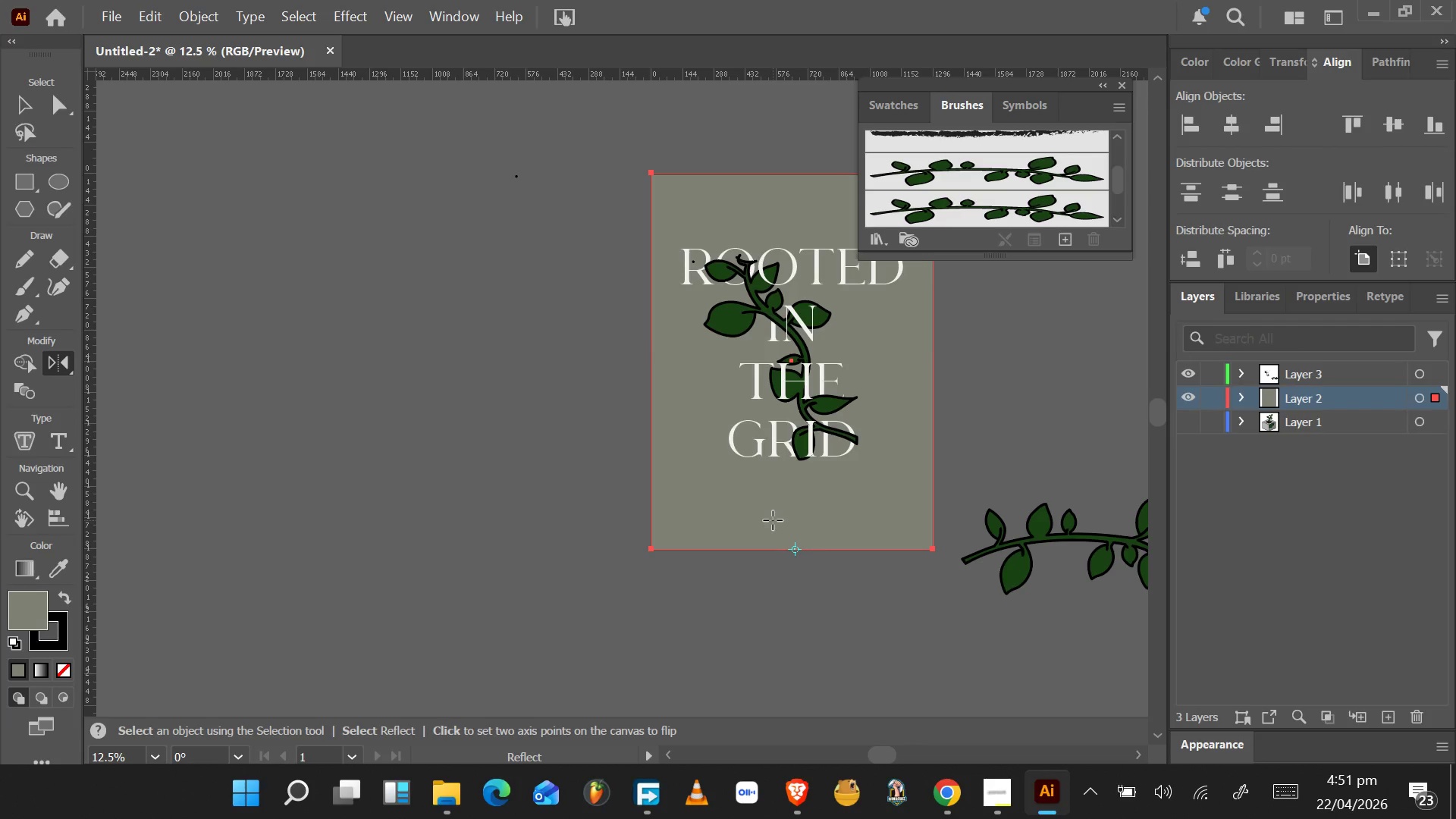 
right_click([770, 519])
 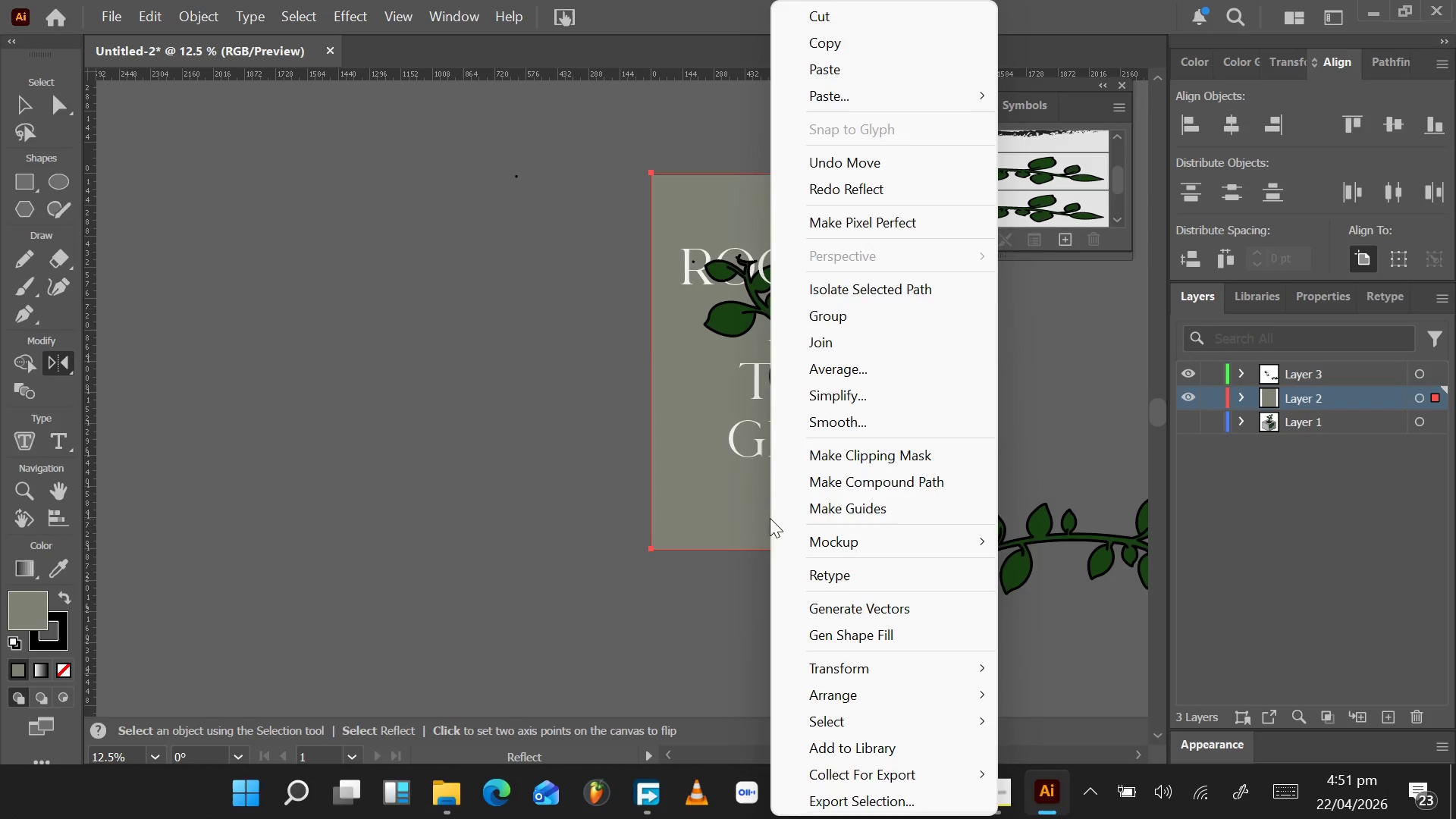 
left_click([770, 518])
 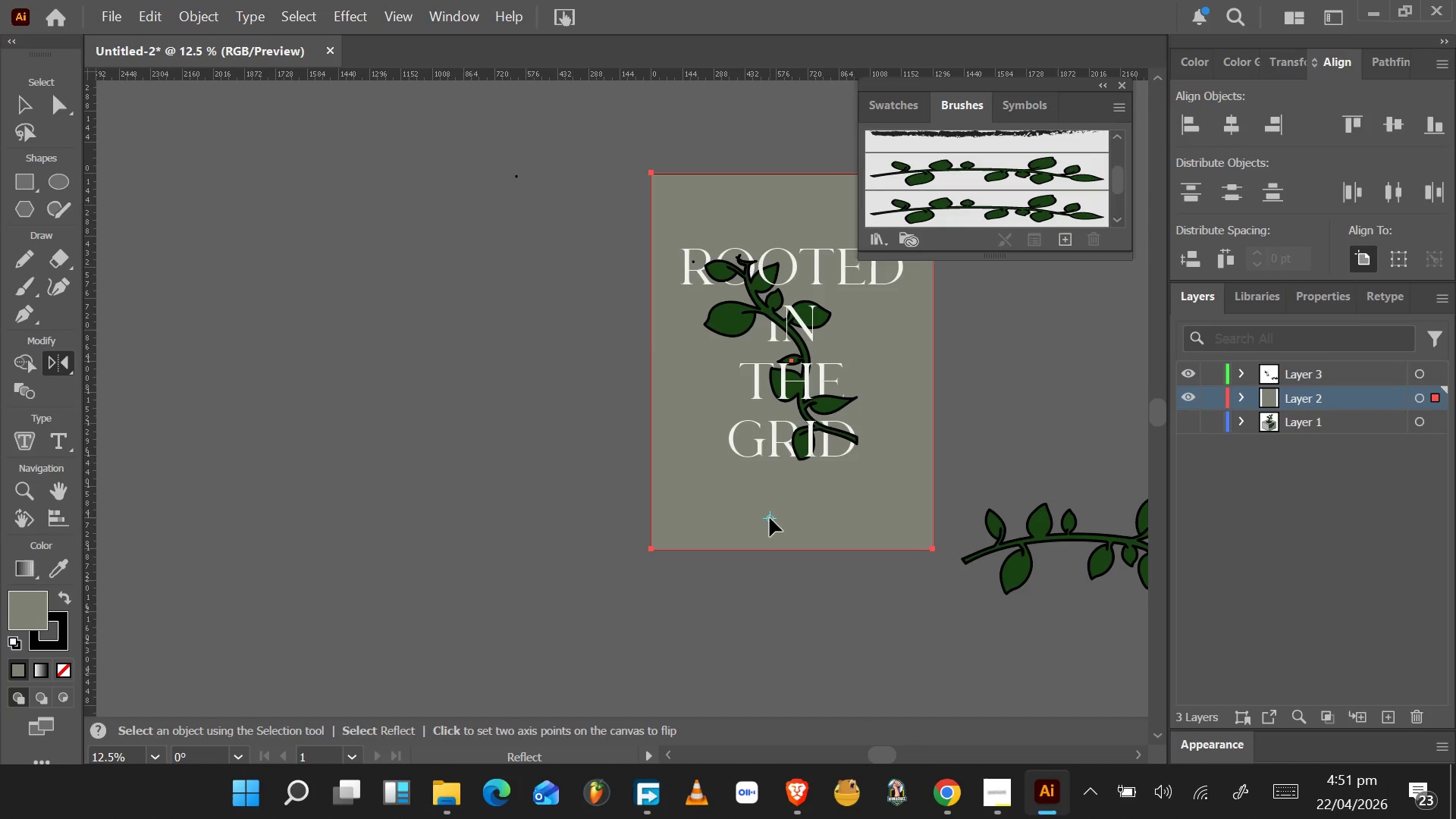 
left_click([770, 518])
 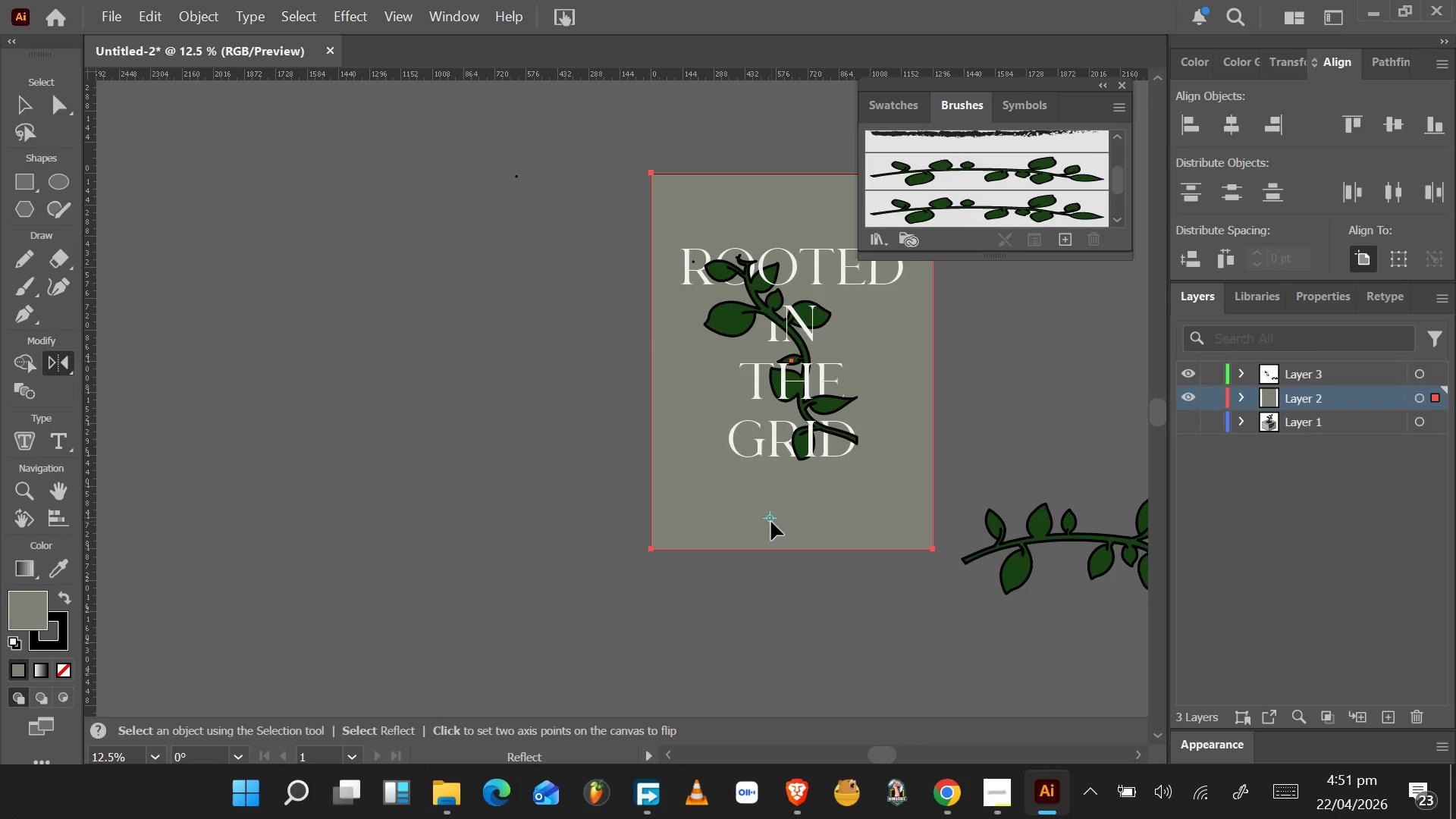 
left_click_drag(start_coordinate=[769, 518], to_coordinate=[793, 353])
 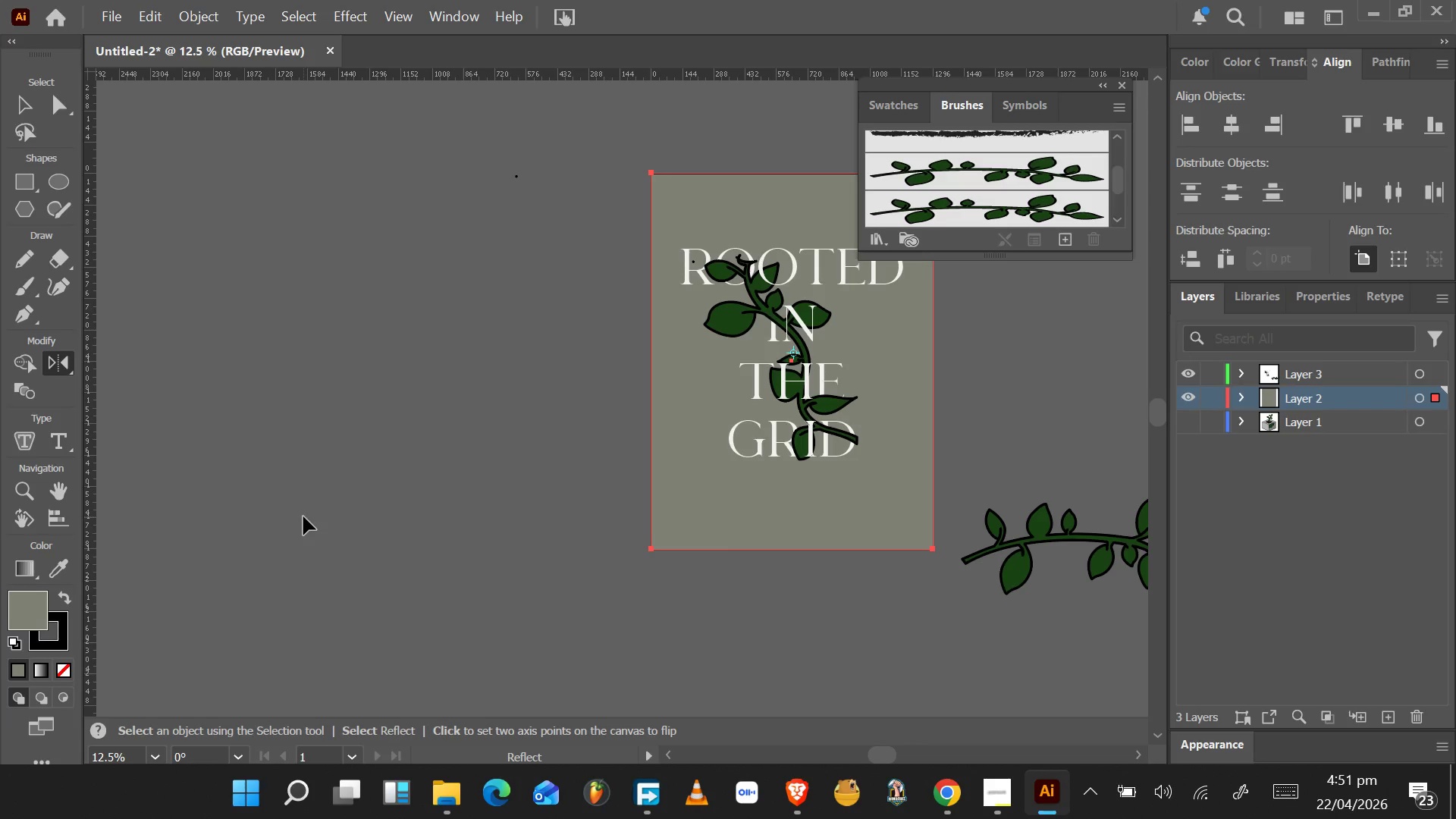 
wait(9.77)
 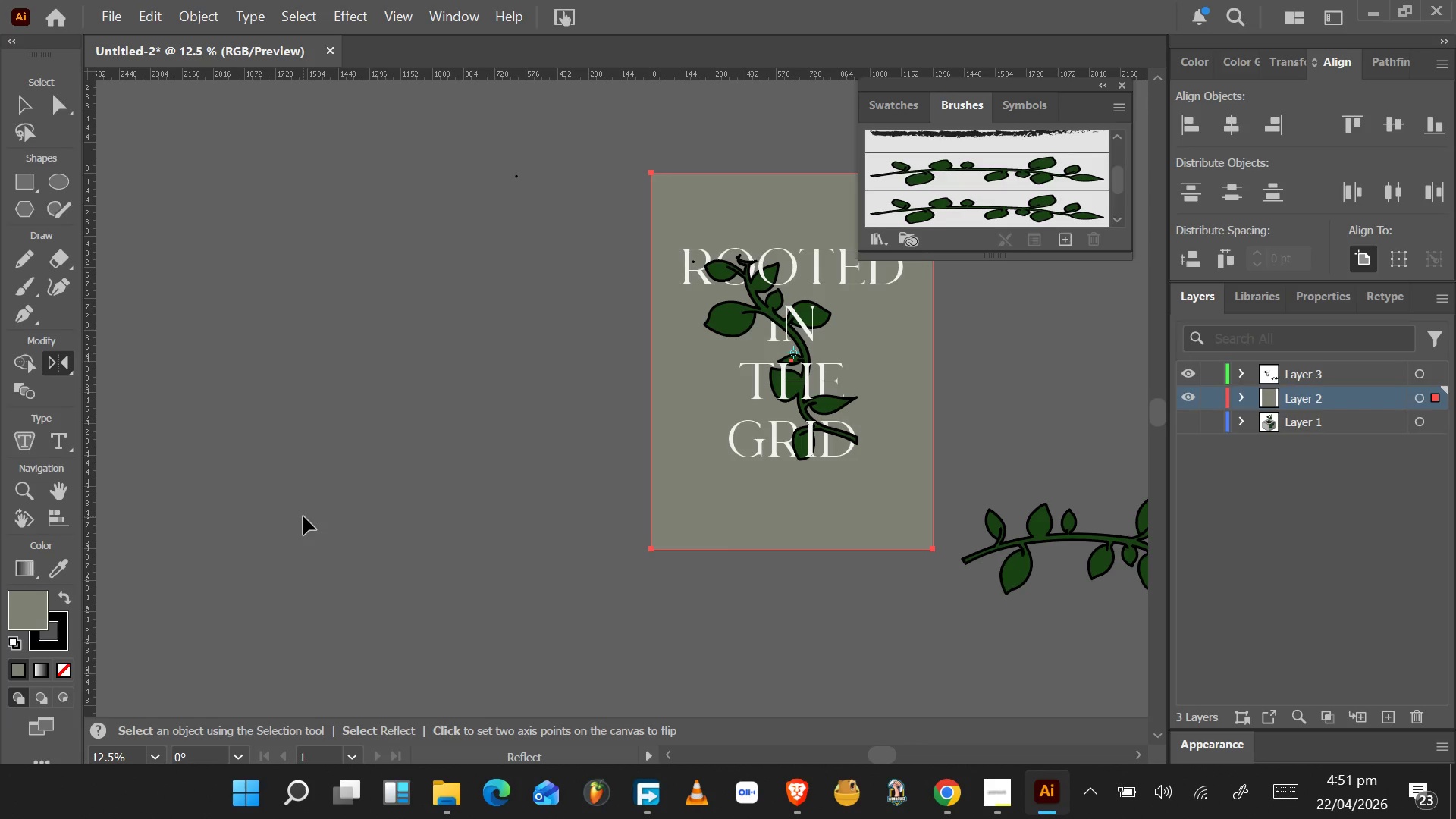 
left_click([793, 346])
 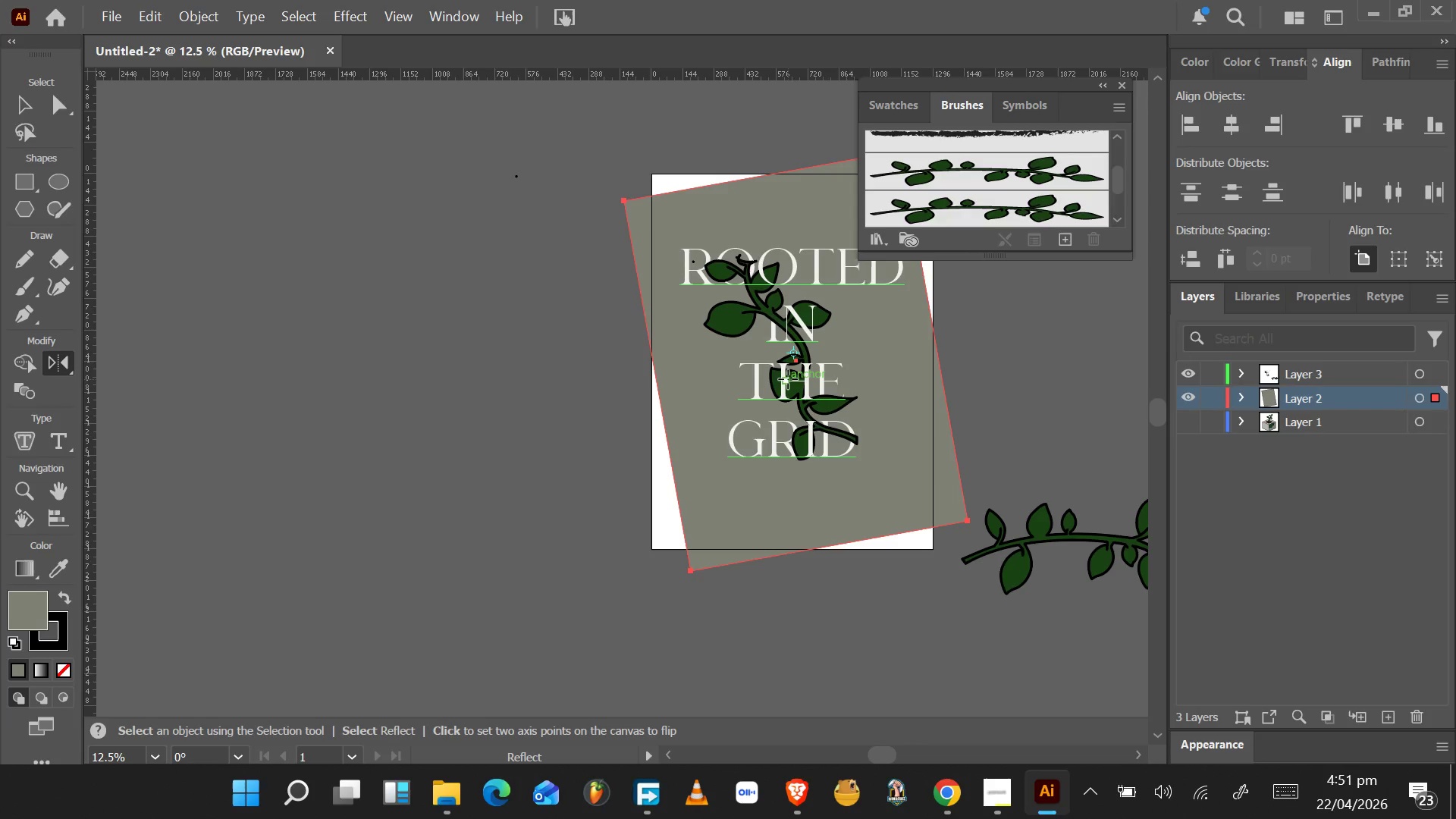 
key(Control+Z)
 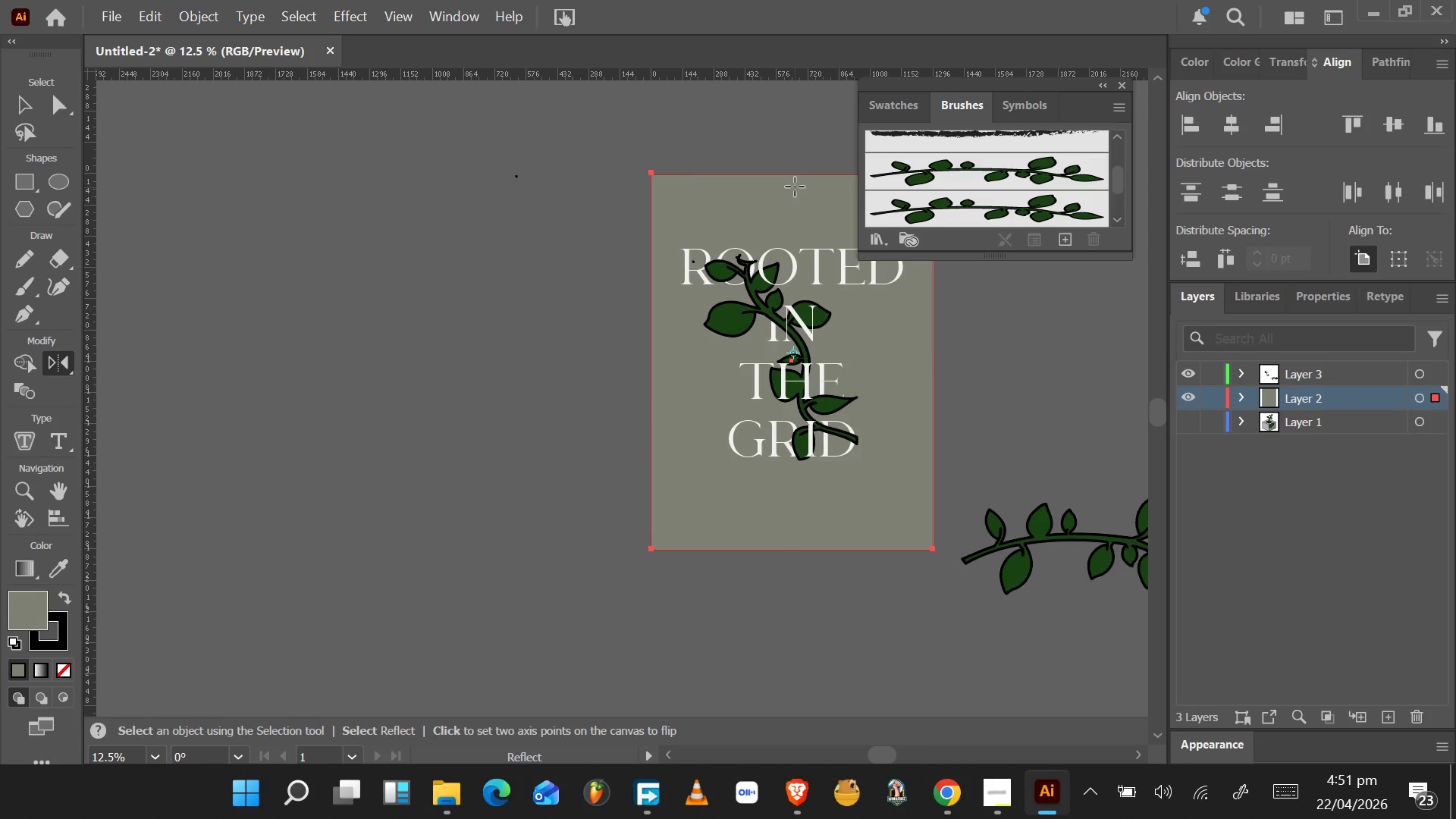 
double_click([794, 187])
 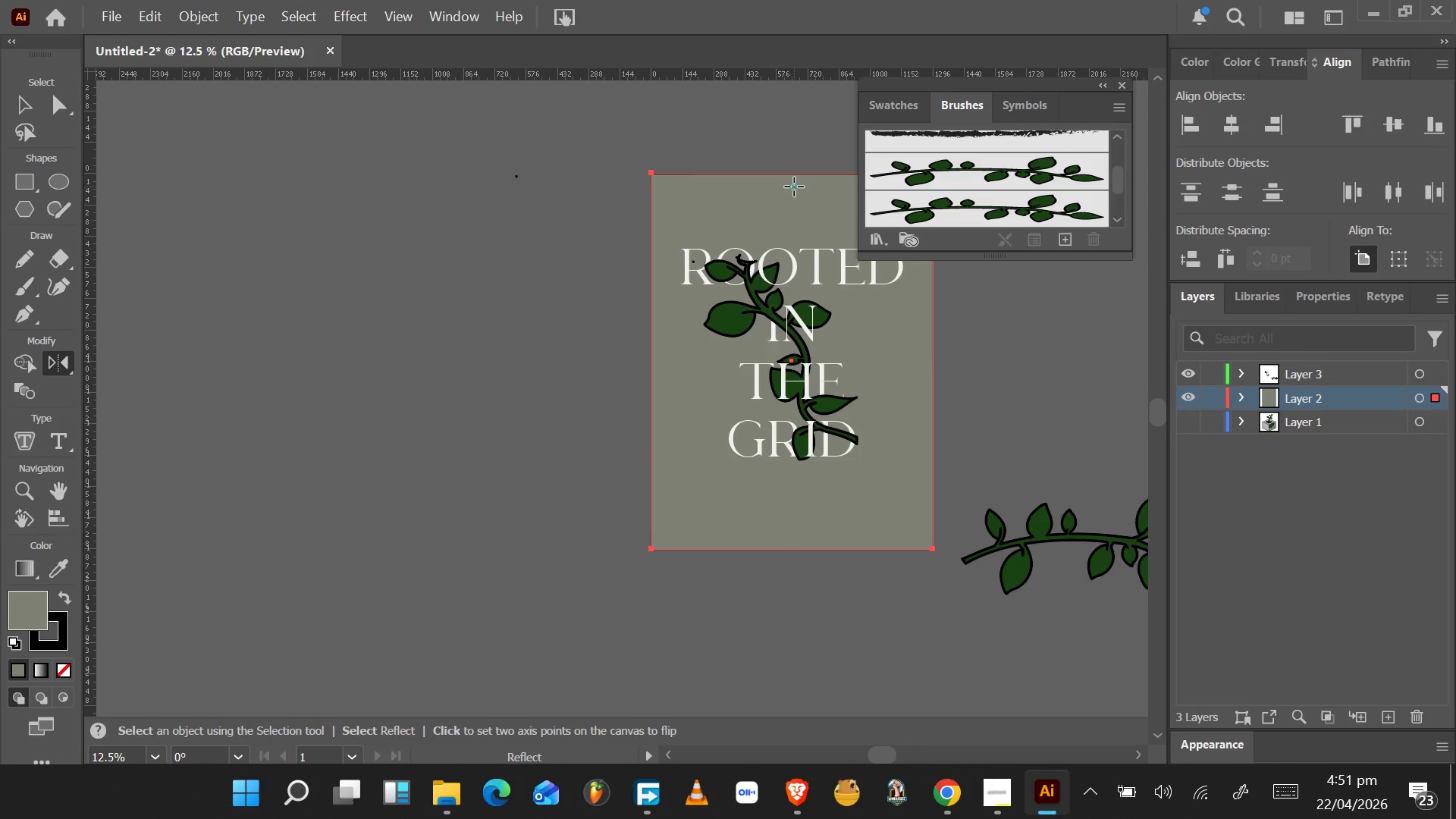 
left_click([794, 187])
 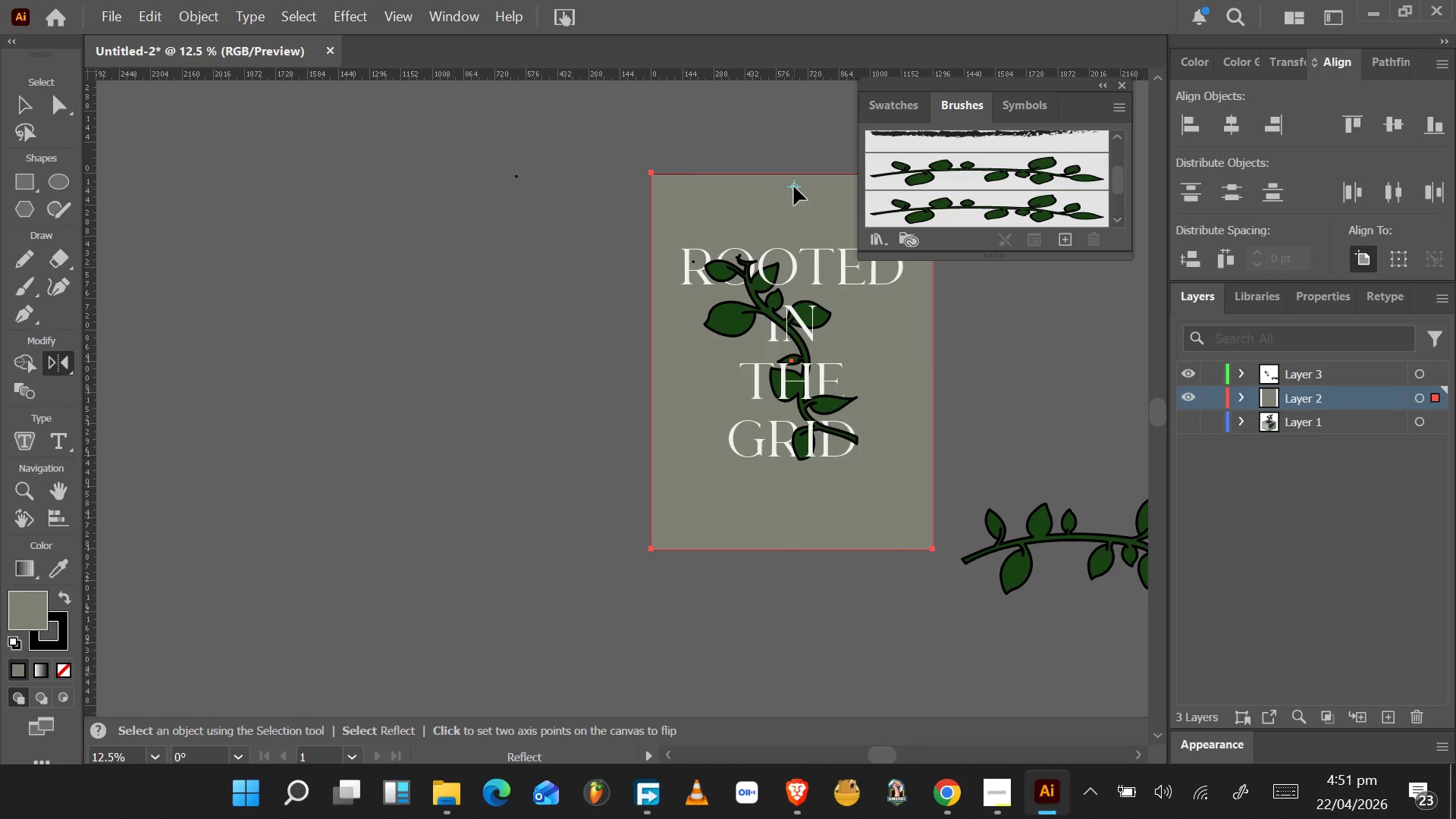 
left_click_drag(start_coordinate=[794, 187], to_coordinate=[795, 527])
 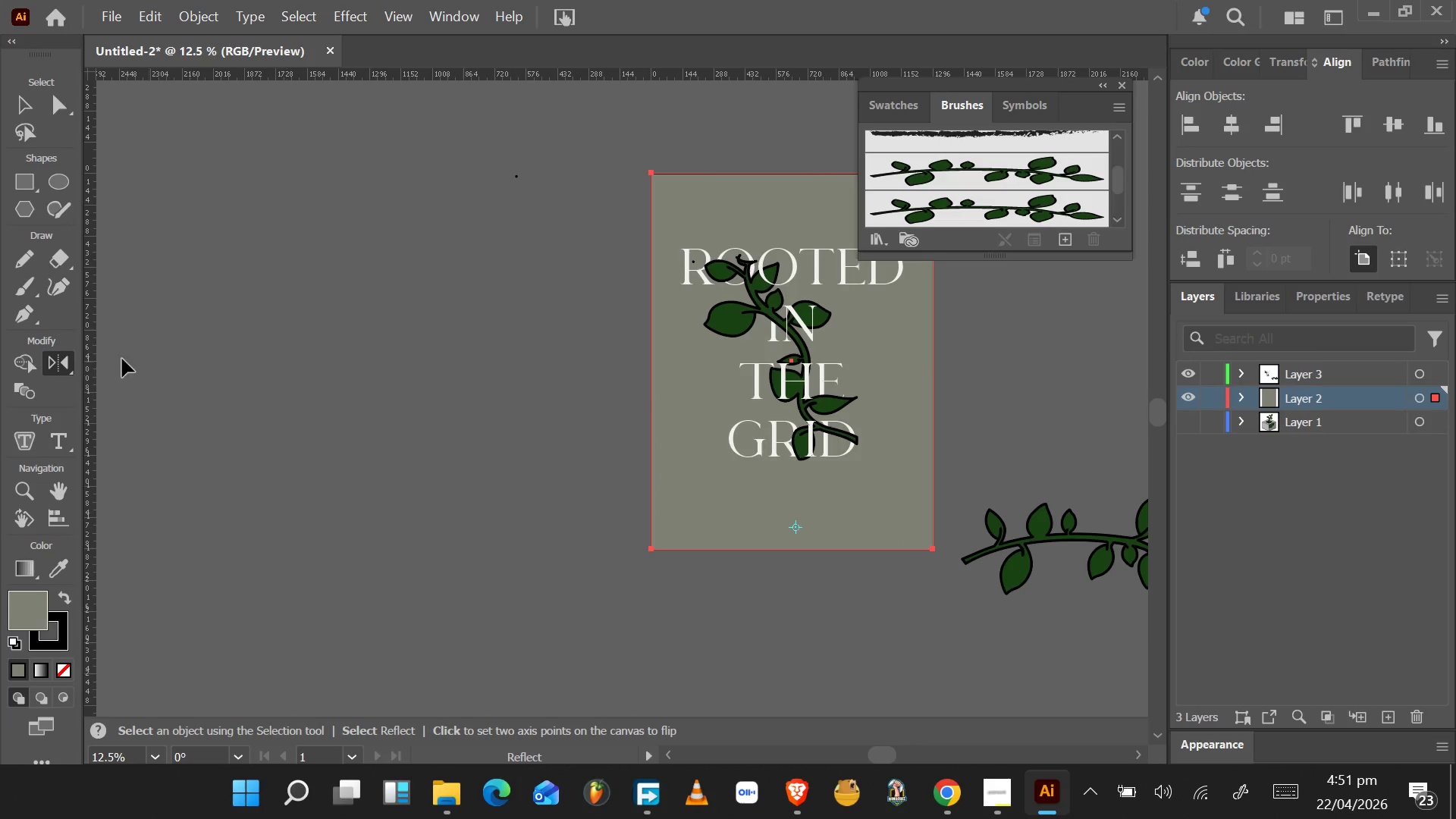 
left_click([49, 356])
 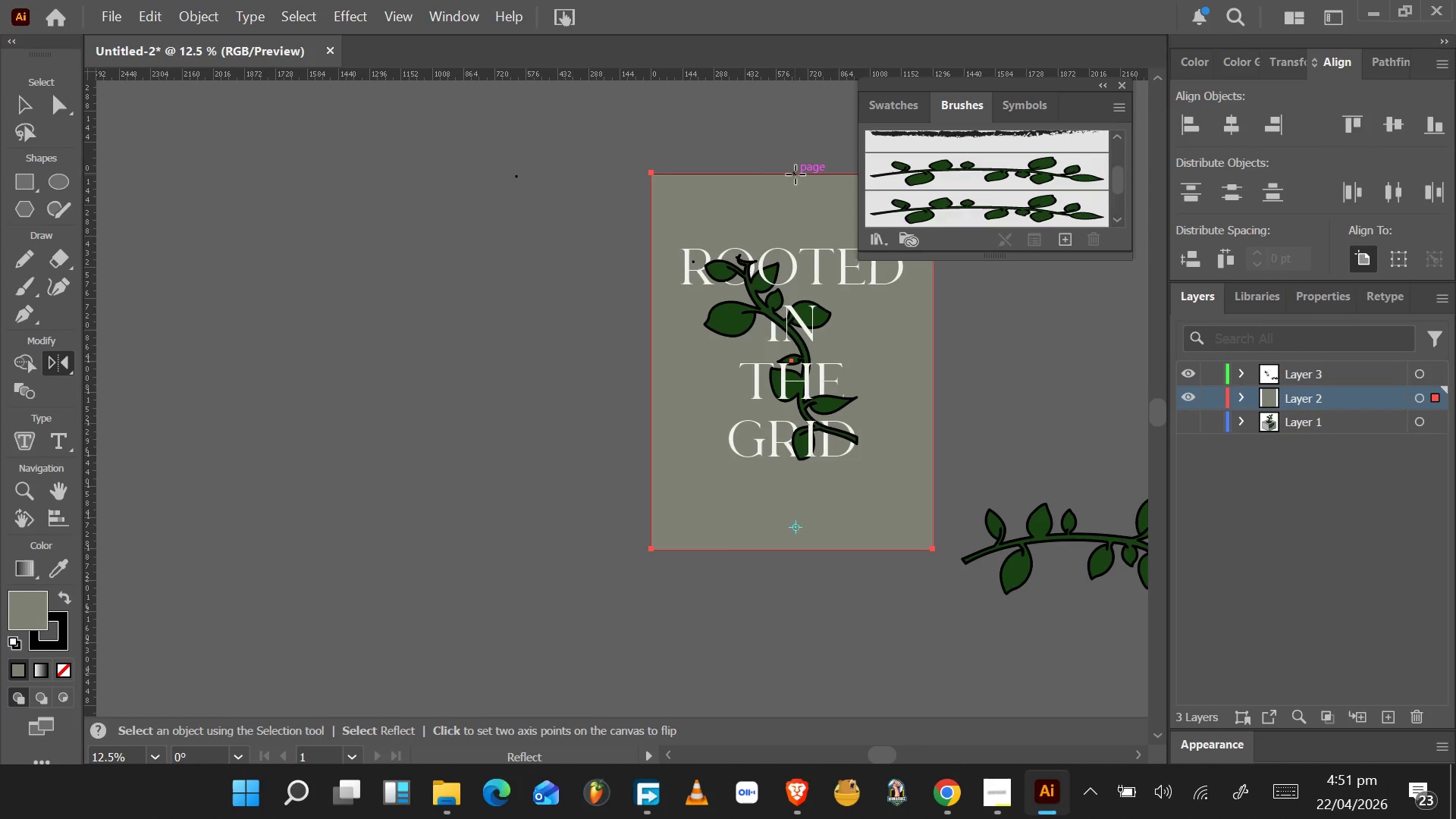 
key(Control+Z)
 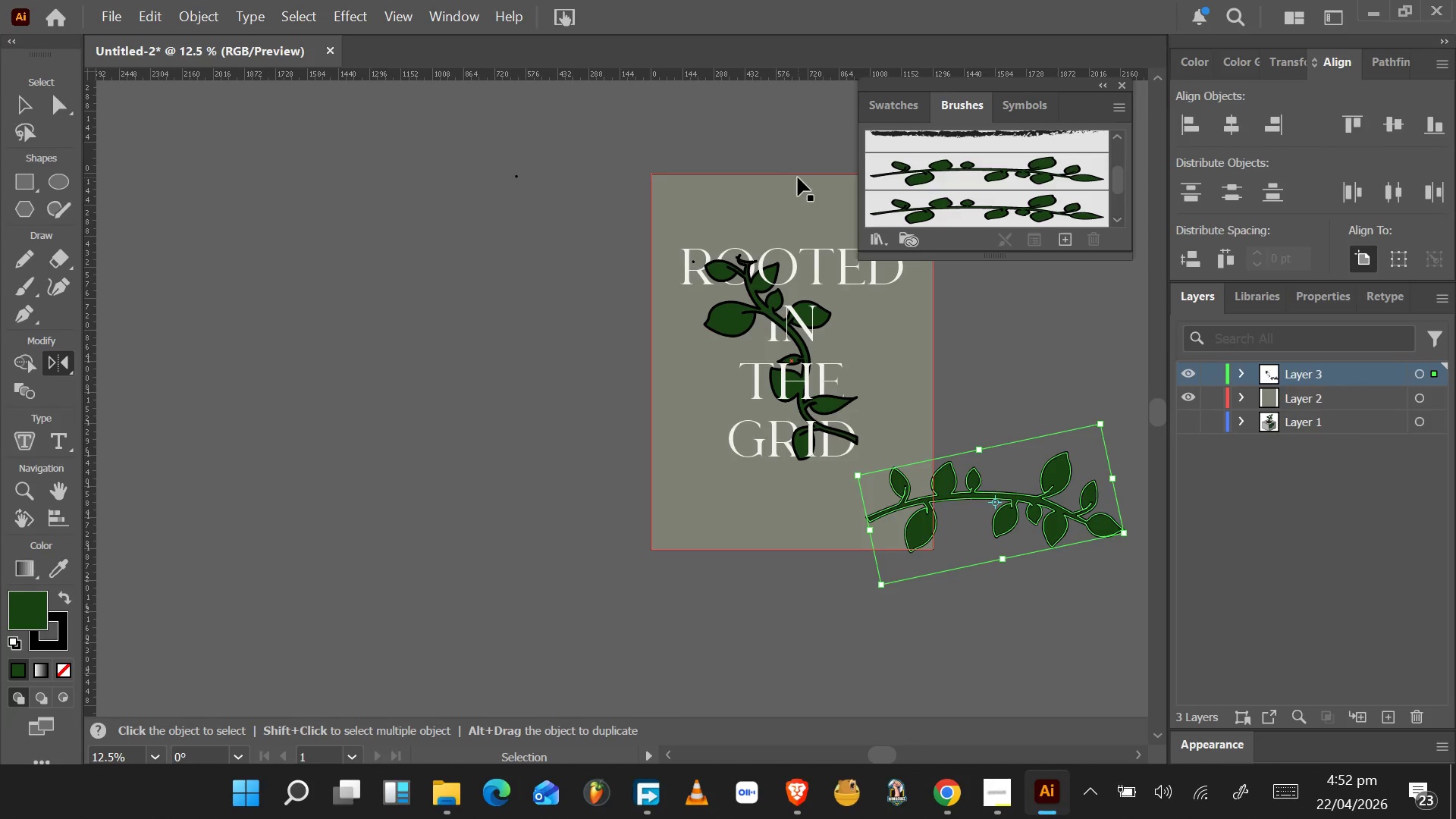 
key(Control+Z)
 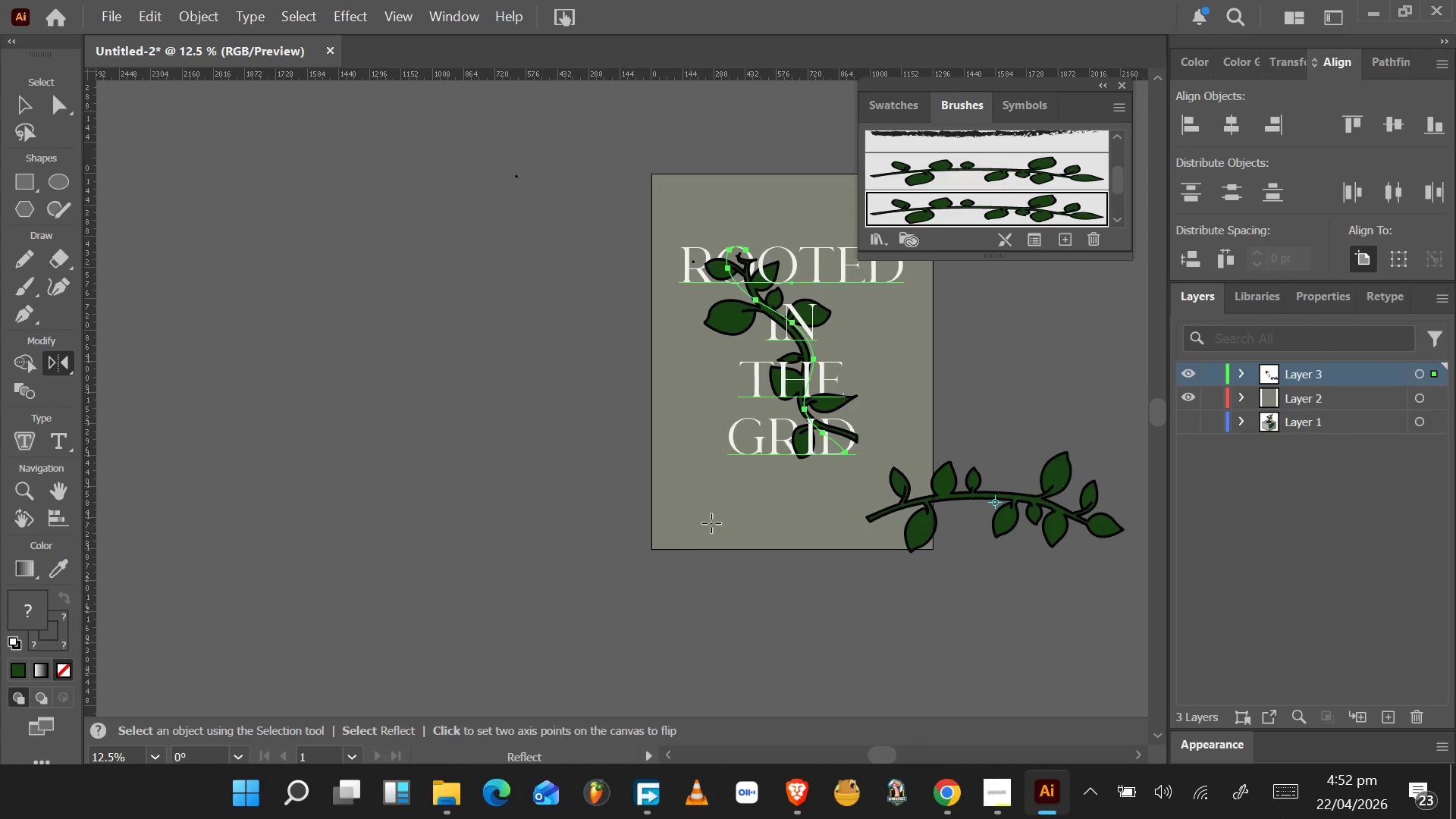 
left_click([740, 531])
 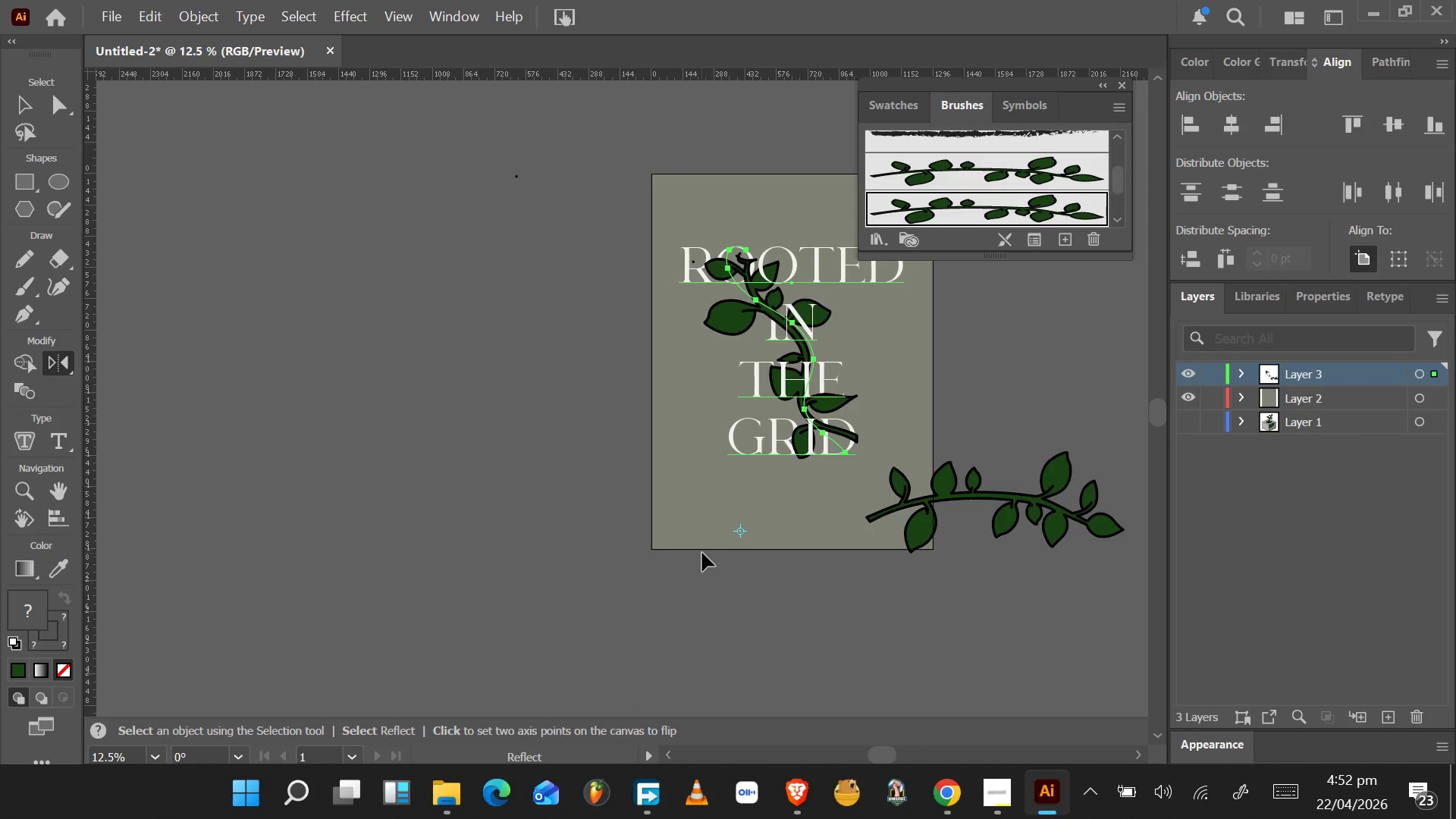 
key(Control+Z)
 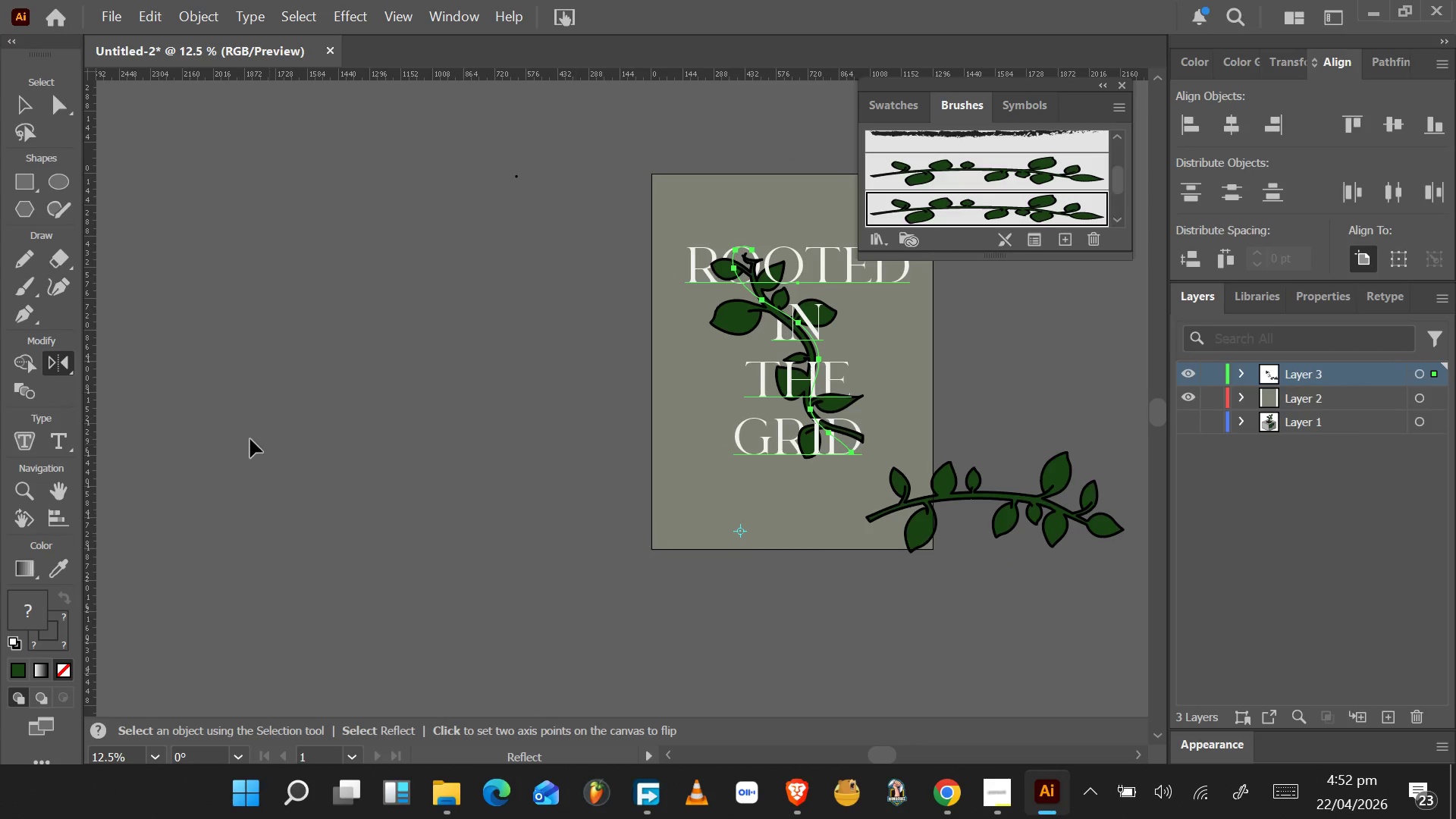 
left_click([68, 366])
 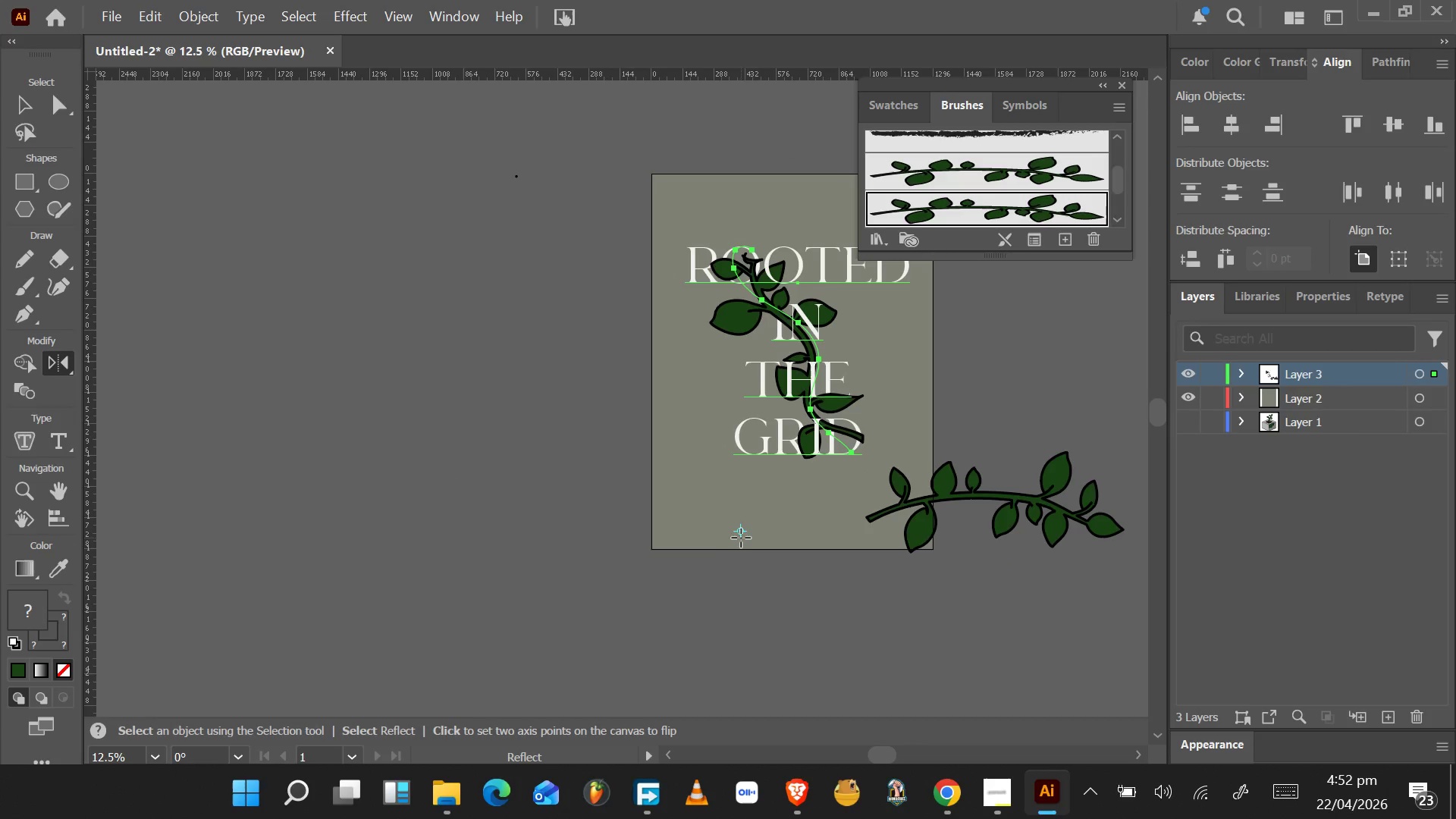 
left_click_drag(start_coordinate=[741, 532], to_coordinate=[791, 152])
 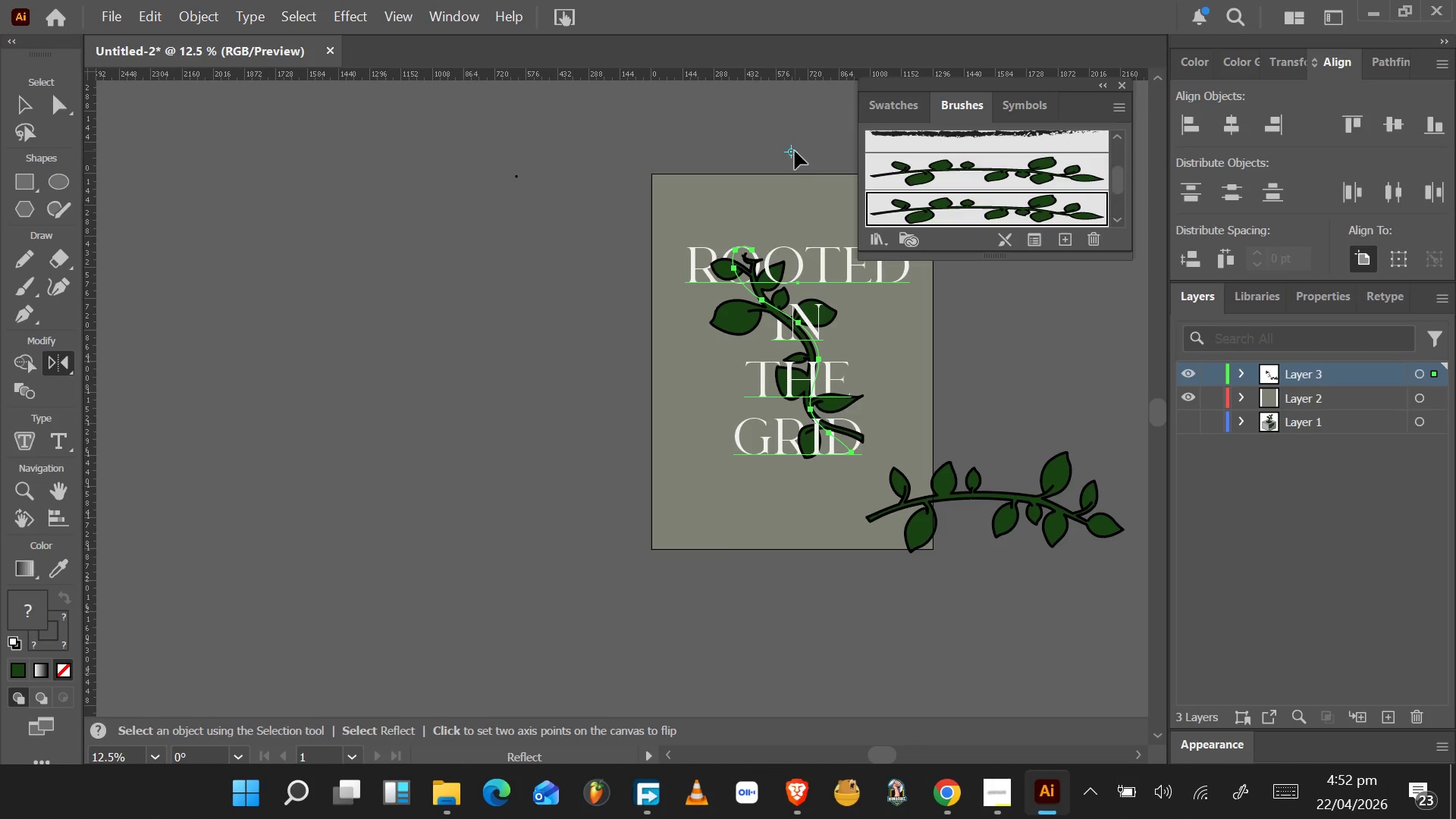 
left_click_drag(start_coordinate=[792, 146], to_coordinate=[788, 197])
 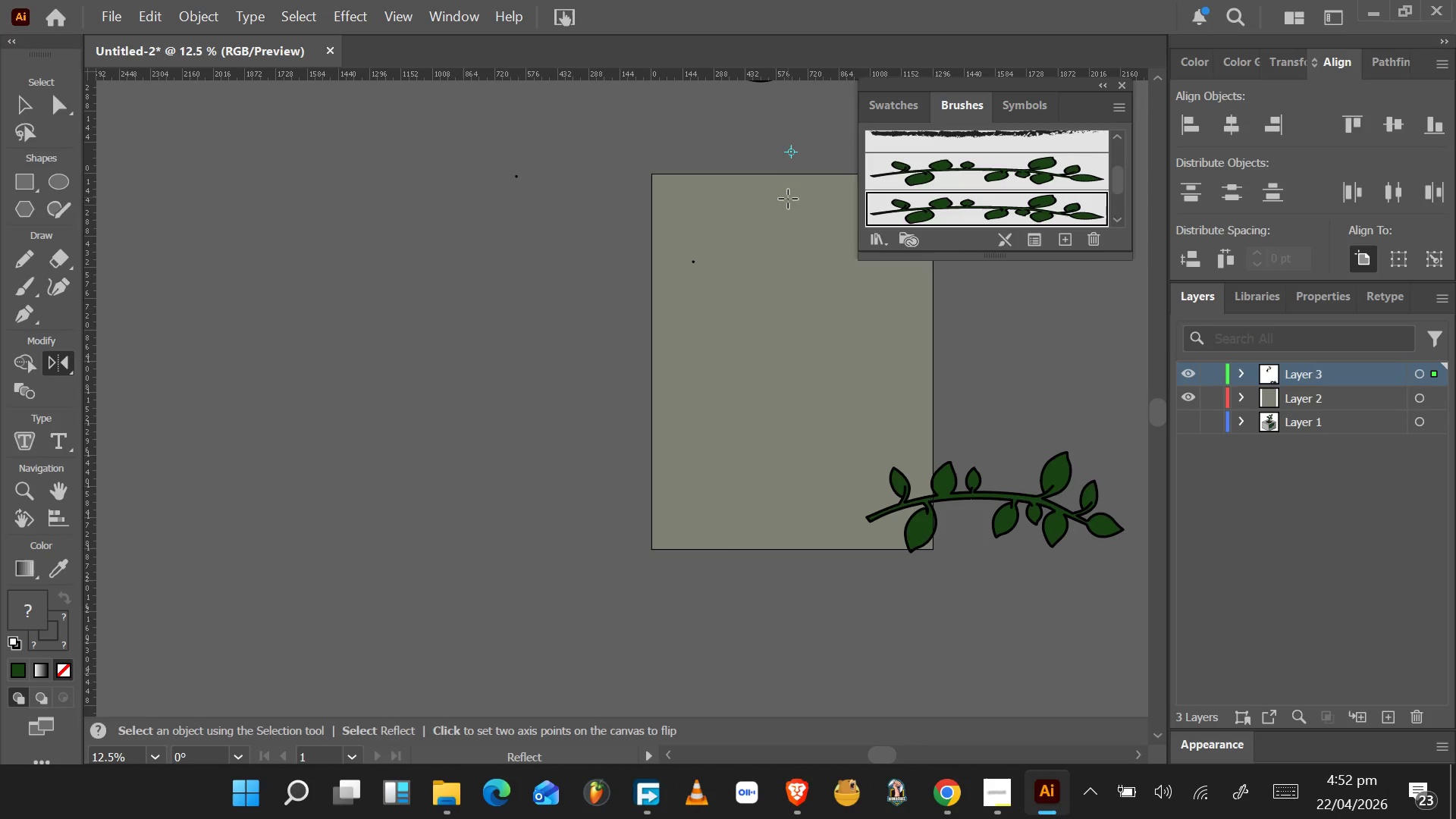 
key(Control+Z)
 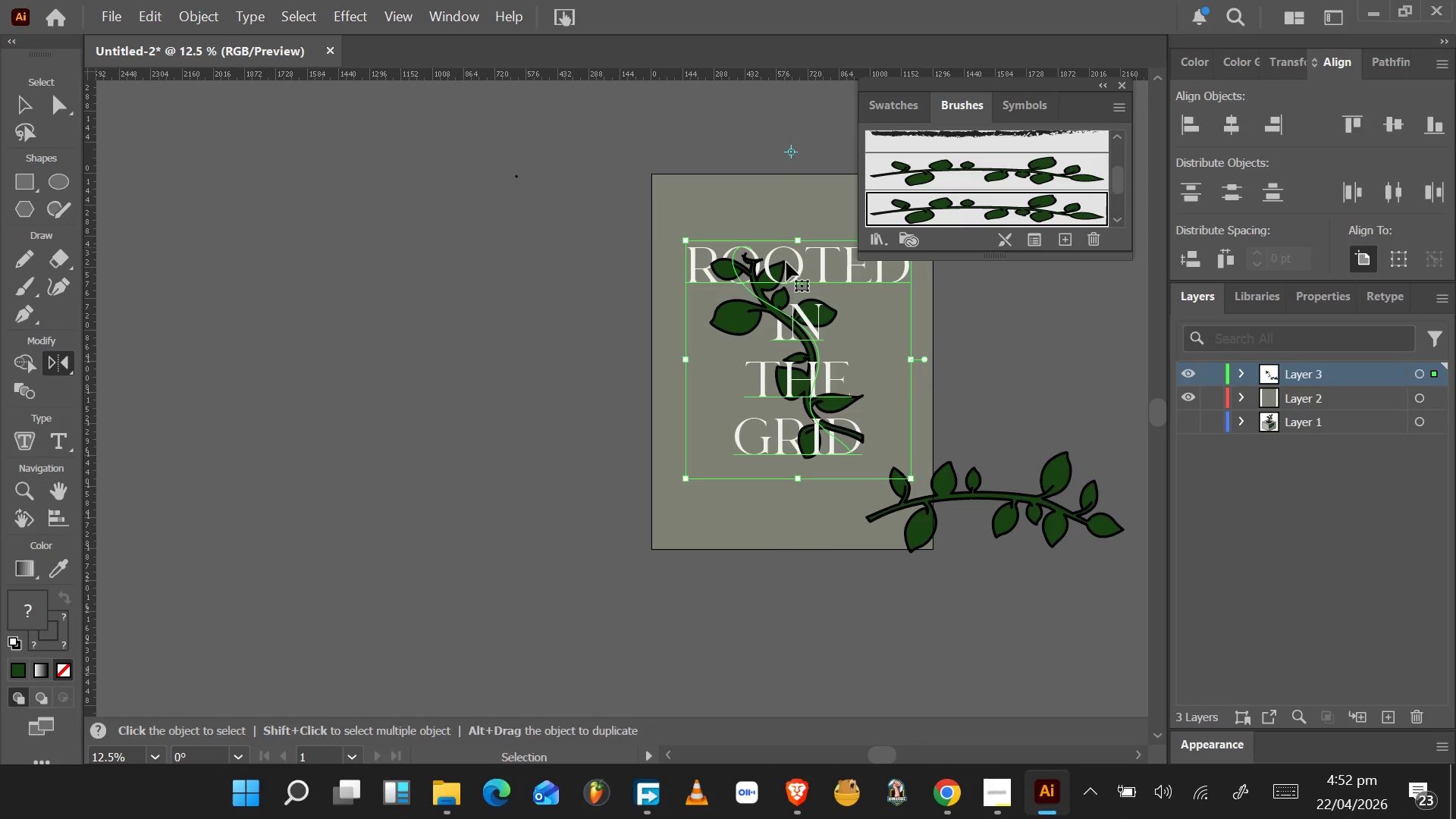 
key(Control+Z)
 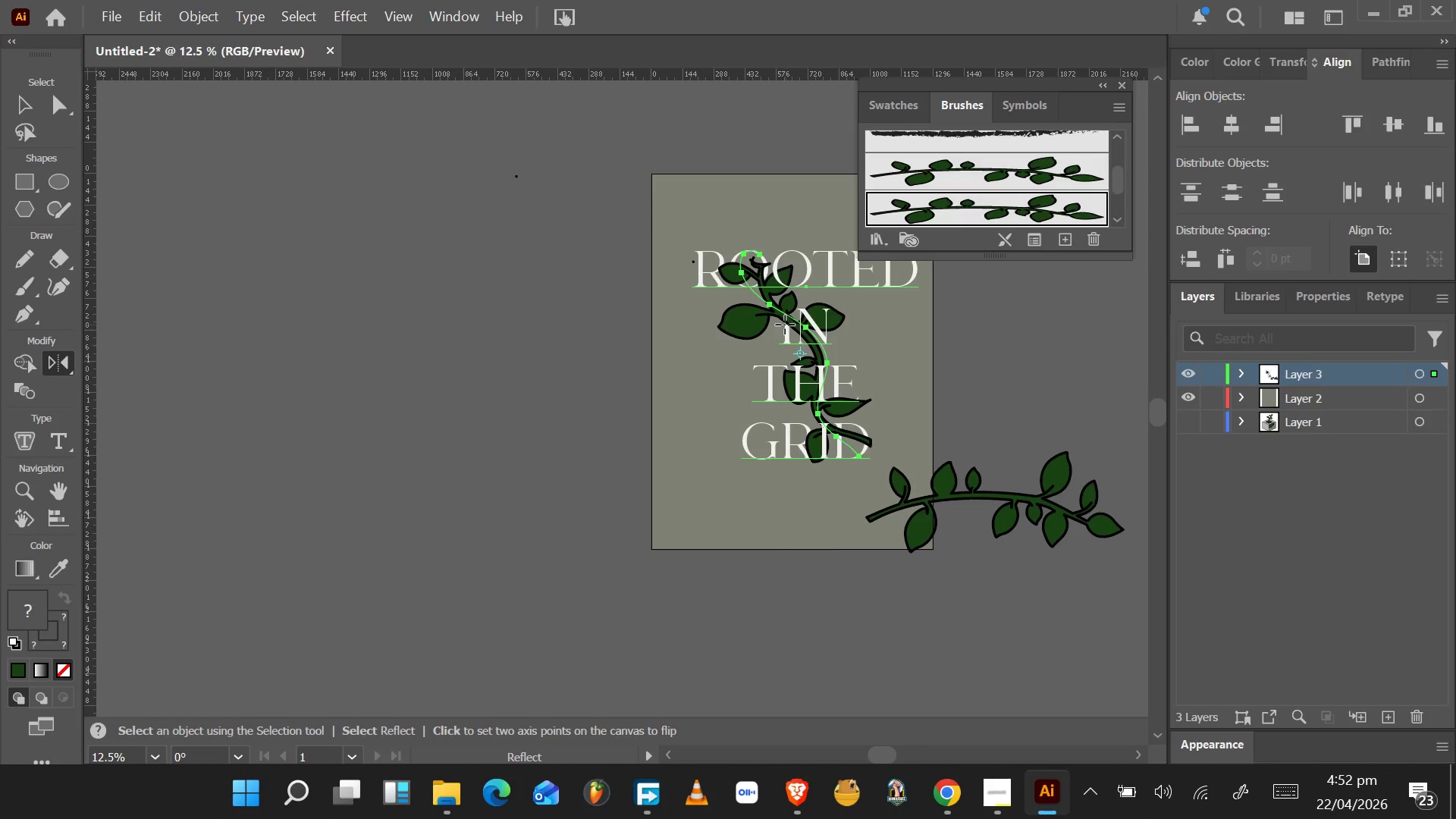 
key(Control+ControlLeft)
 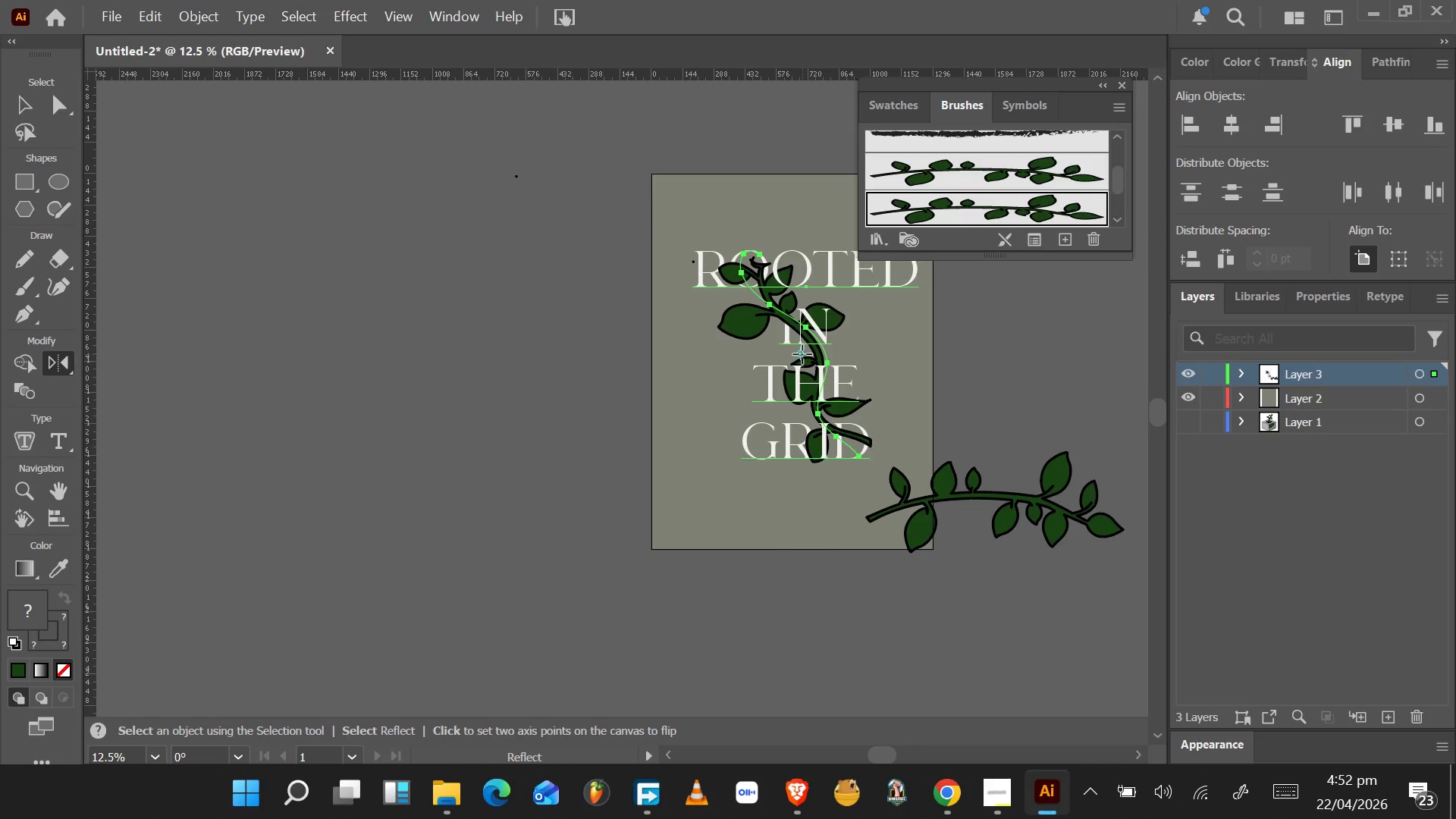 
double_click([802, 354])
 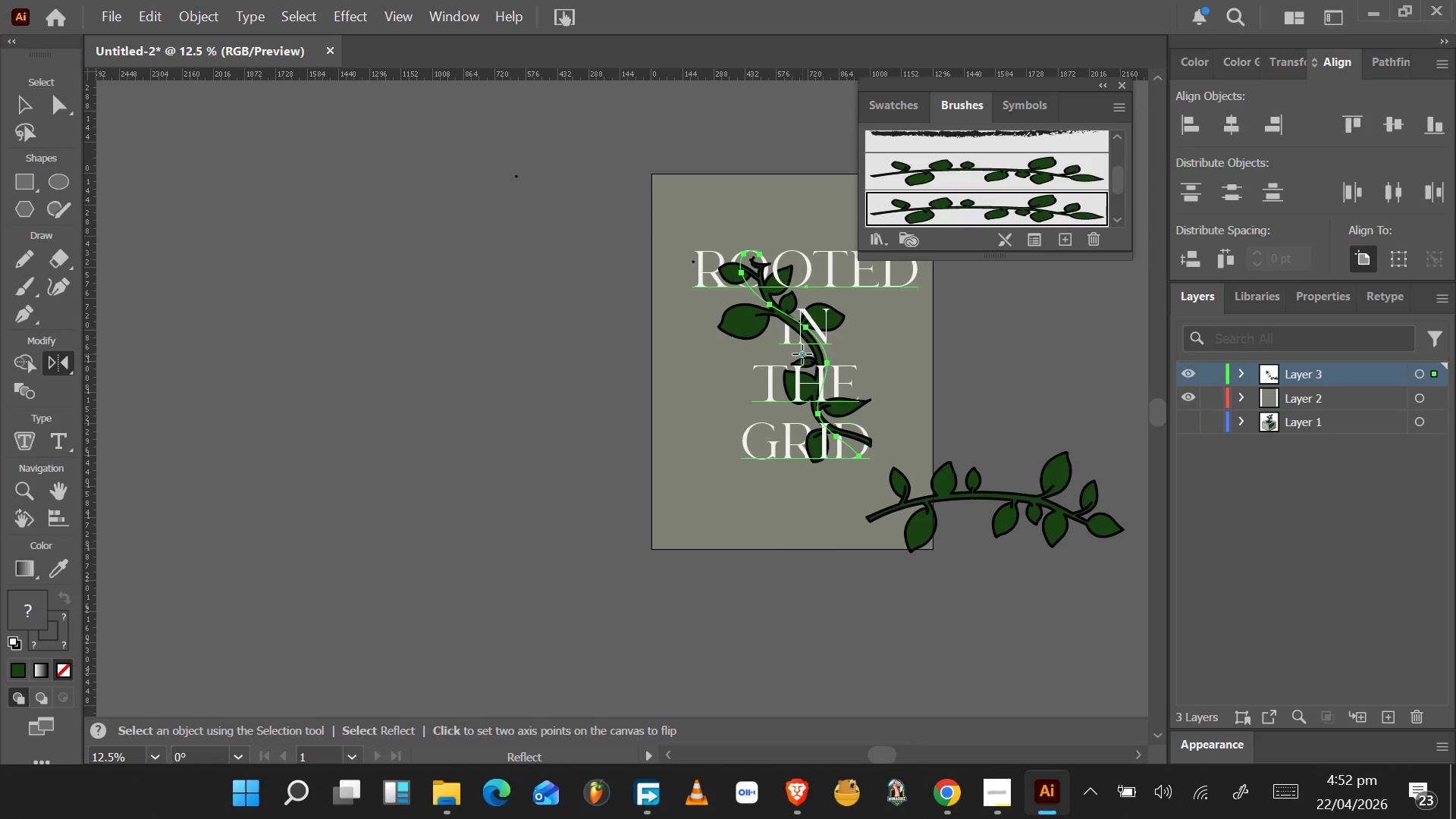 
triple_click([802, 354])
 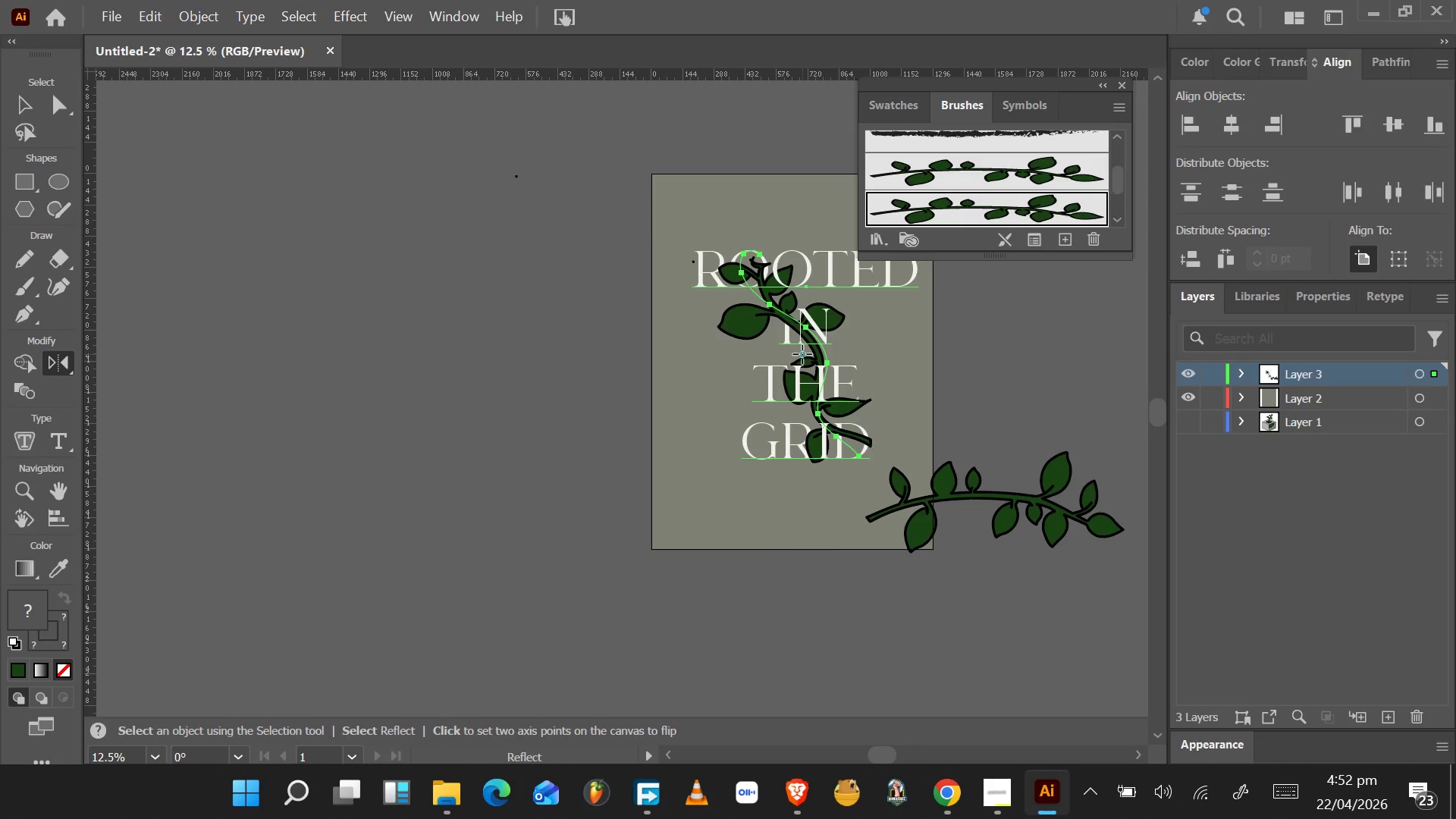 
triple_click([802, 354])
 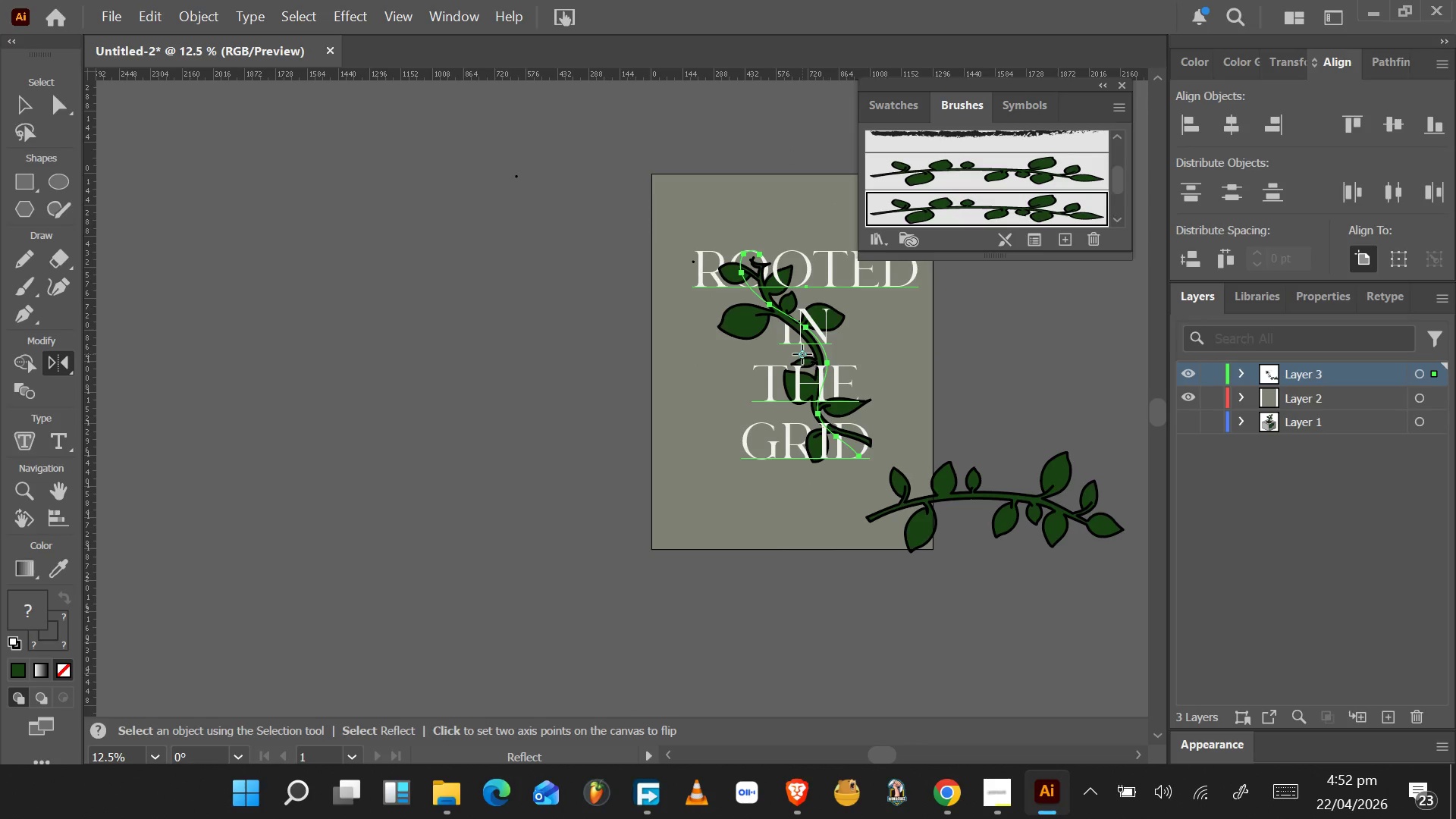 
triple_click([802, 354])
 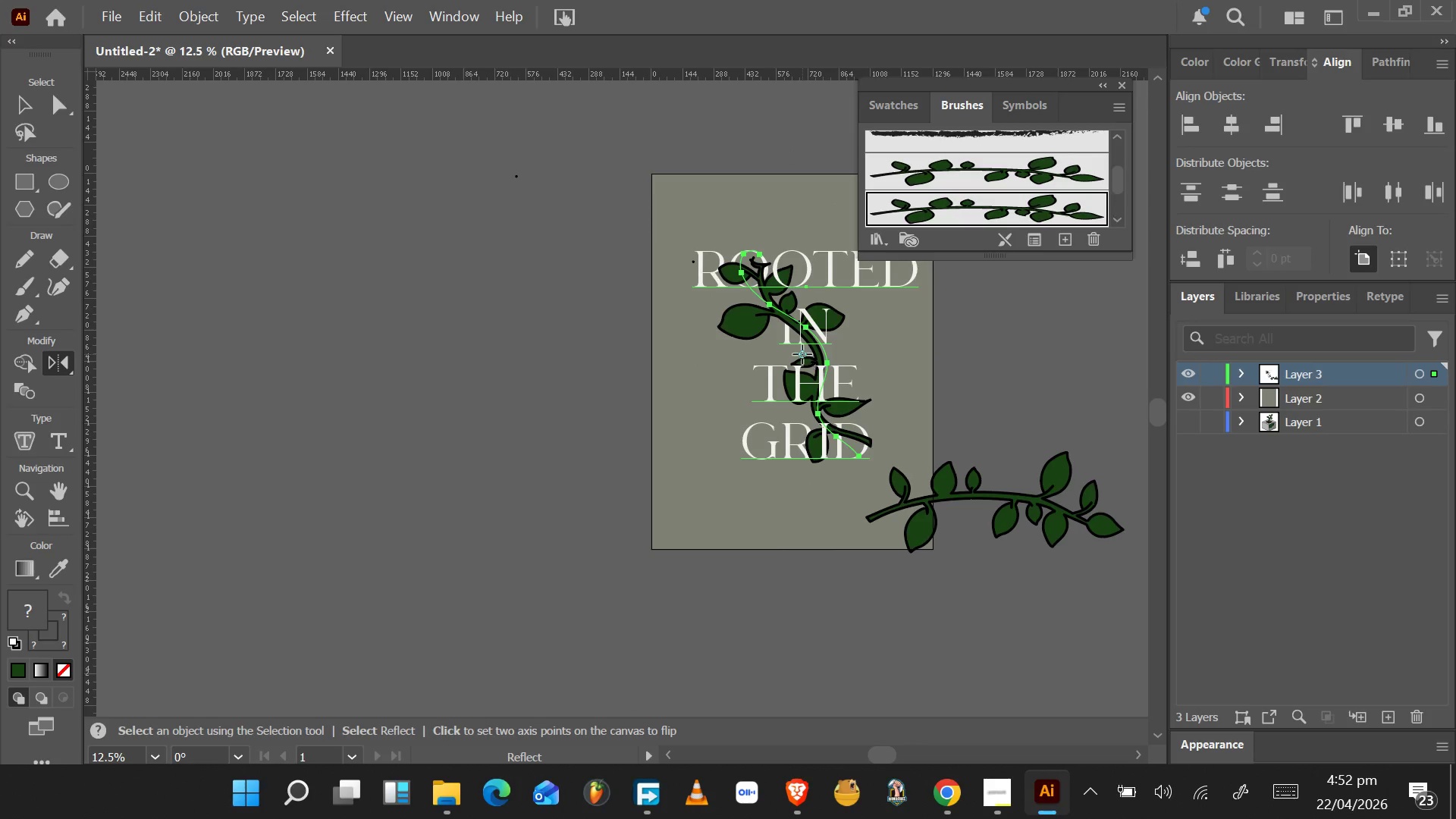 
triple_click([802, 354])
 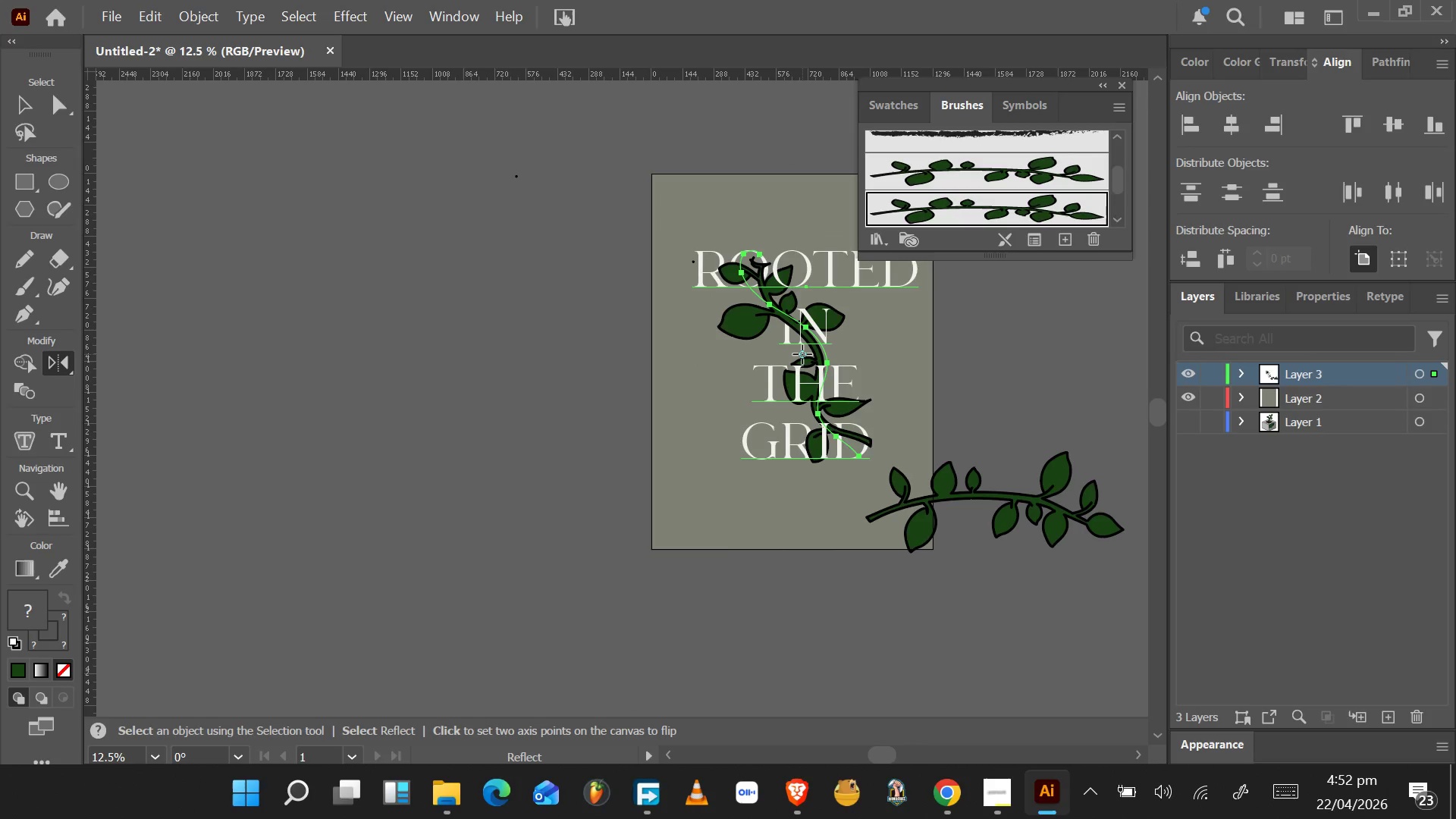 
double_click([802, 354])
 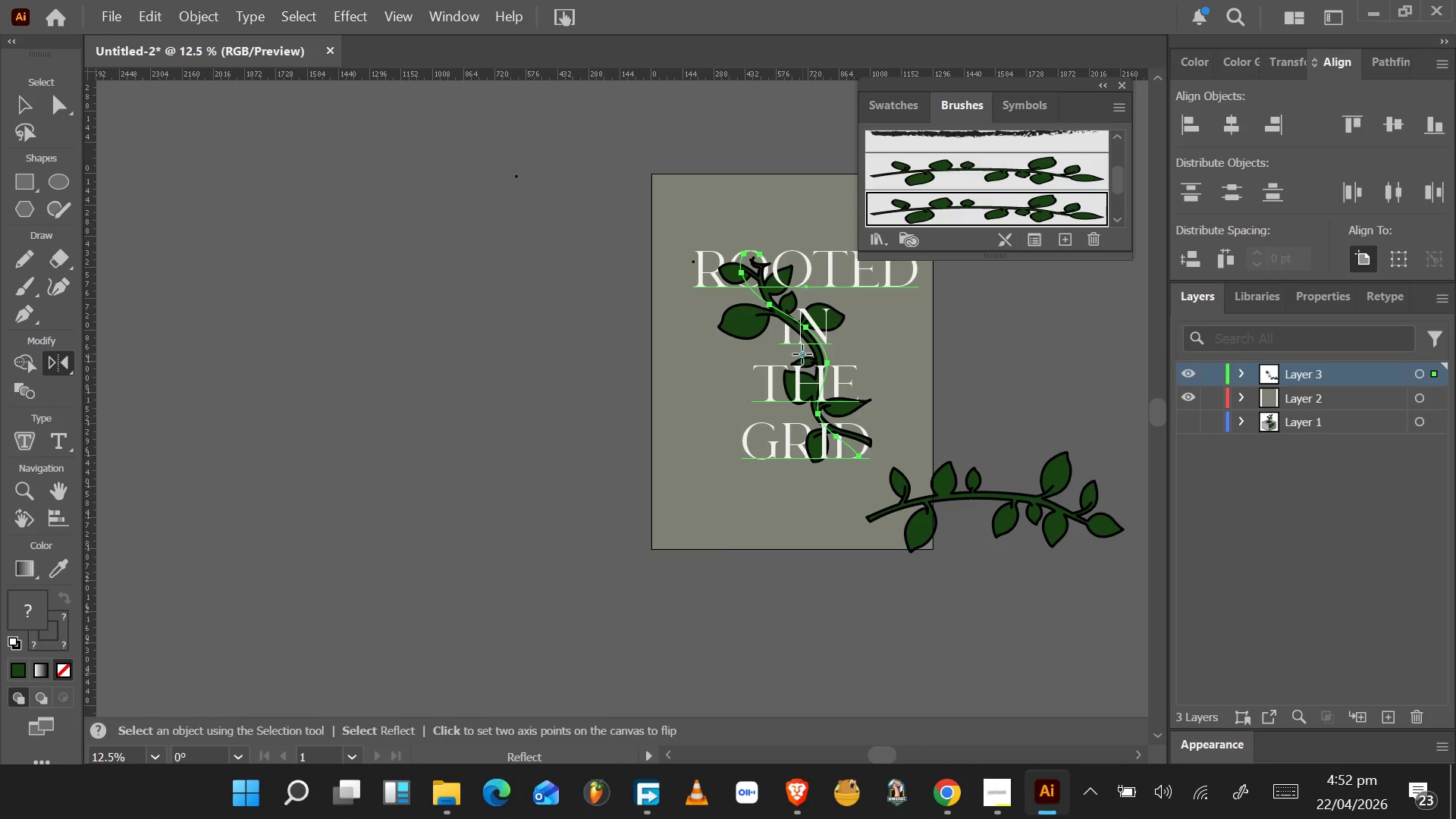 
triple_click([802, 354])
 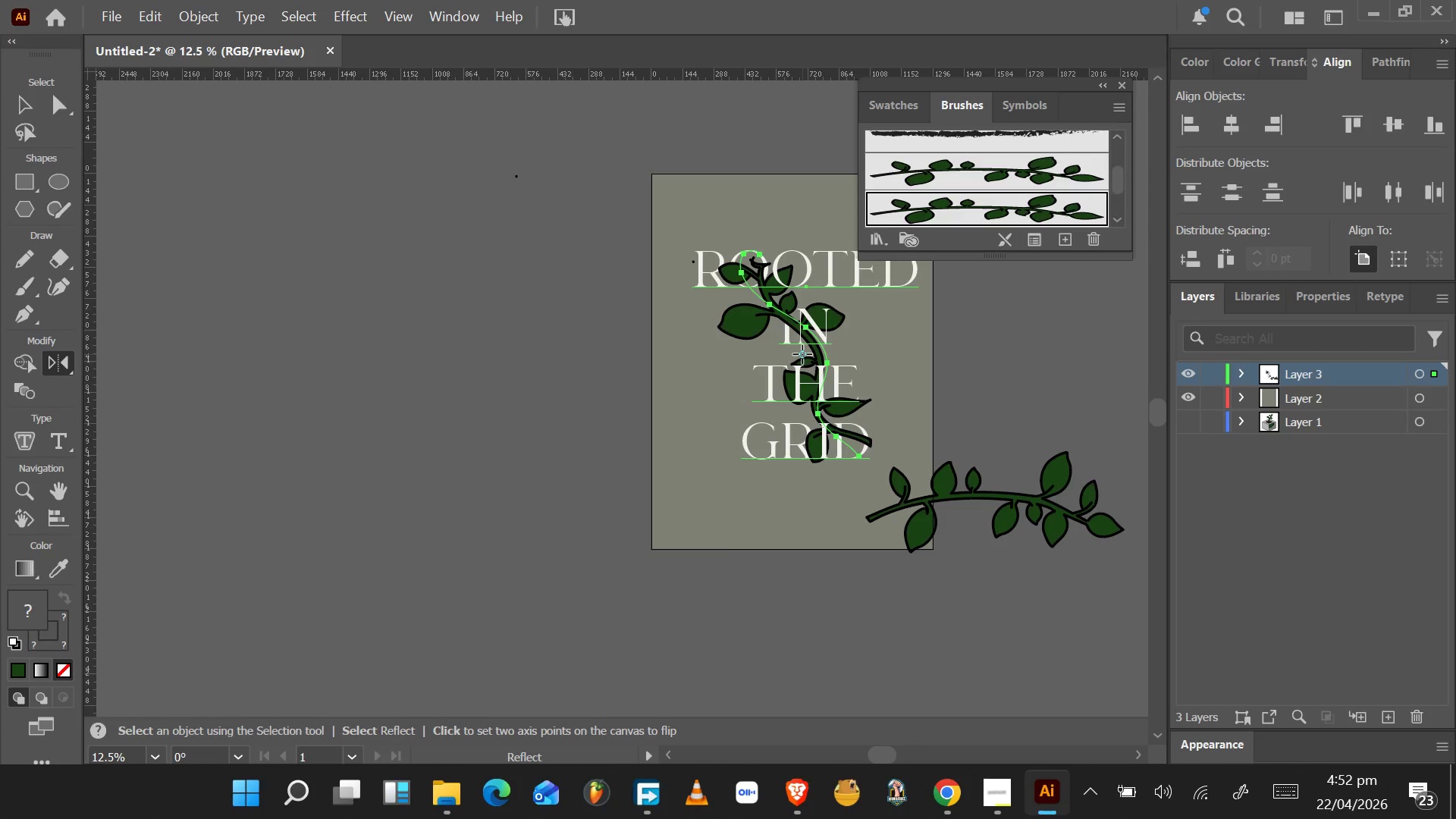 
triple_click([802, 354])
 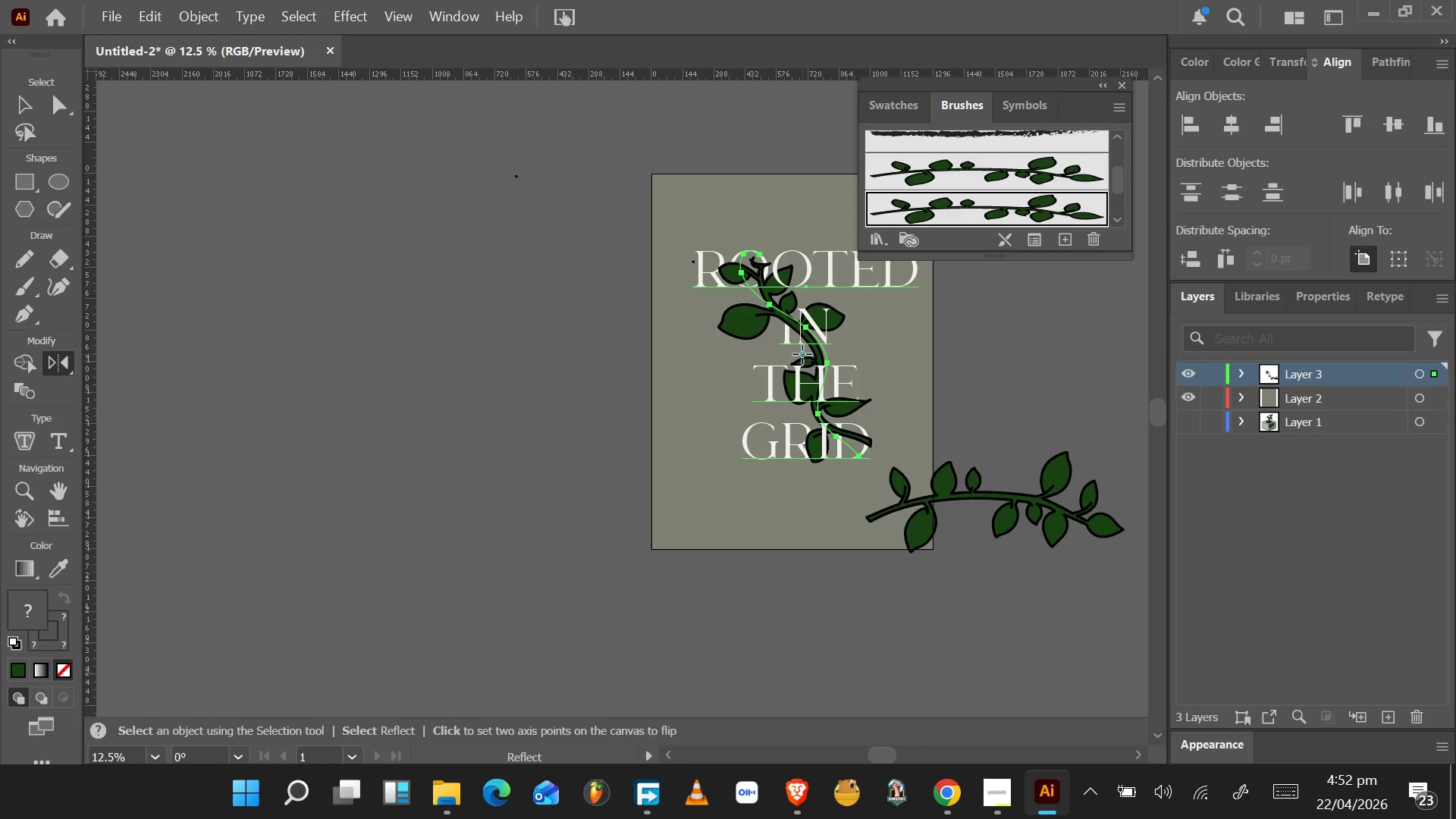 
triple_click([802, 354])
 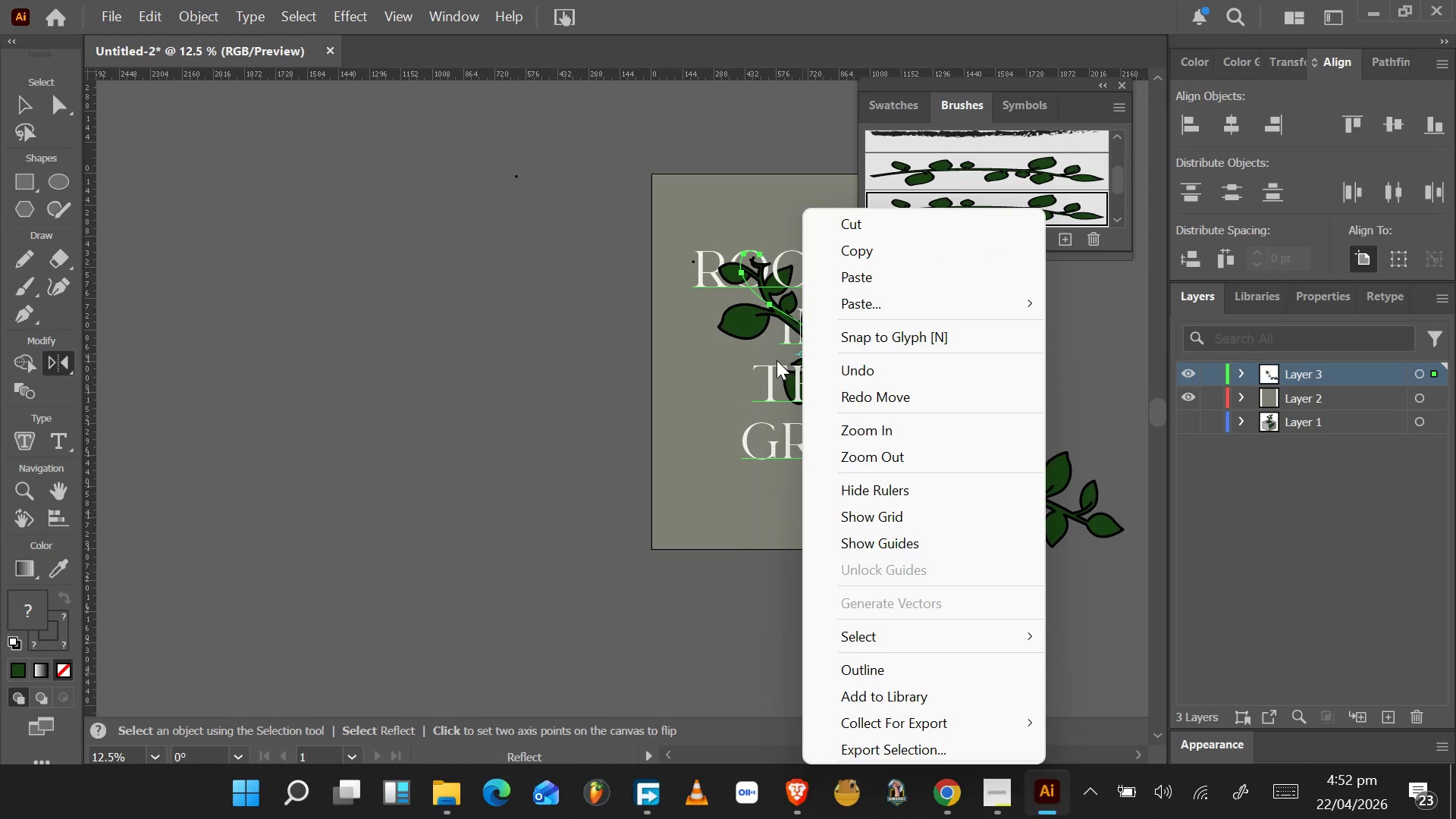 
wait(5.28)
 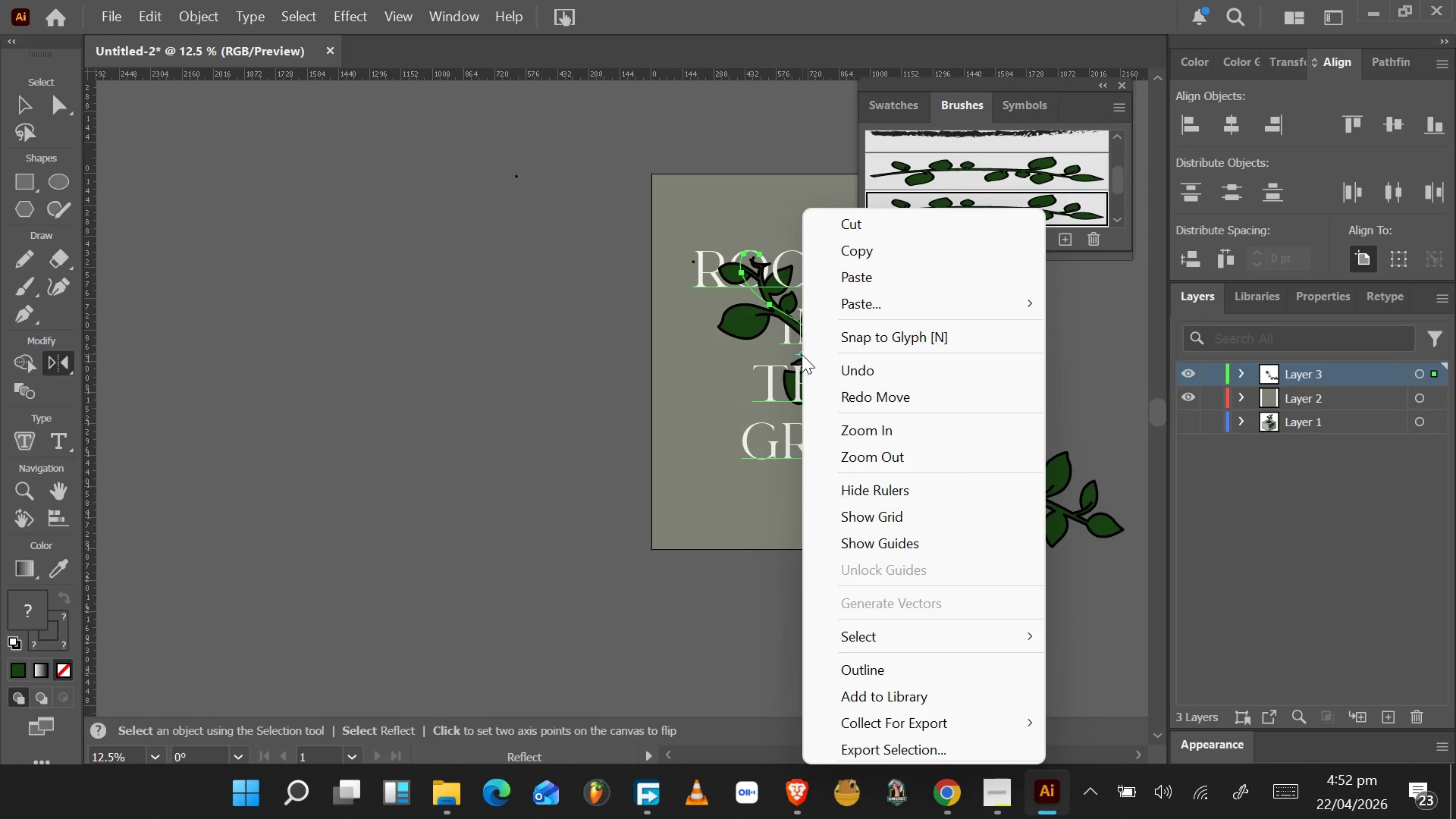 
key(Control+Z)
 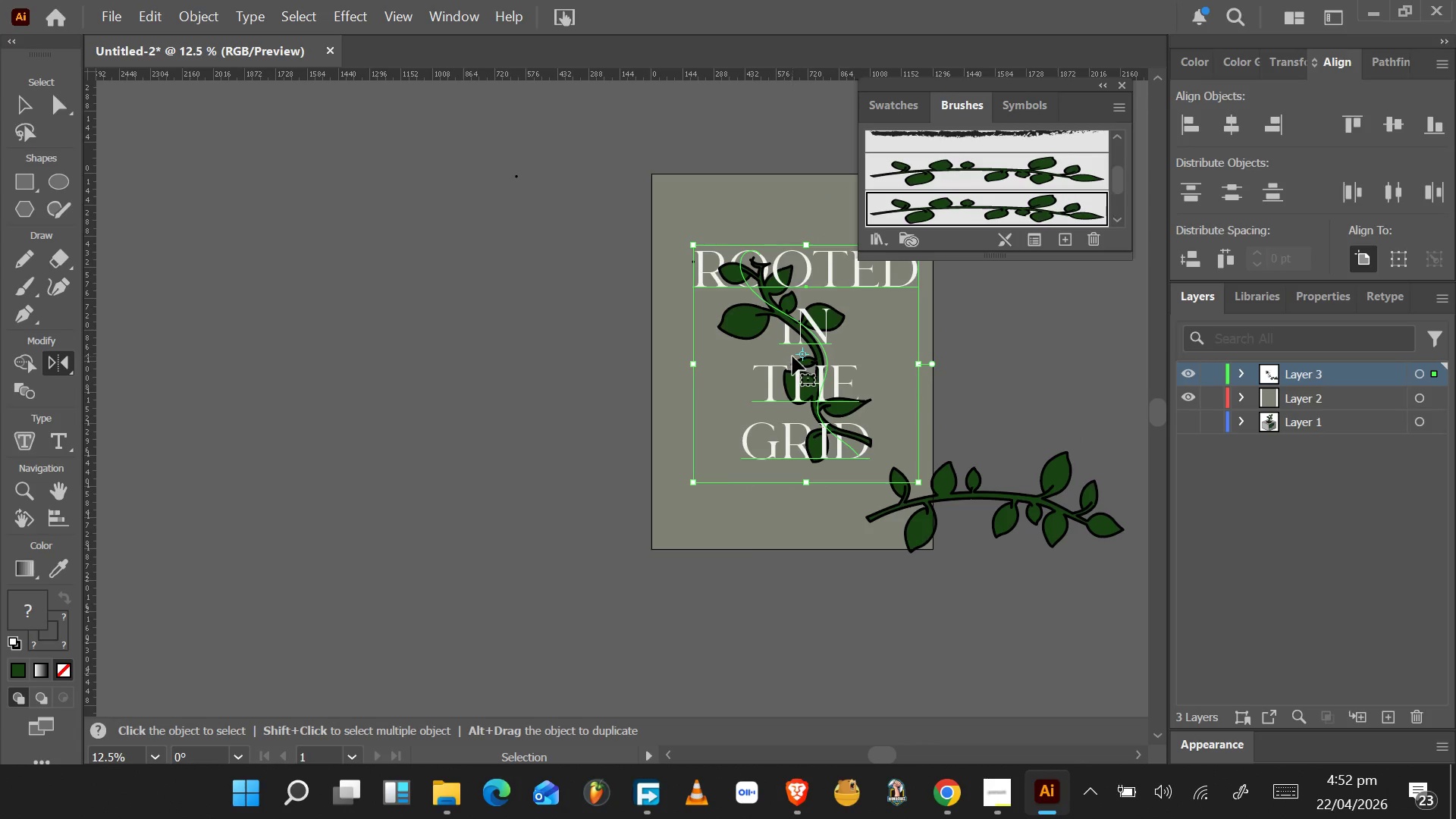 
key(Control+Z)
 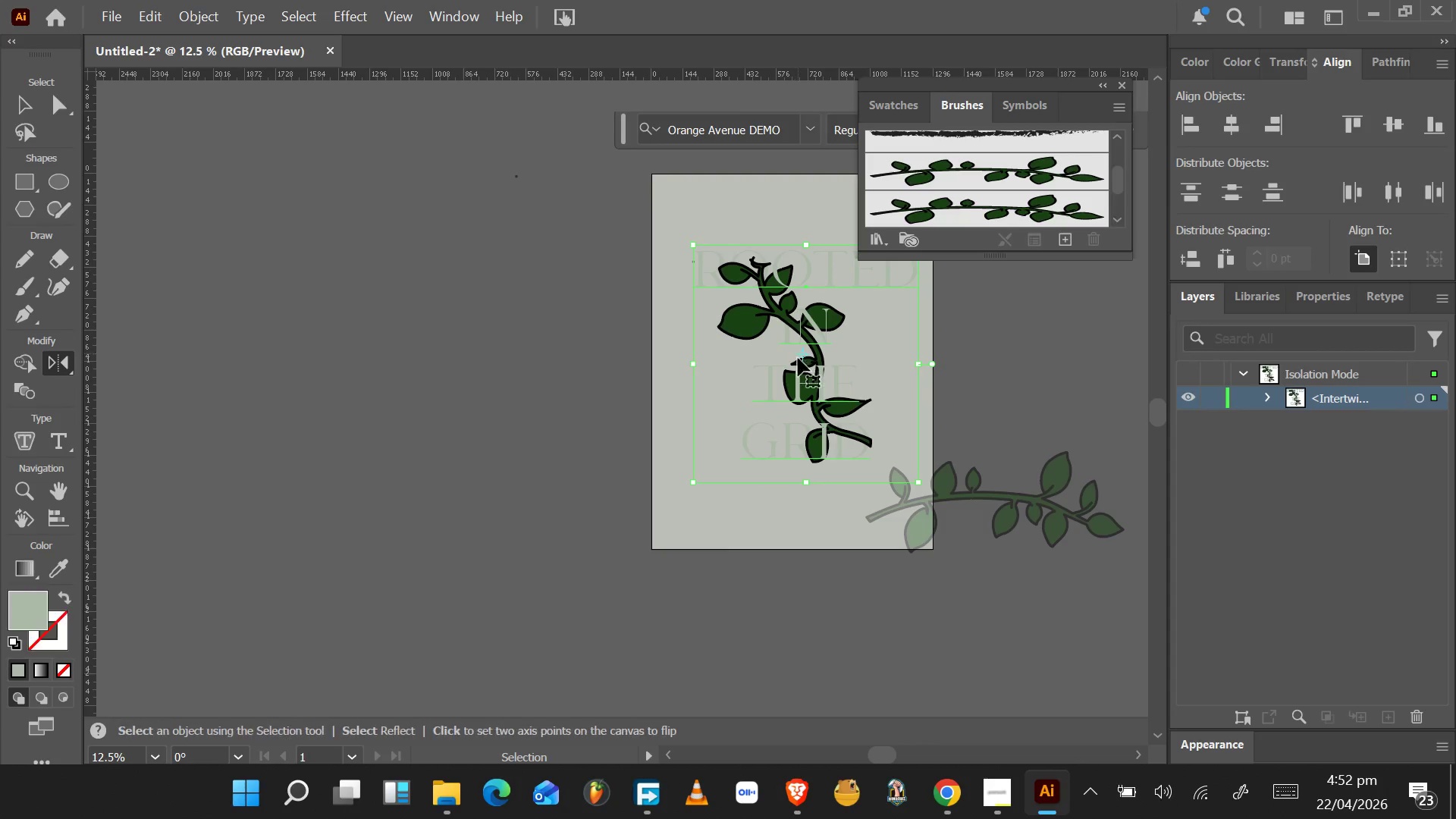 
key(Control+Z)
 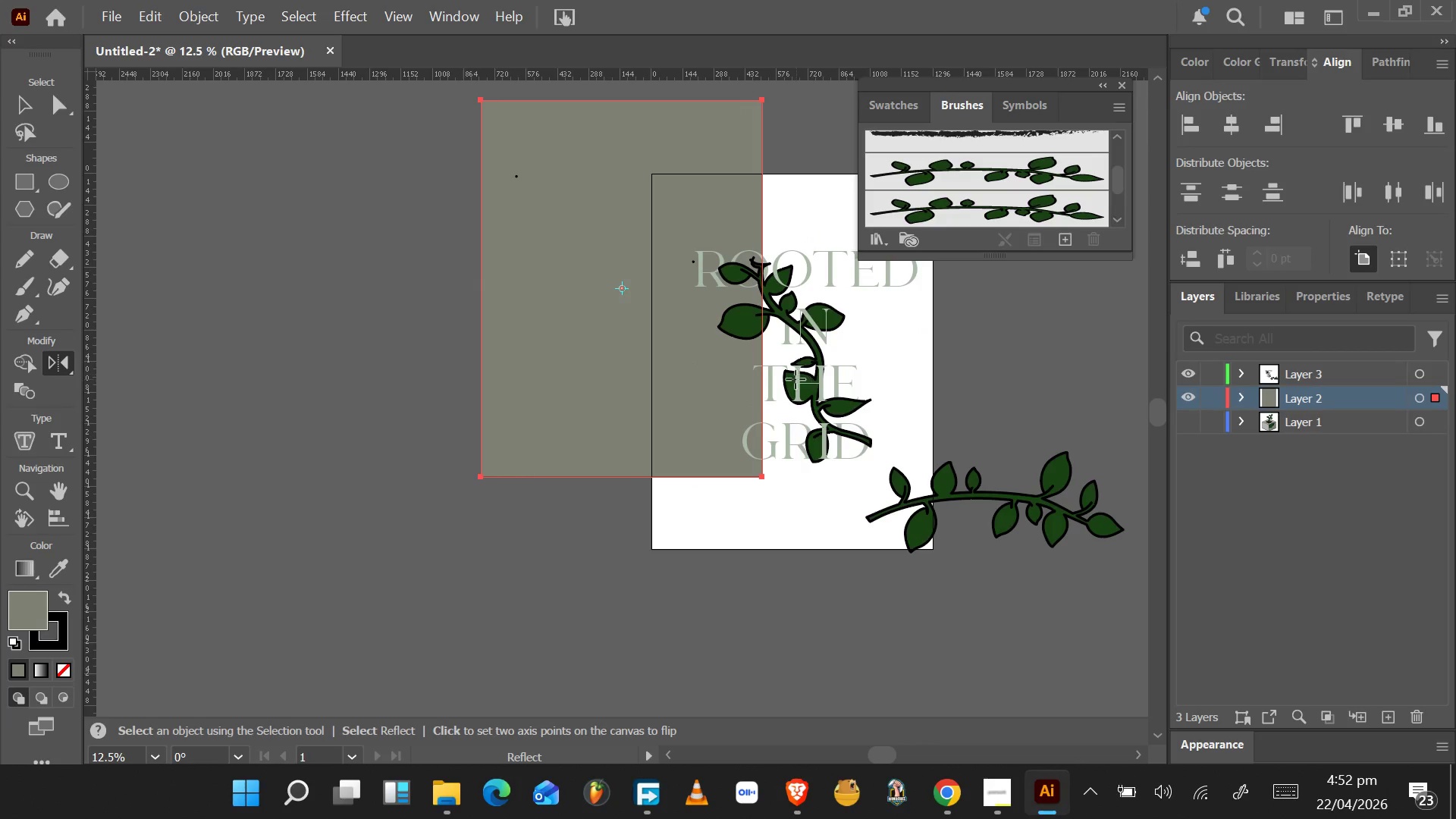 
key(Control+Shift+Z)
 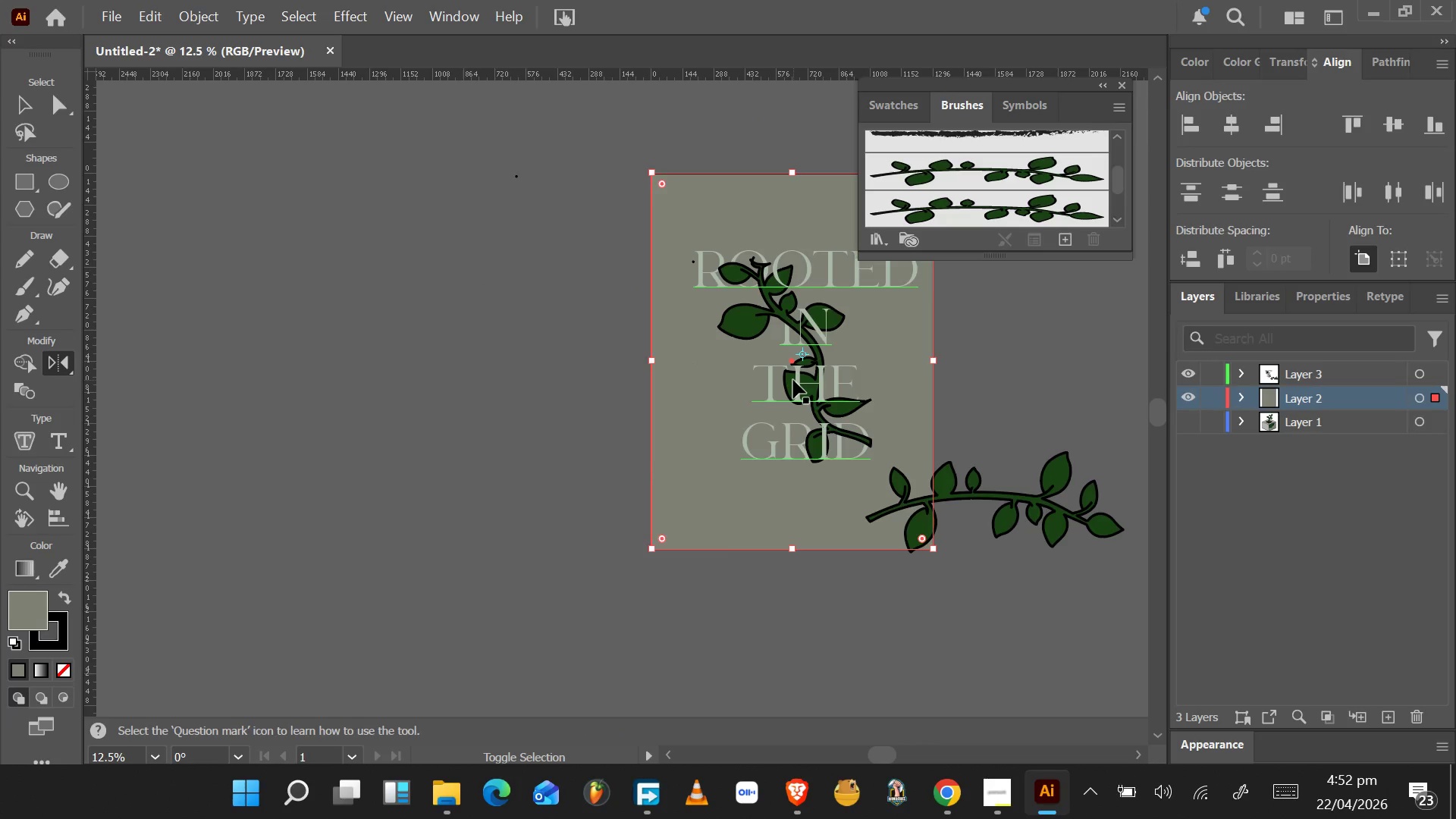 
key(Control+Shift+Z)
 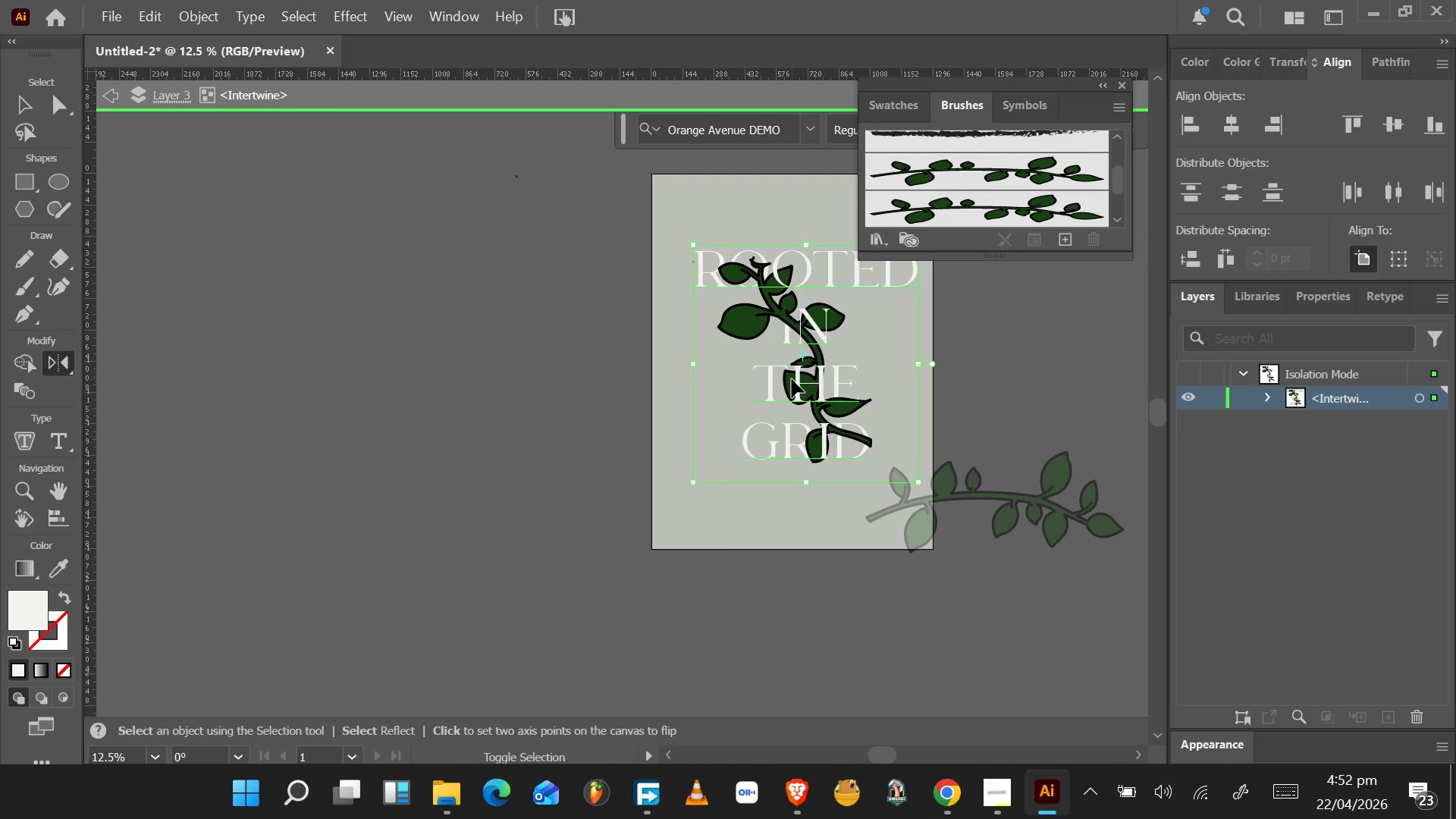 
key(Control+Shift+Z)
 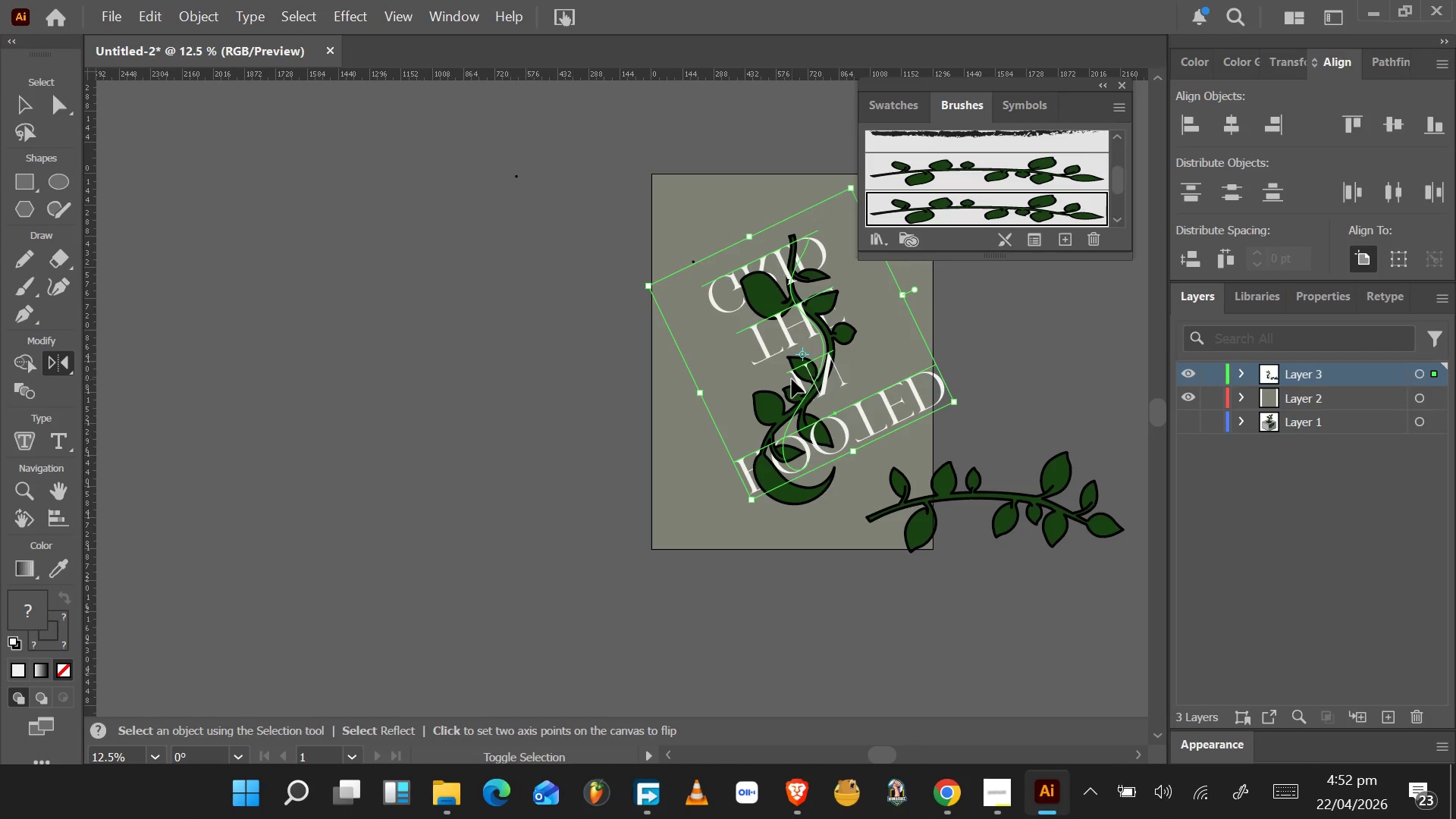 
key(Control+Shift+Z)
 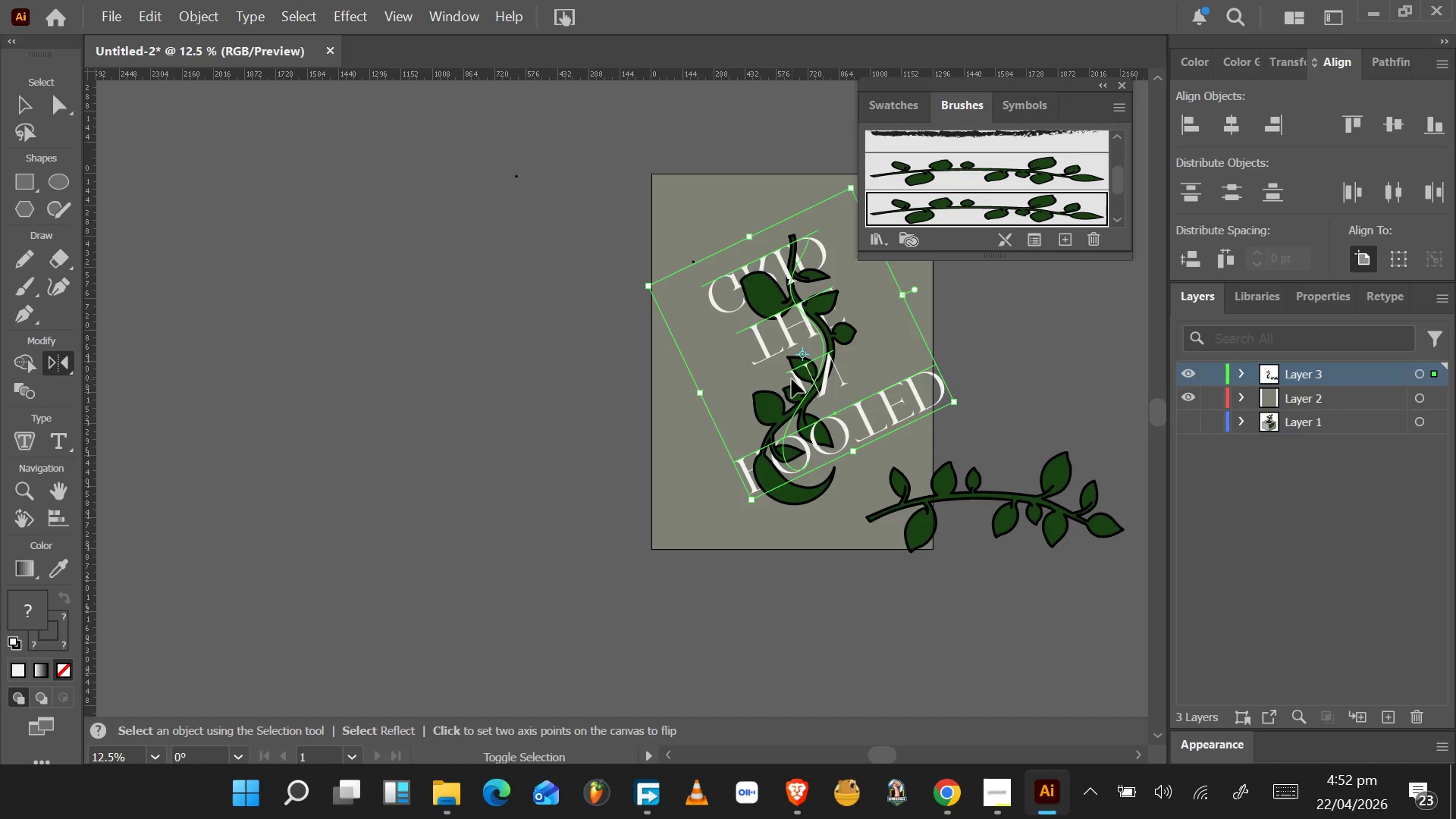 
key(Control+Shift+Z)
 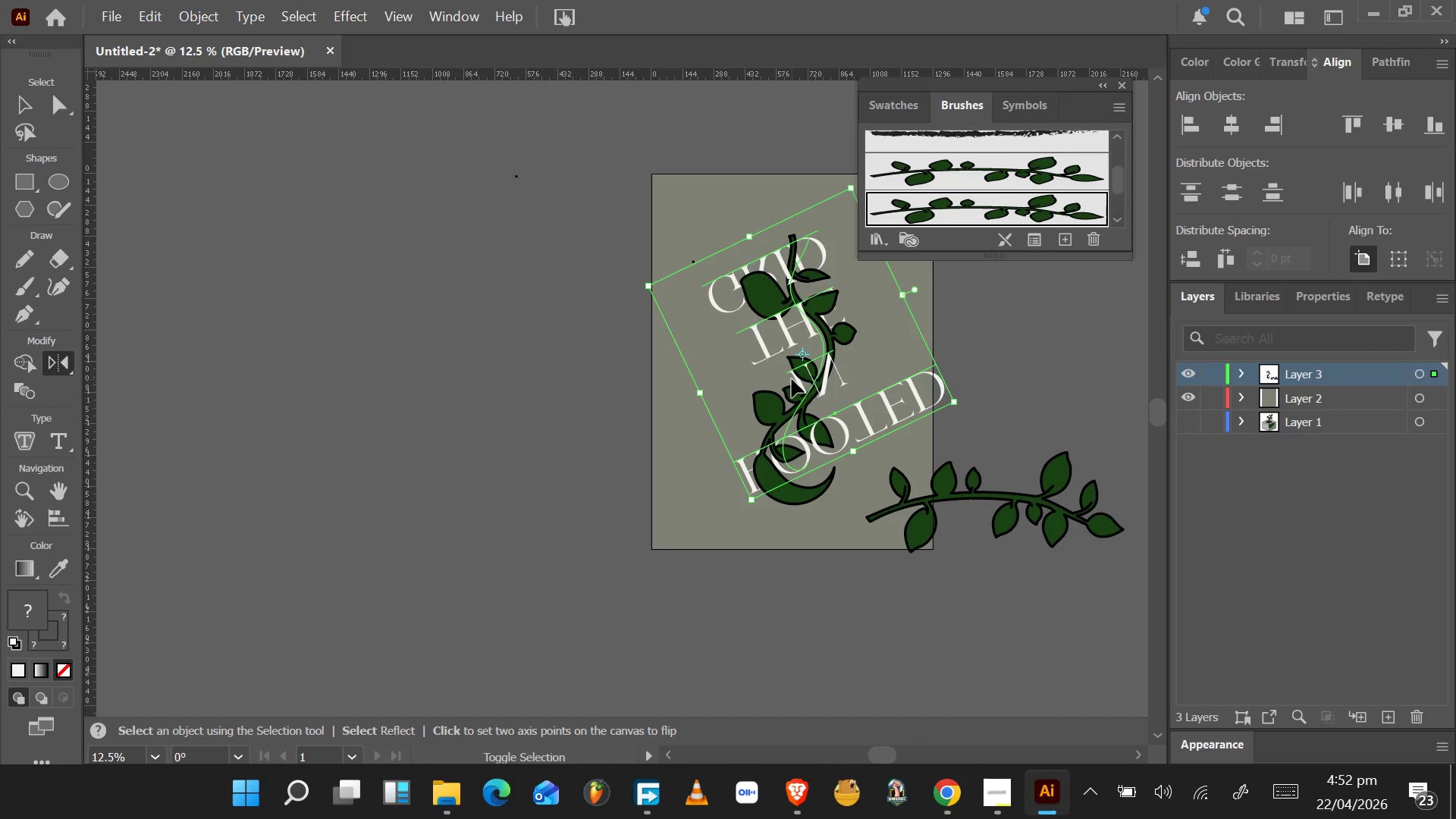 
key(Control+Shift+Z)
 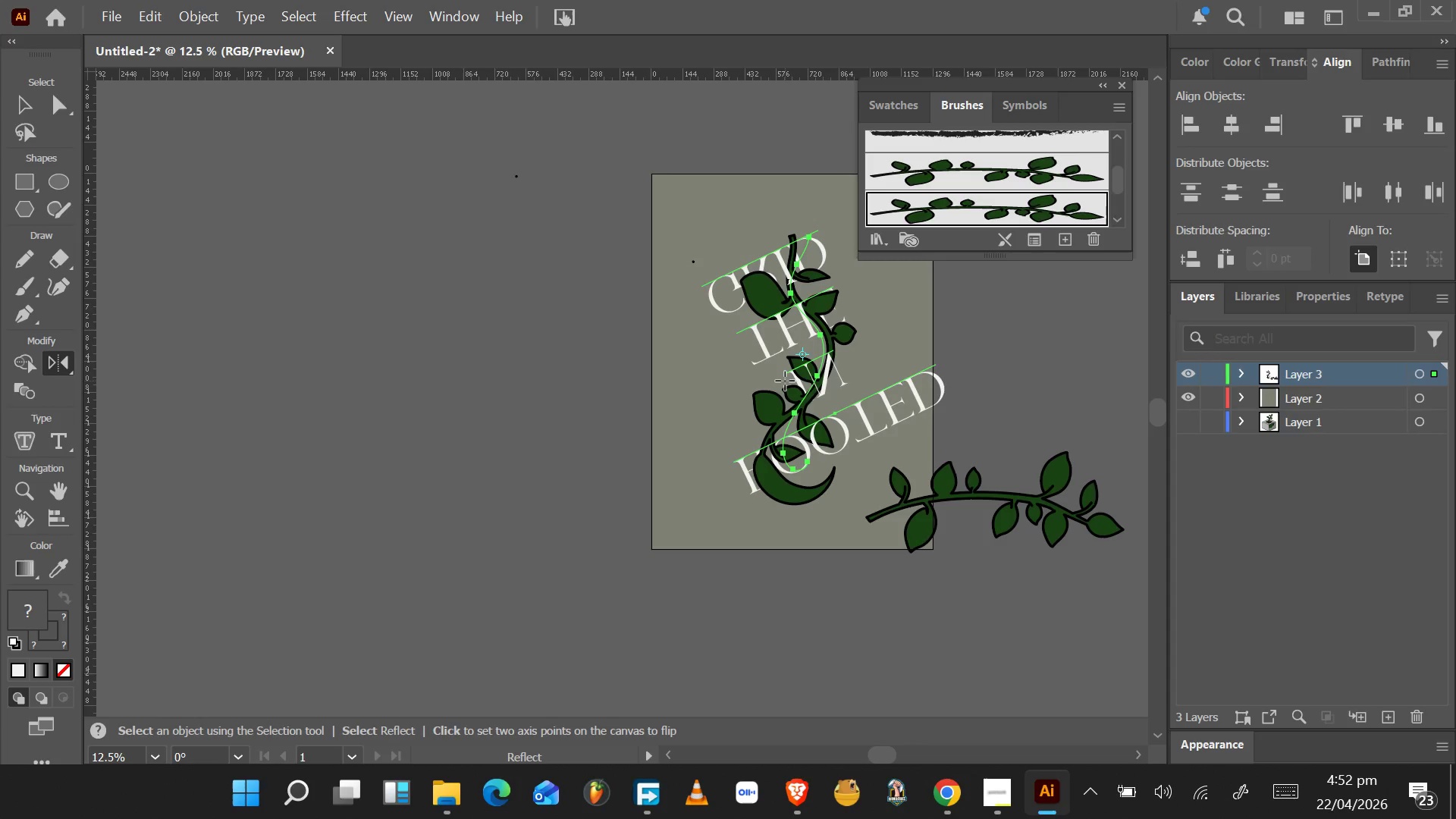 
key(Control+Z)
 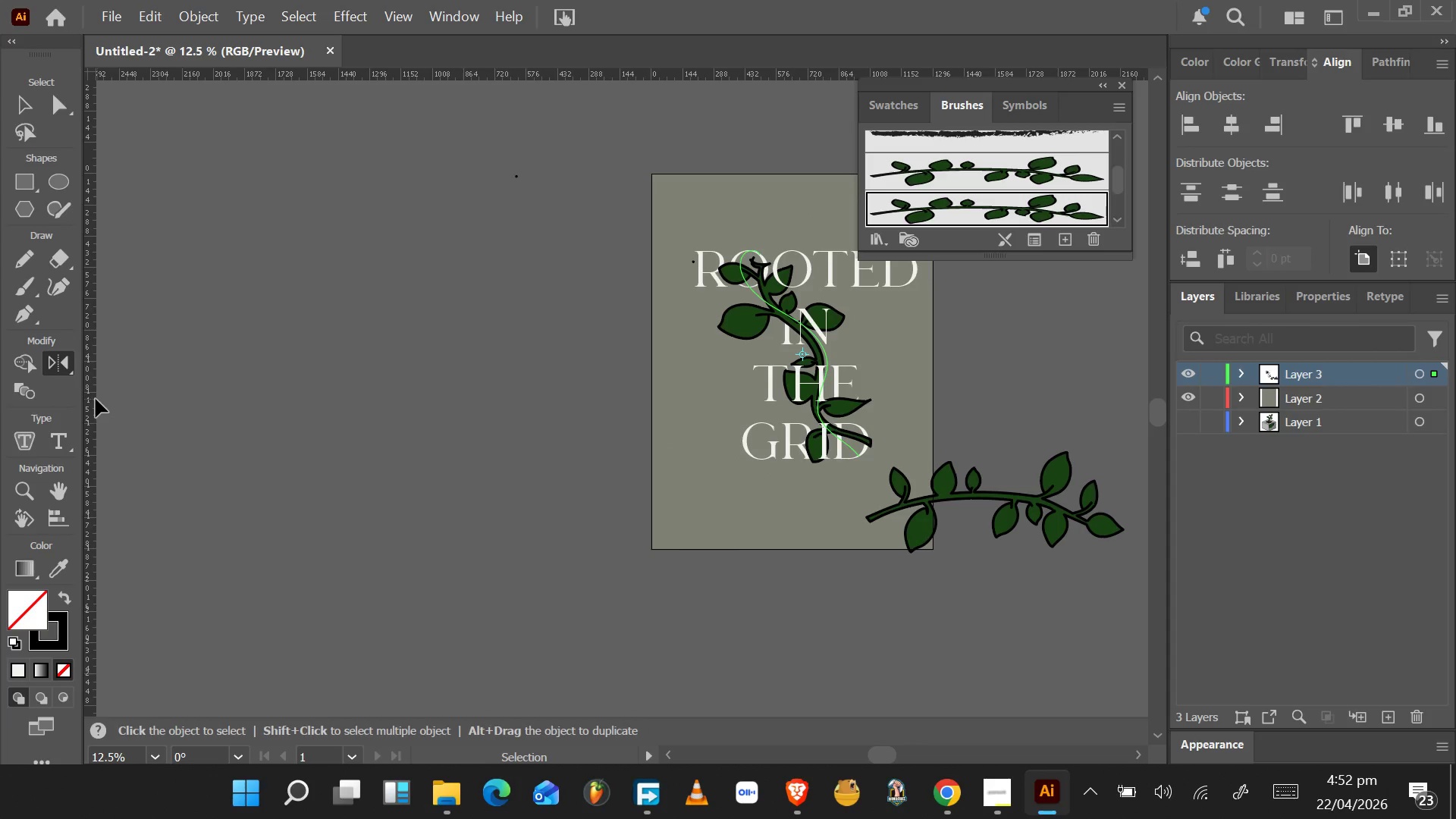 
left_click([428, 436])
 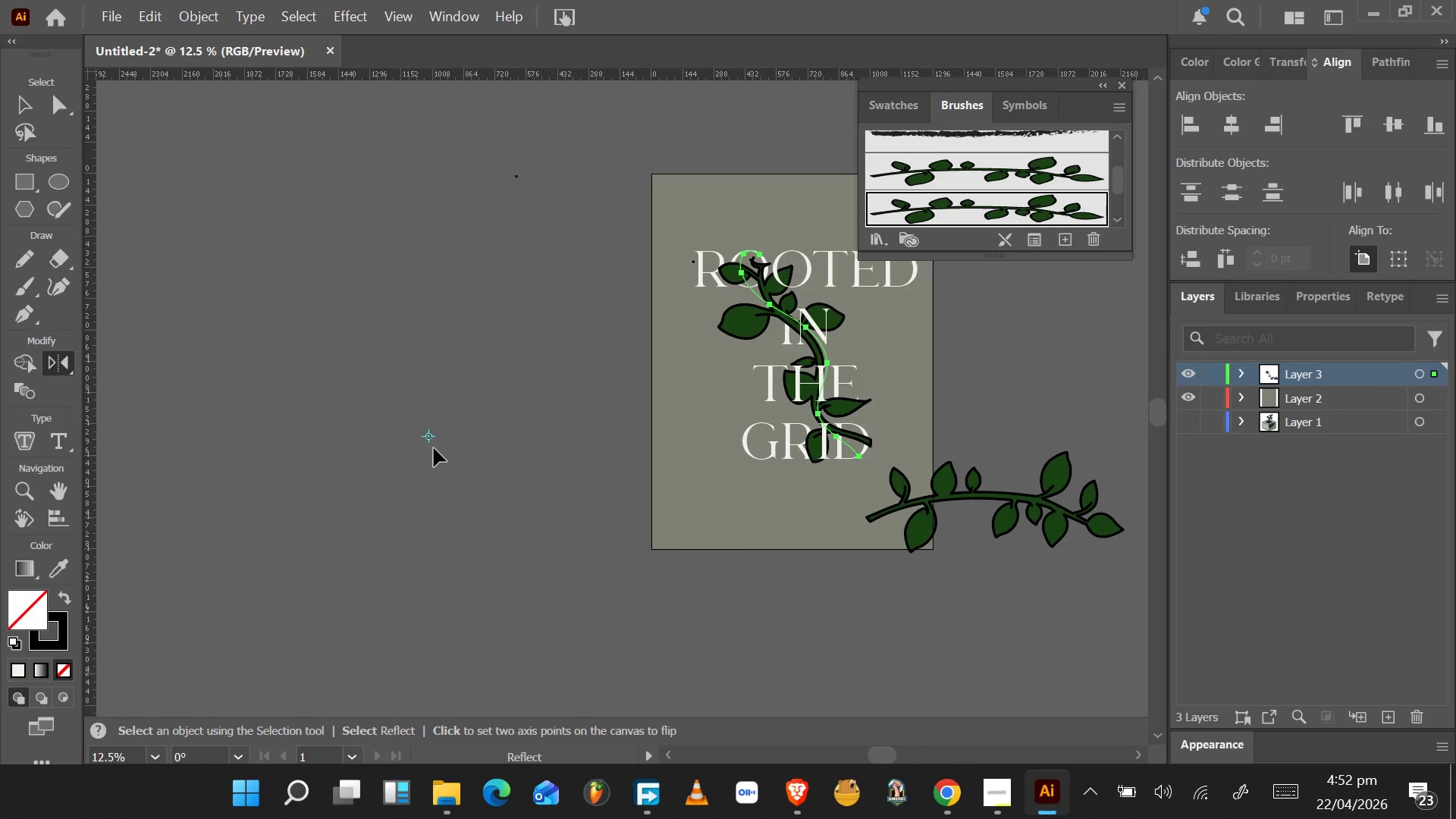 
left_click_drag(start_coordinate=[428, 438], to_coordinate=[288, 346])
 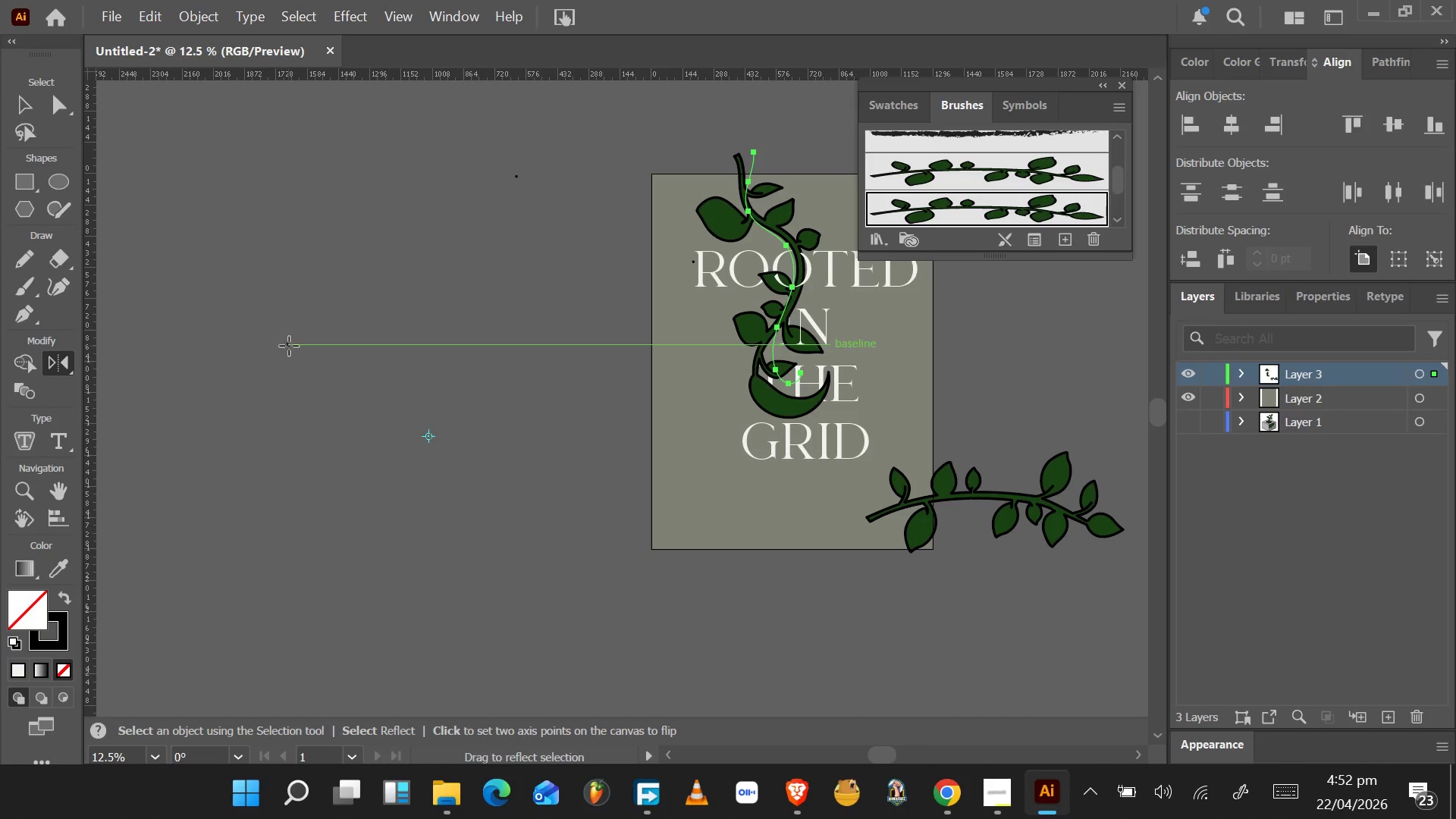 
key(Control+Z)
 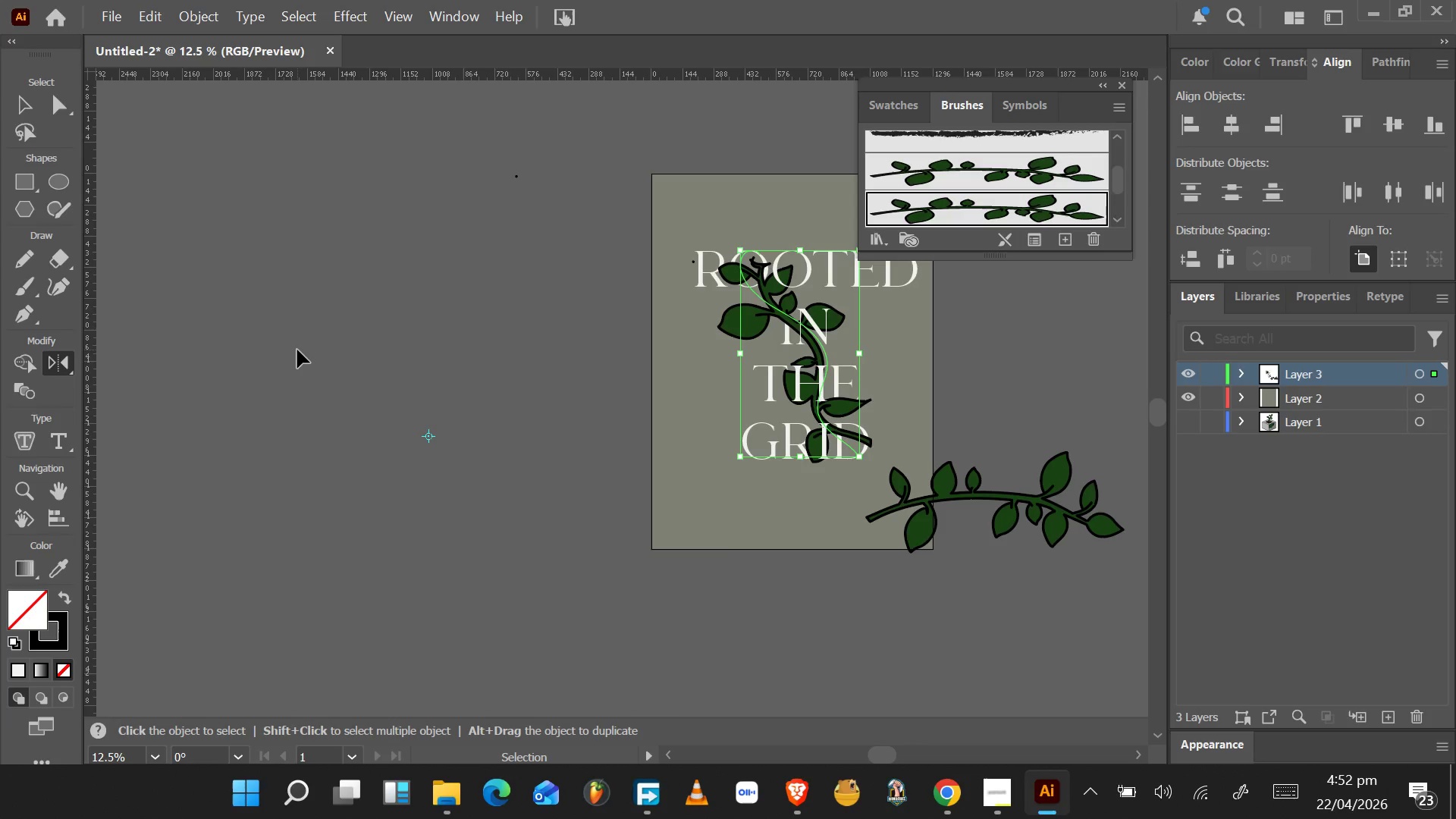 
key(Control+Z)
 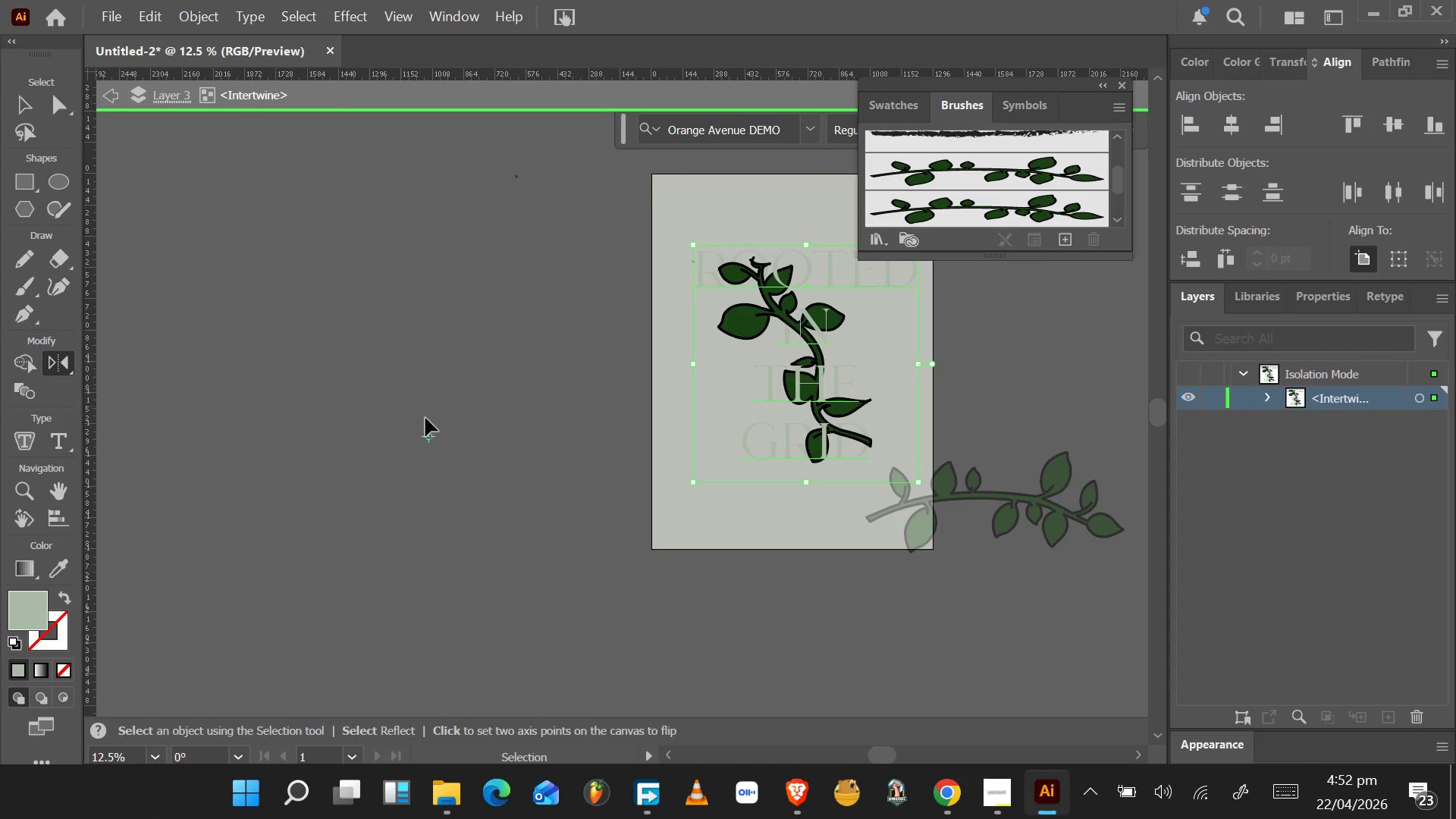 
key(Control+Z)
 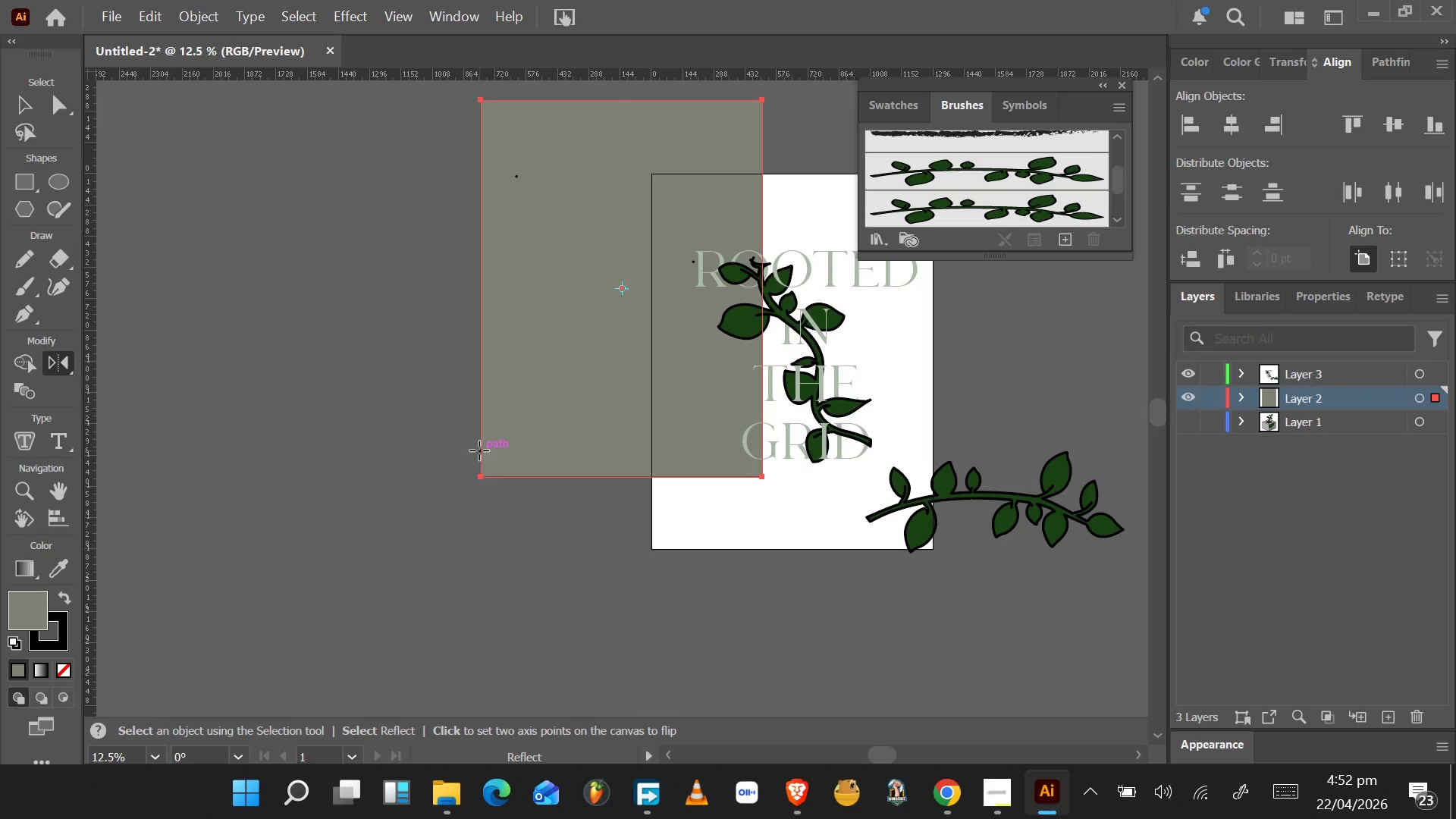 
key(Control+Shift+Z)
 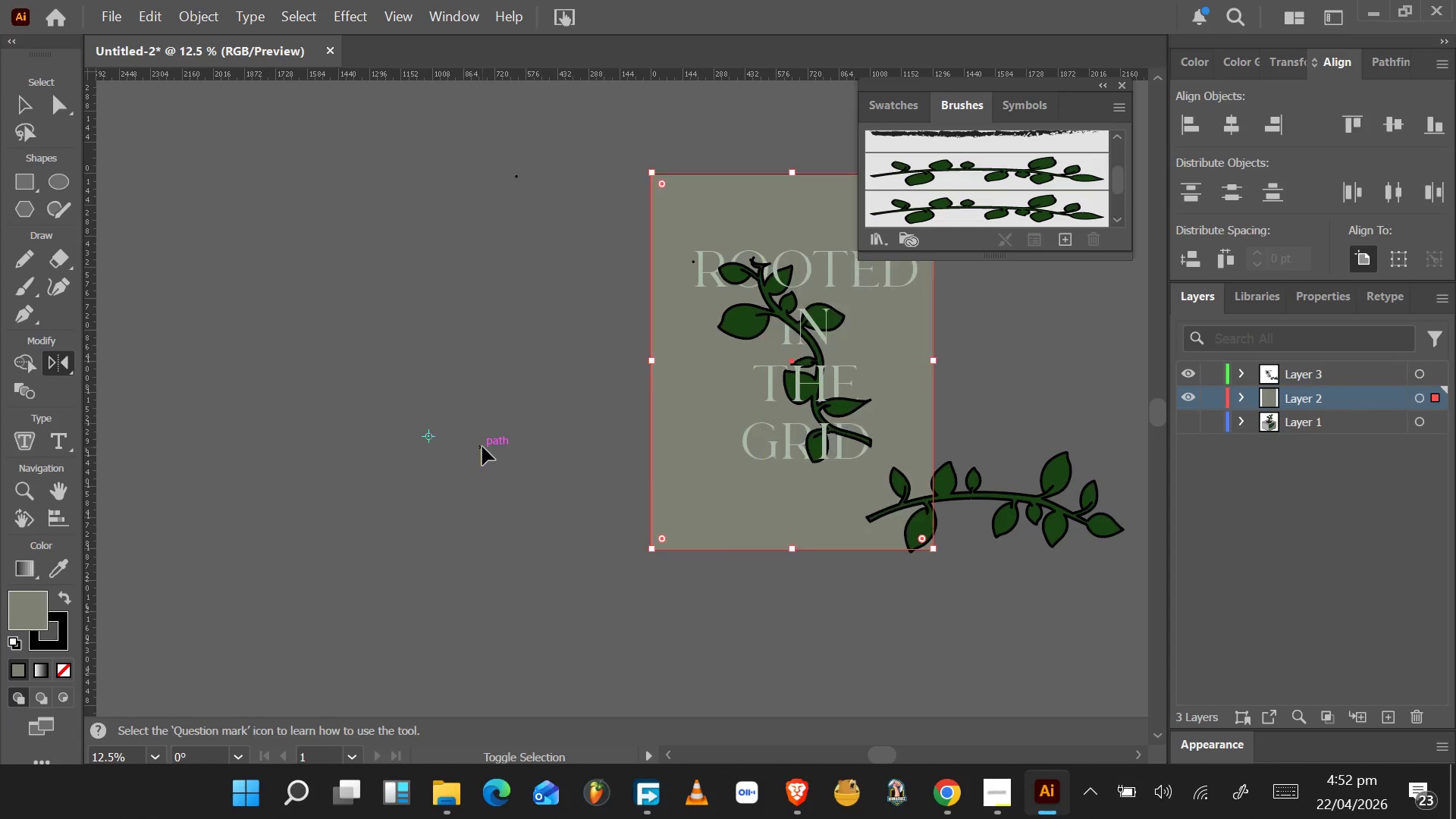 
key(Control+Shift+Z)
 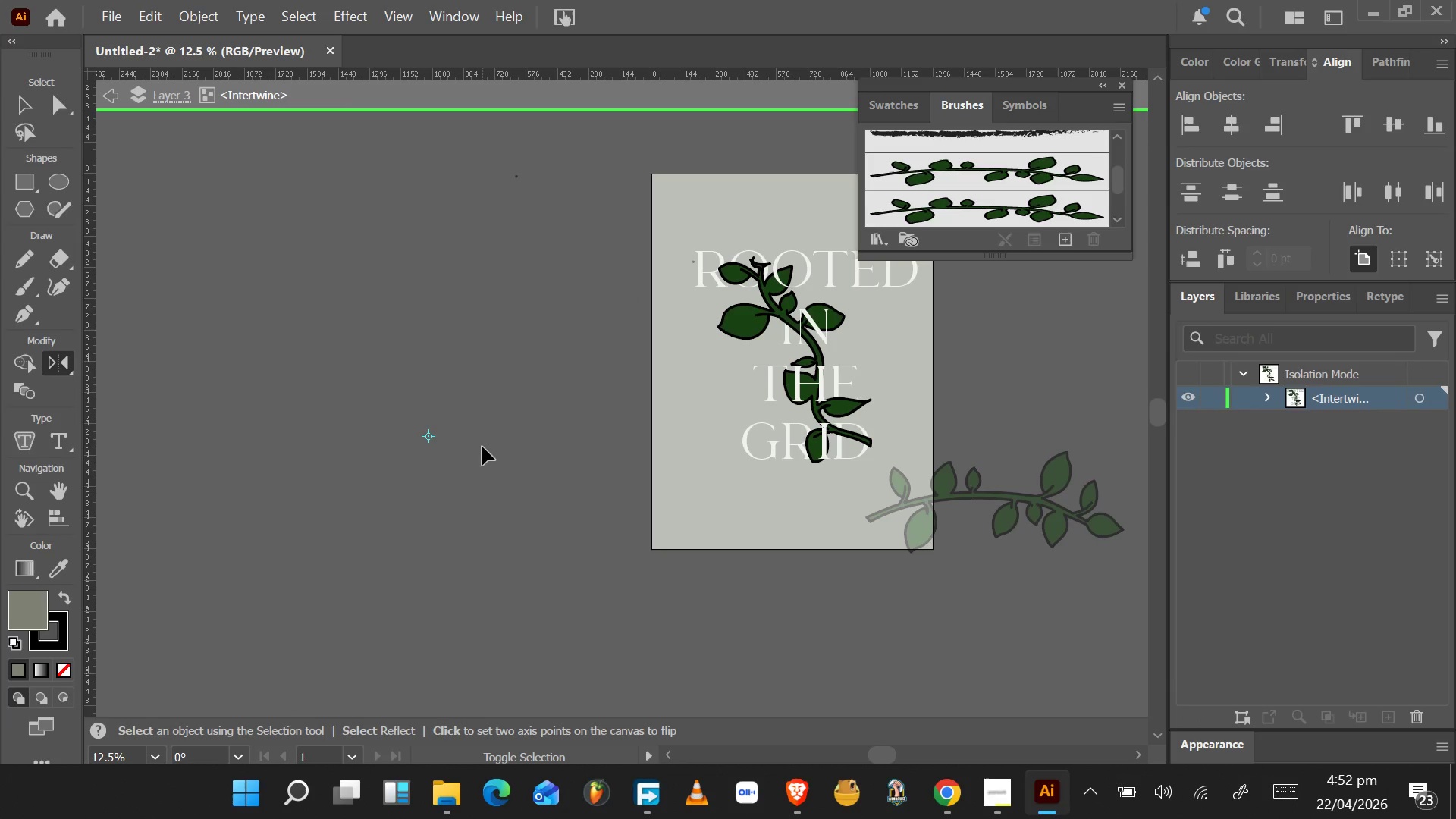 
key(Control+Shift+Z)
 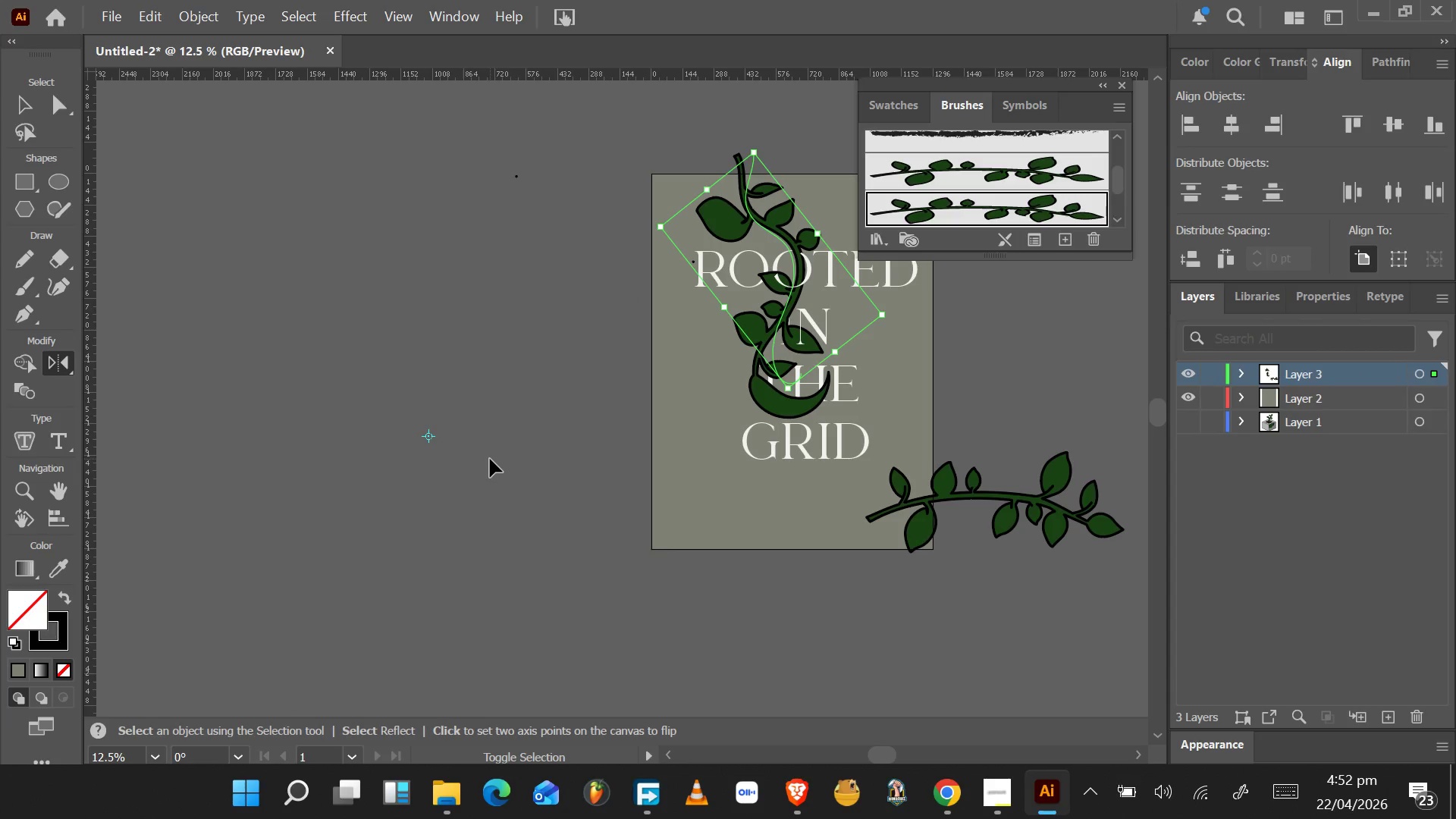 
key(Control+Shift+Z)
 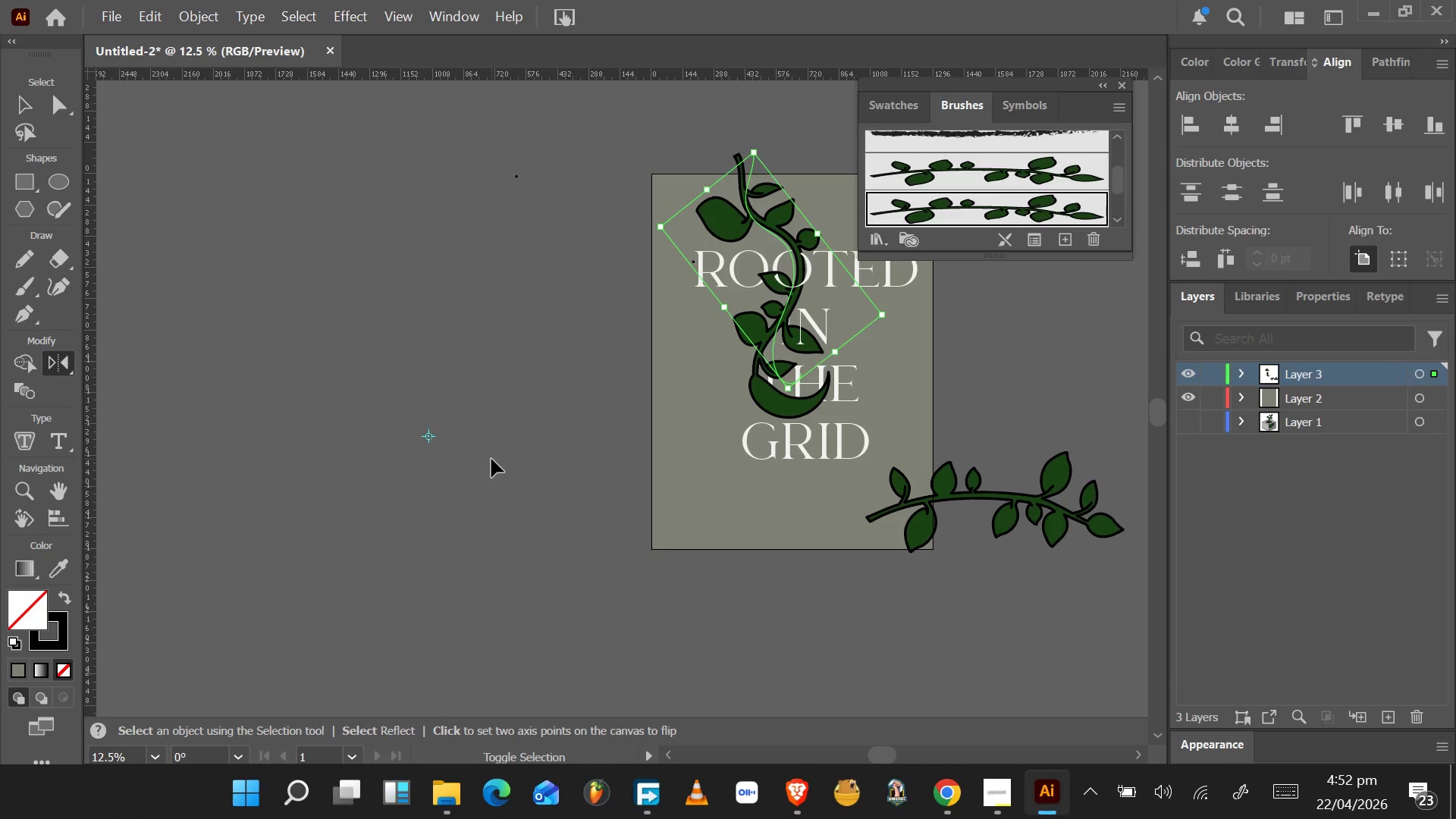 
key(Control+Shift+Z)
 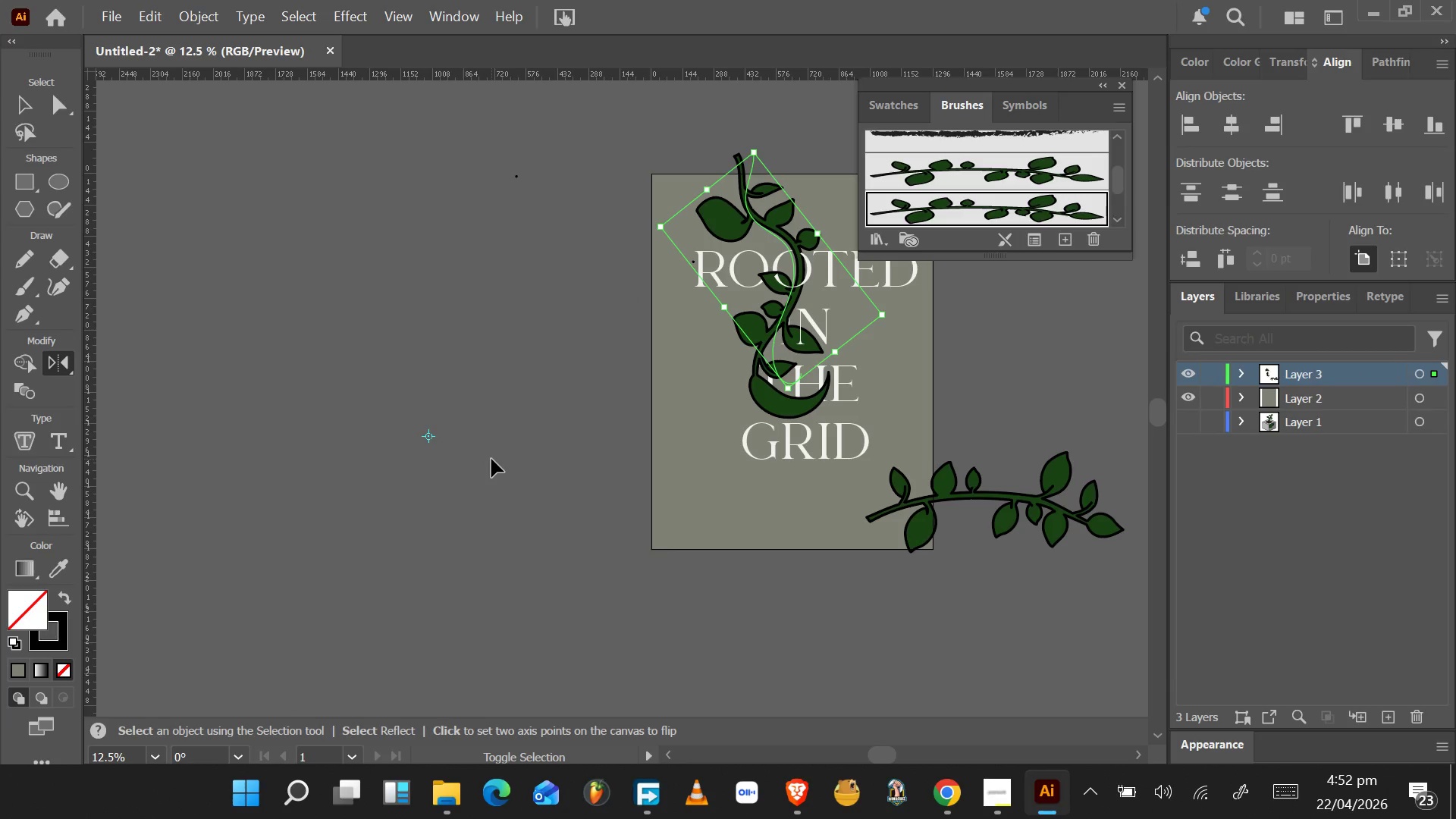 
key(Control+Shift+Z)
 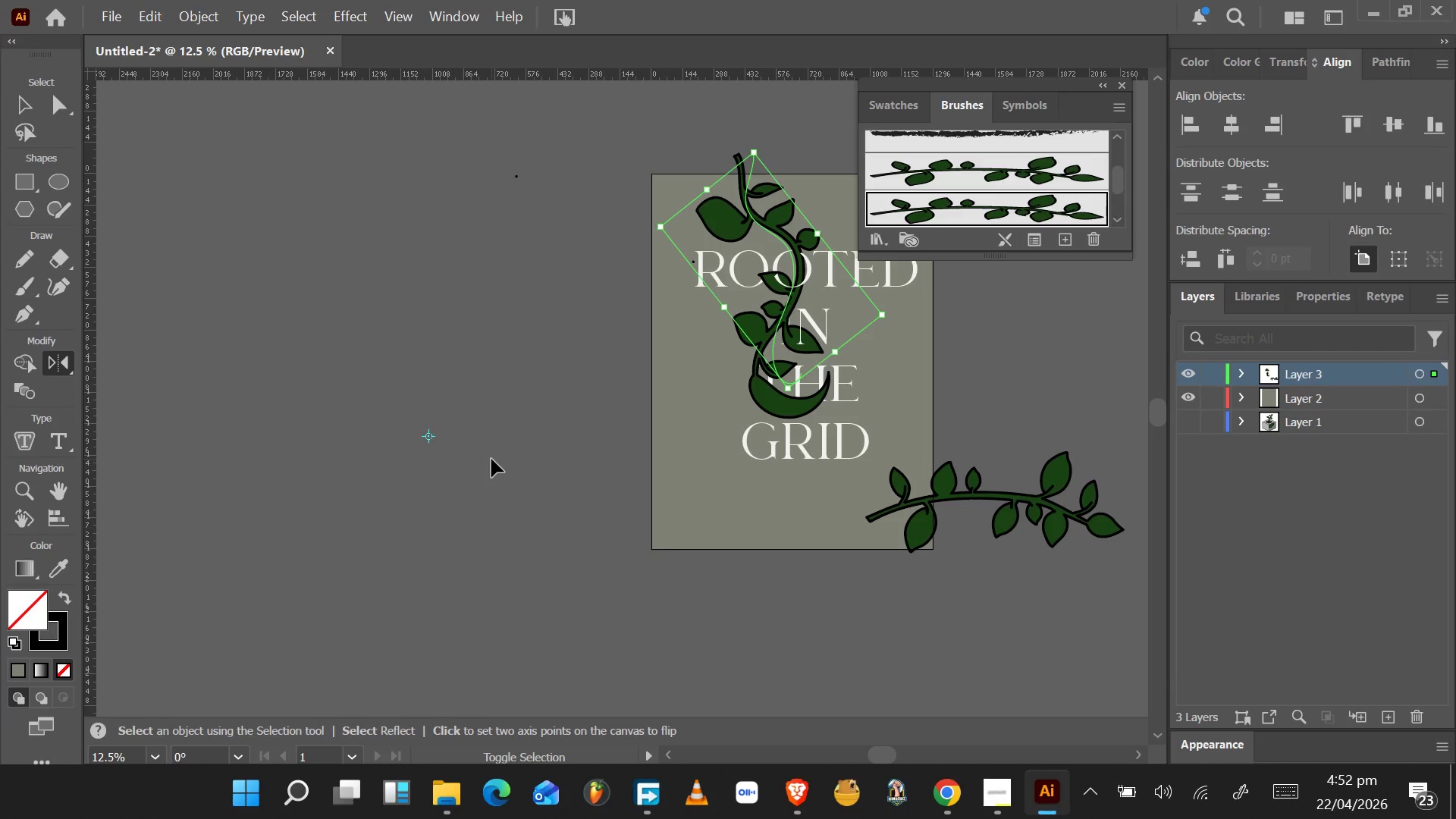 
key(Control+Shift+Z)
 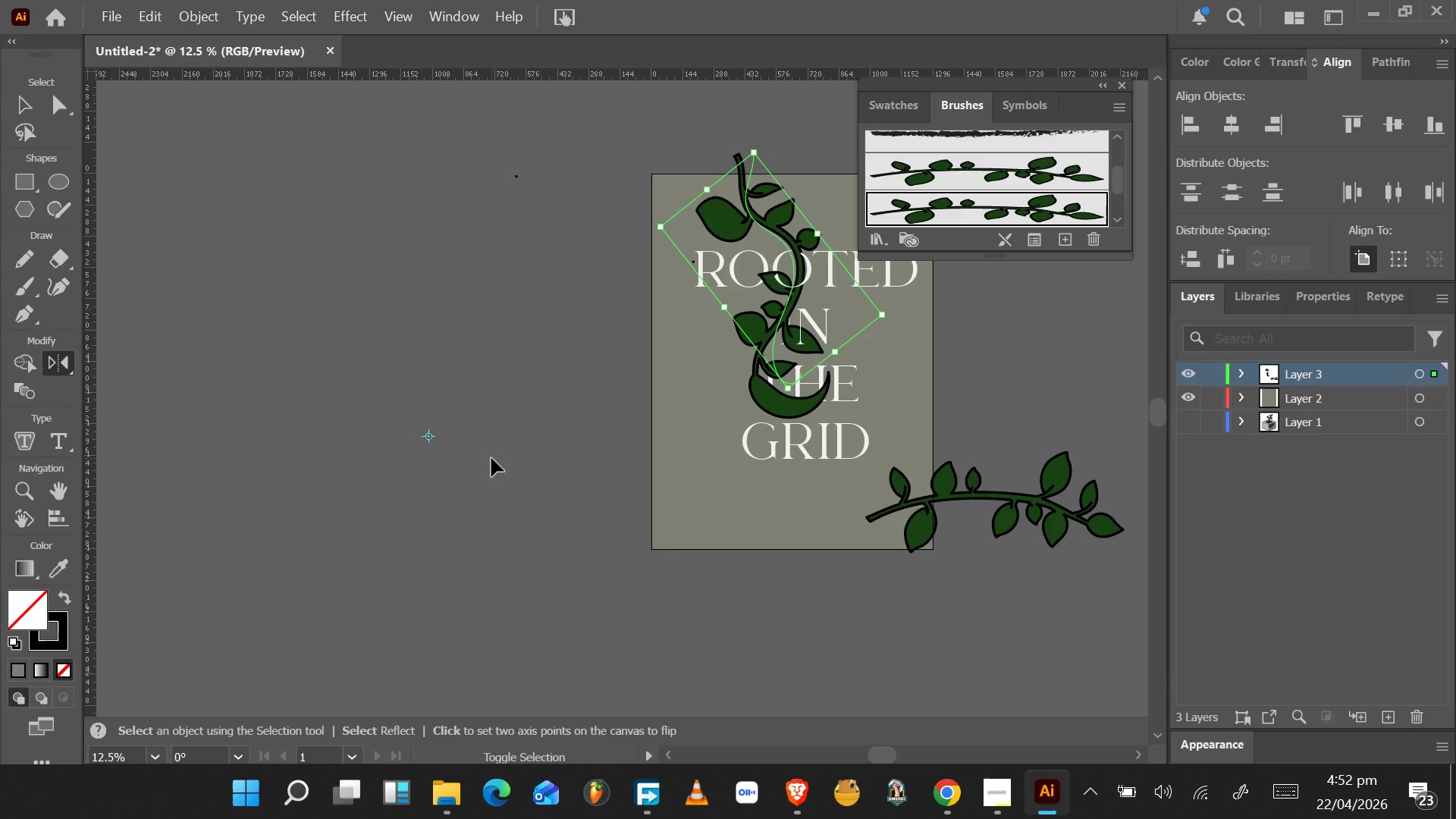 
key(Control+Shift+Z)
 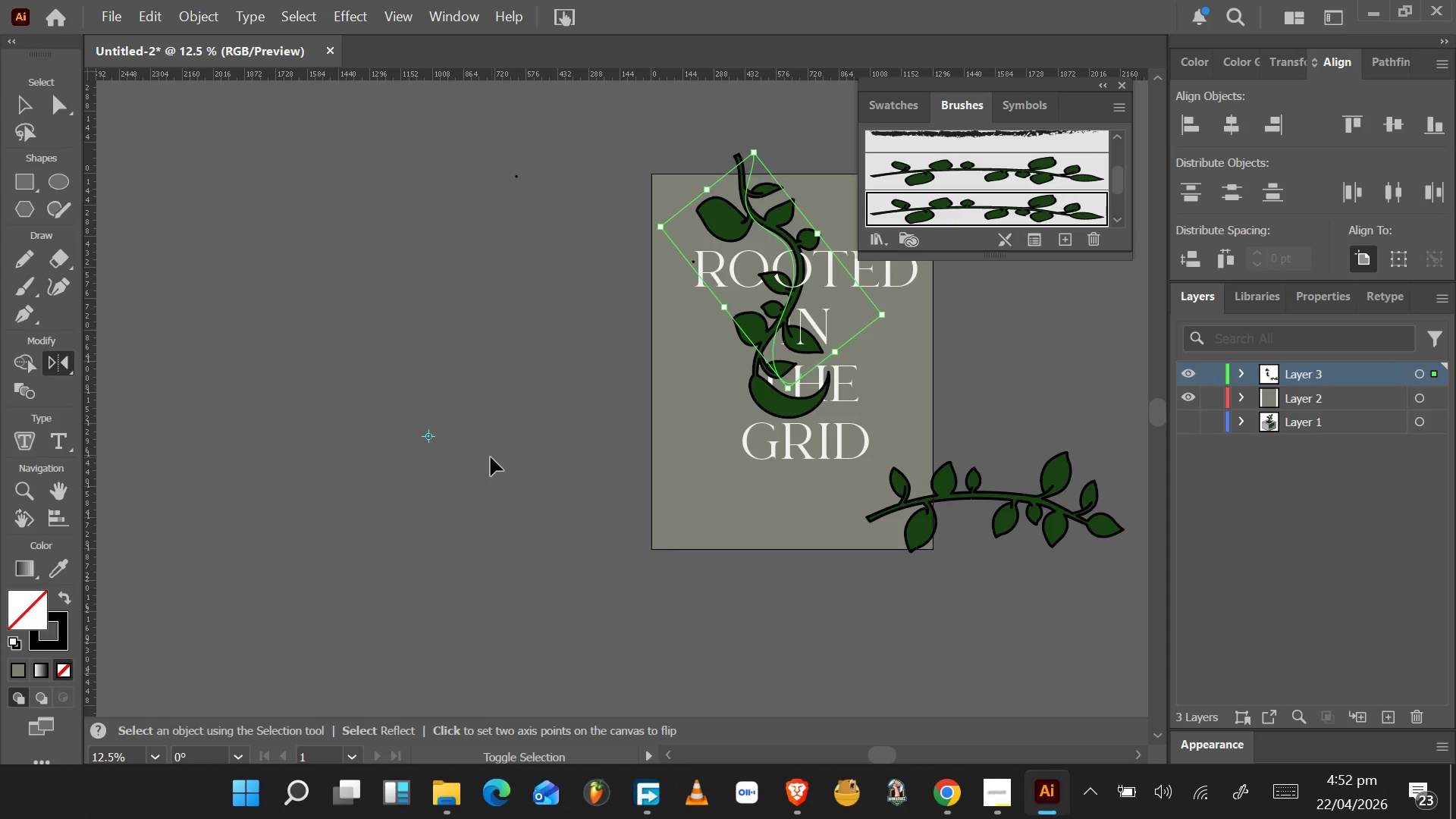 
key(Control+Shift+Z)
 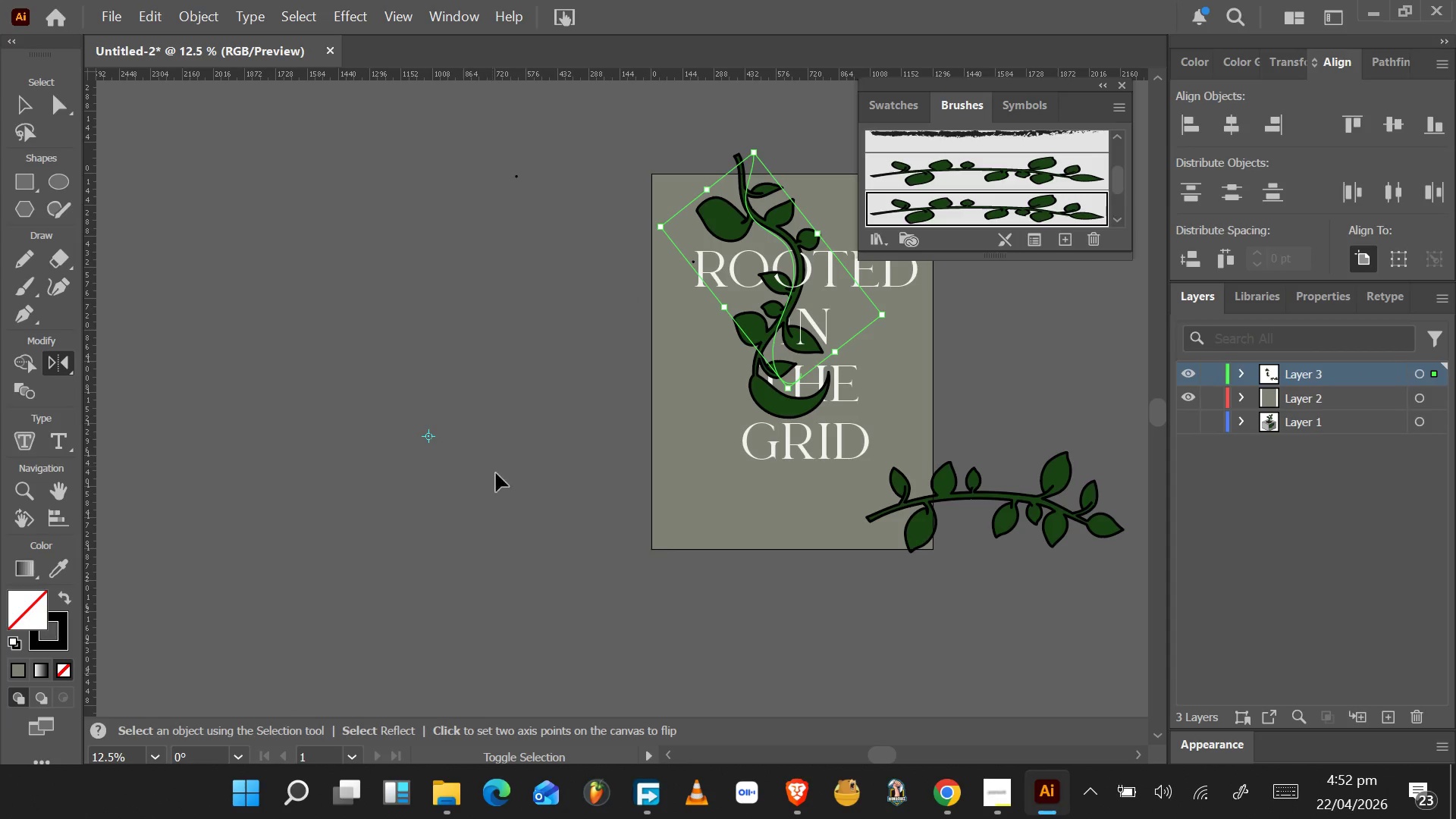 
key(Control+Shift+Z)
 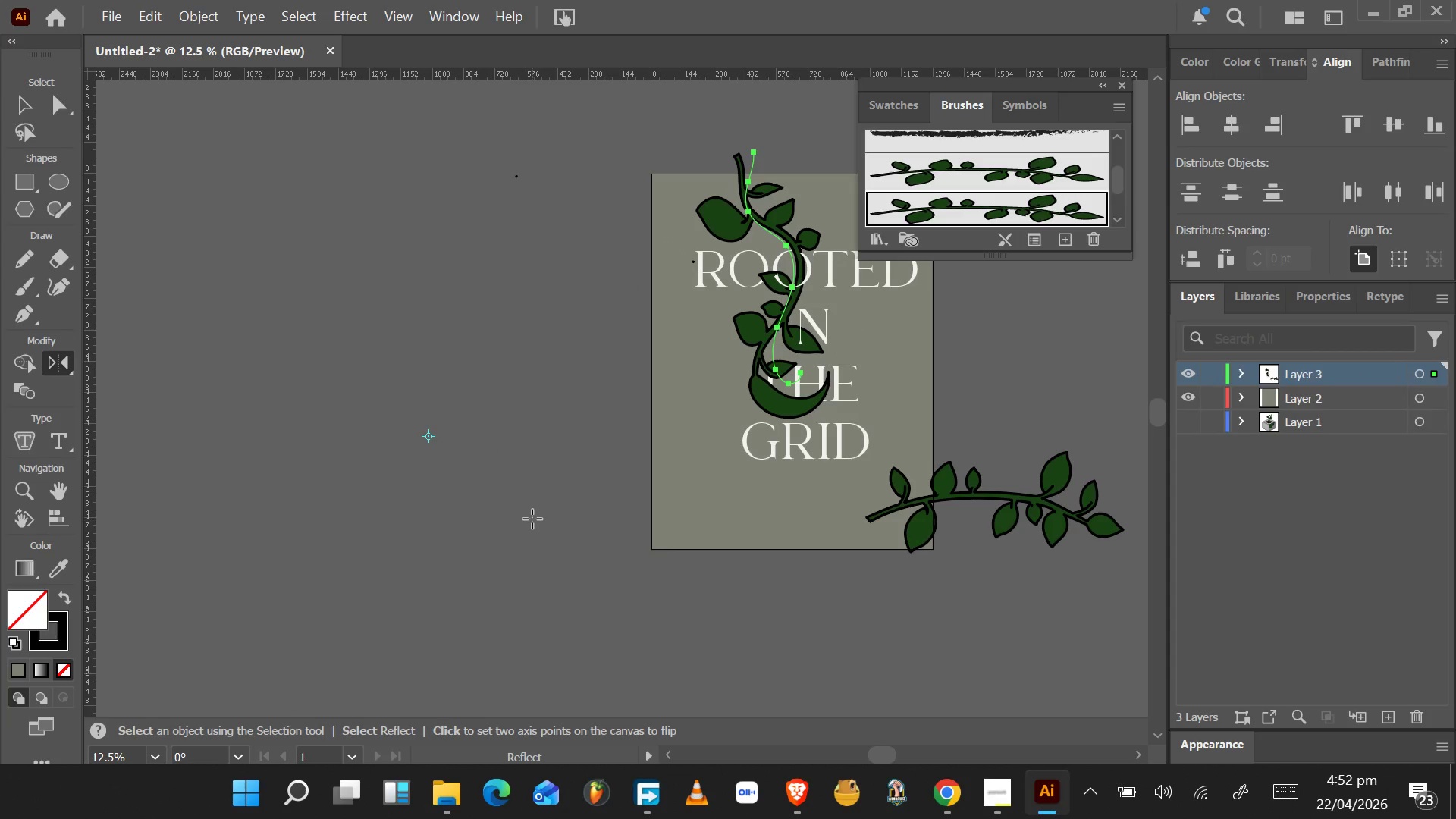 
key(Backquote)
 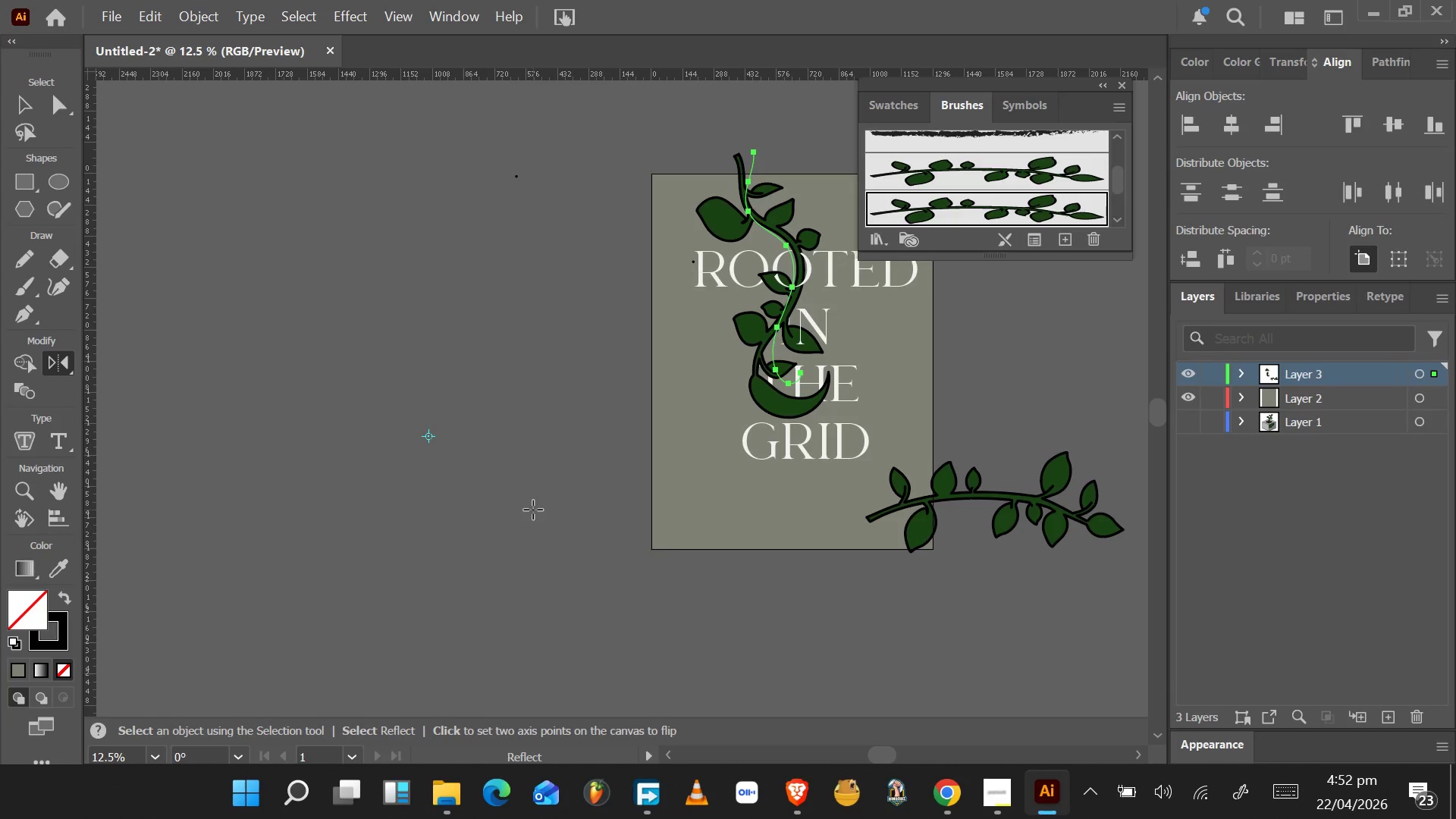 
key(Backquote)
 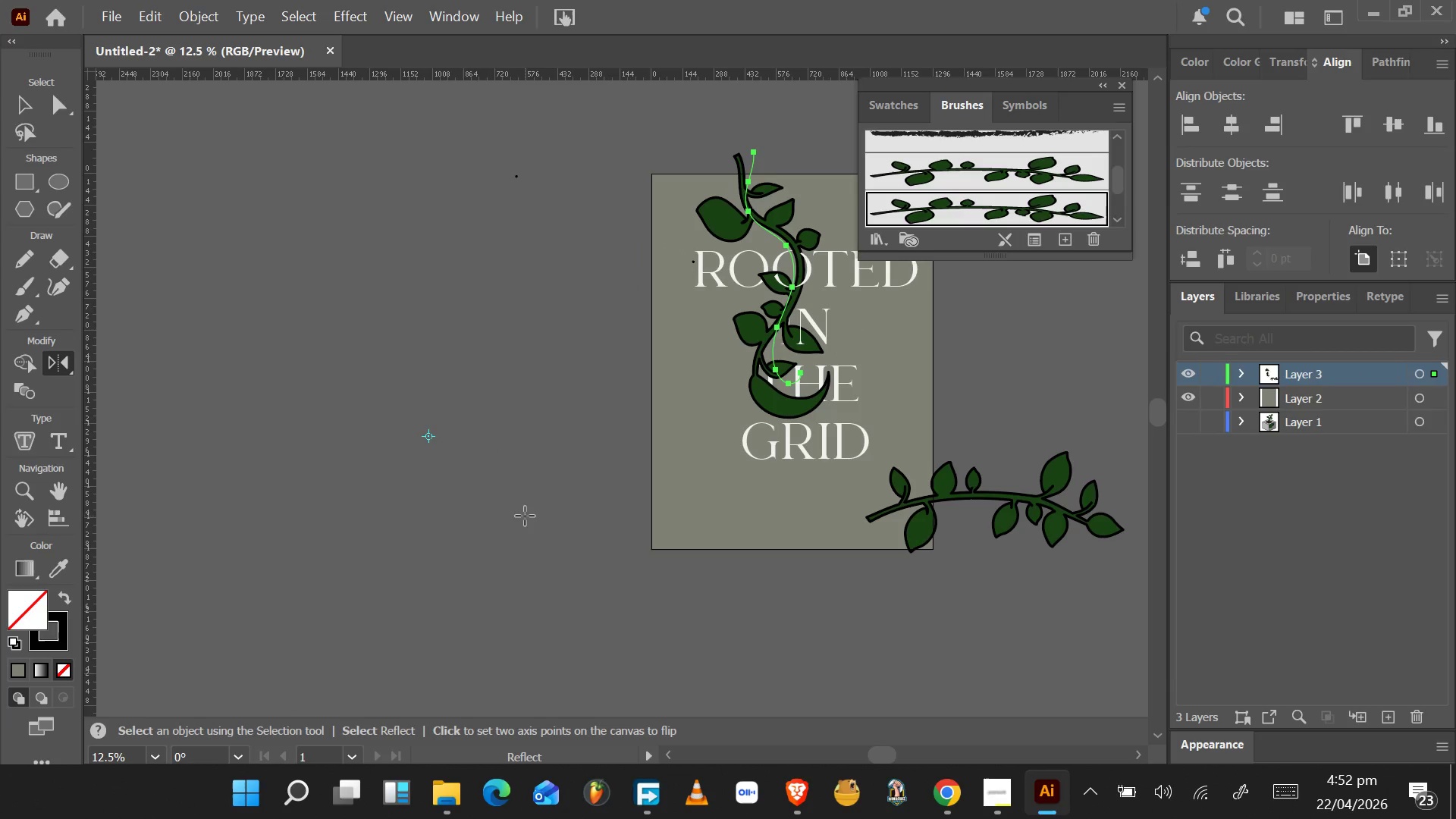 
key(Control+Z)
 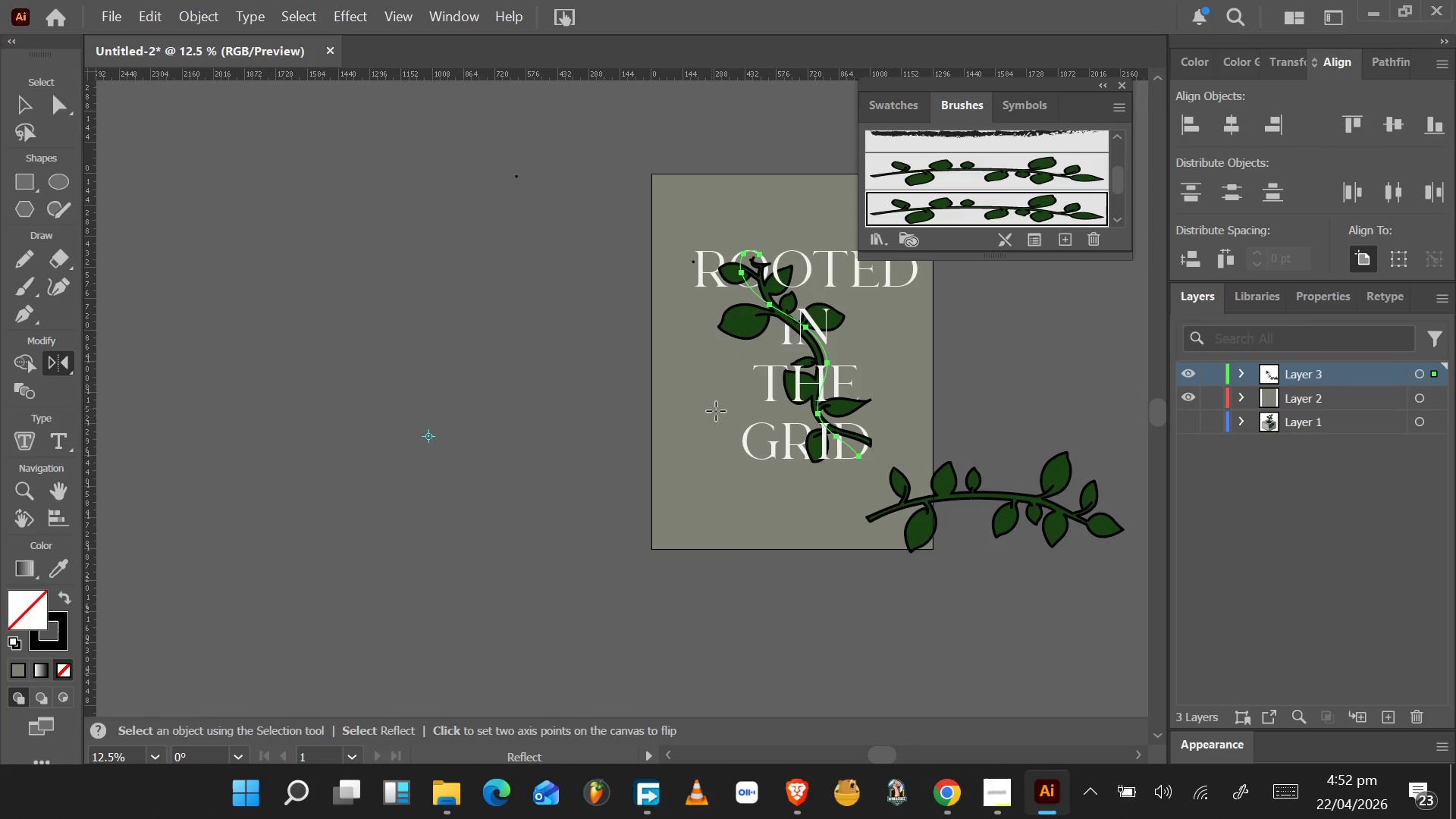 
wait(6.27)
 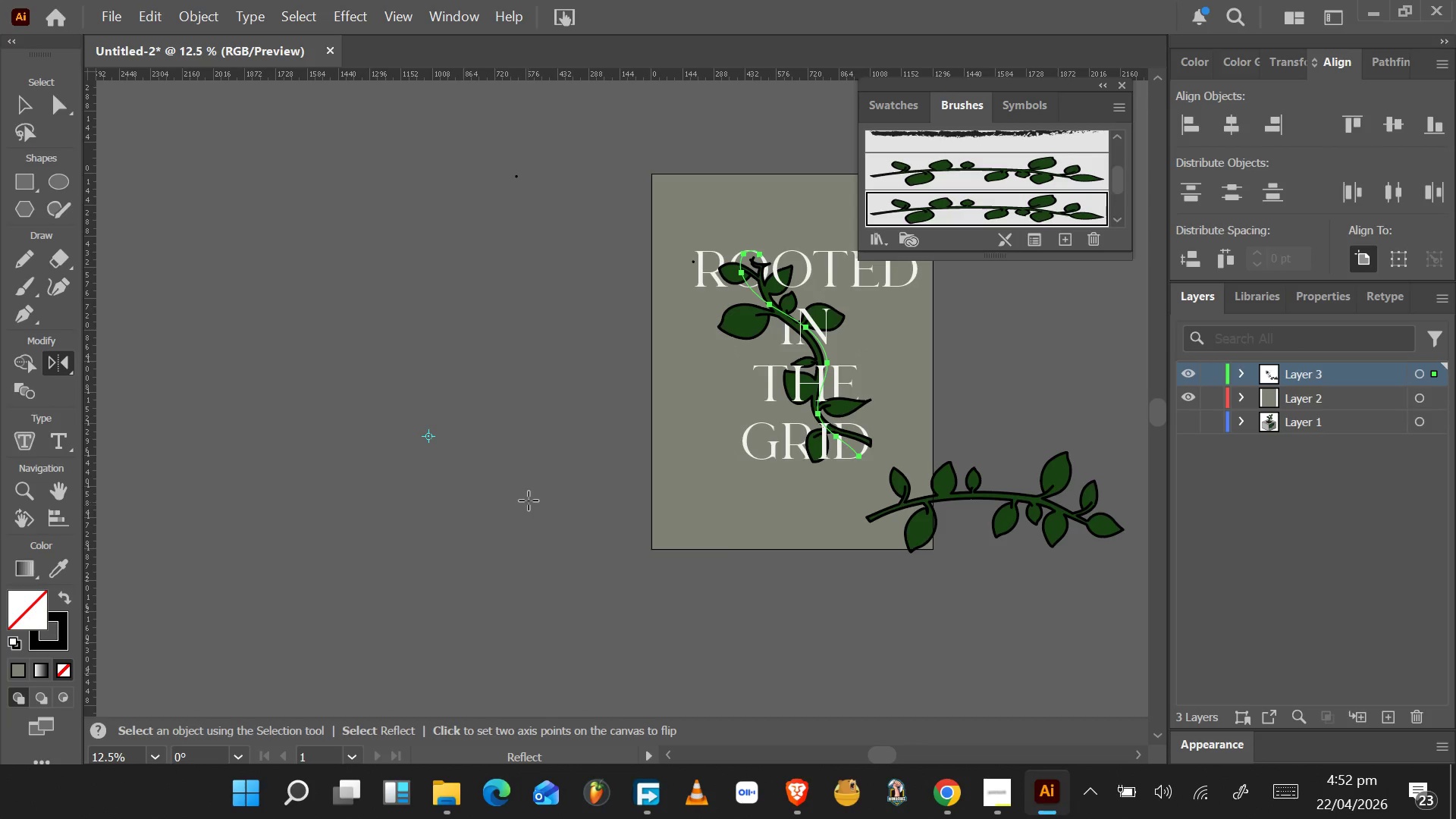 
left_click([24, 188])
 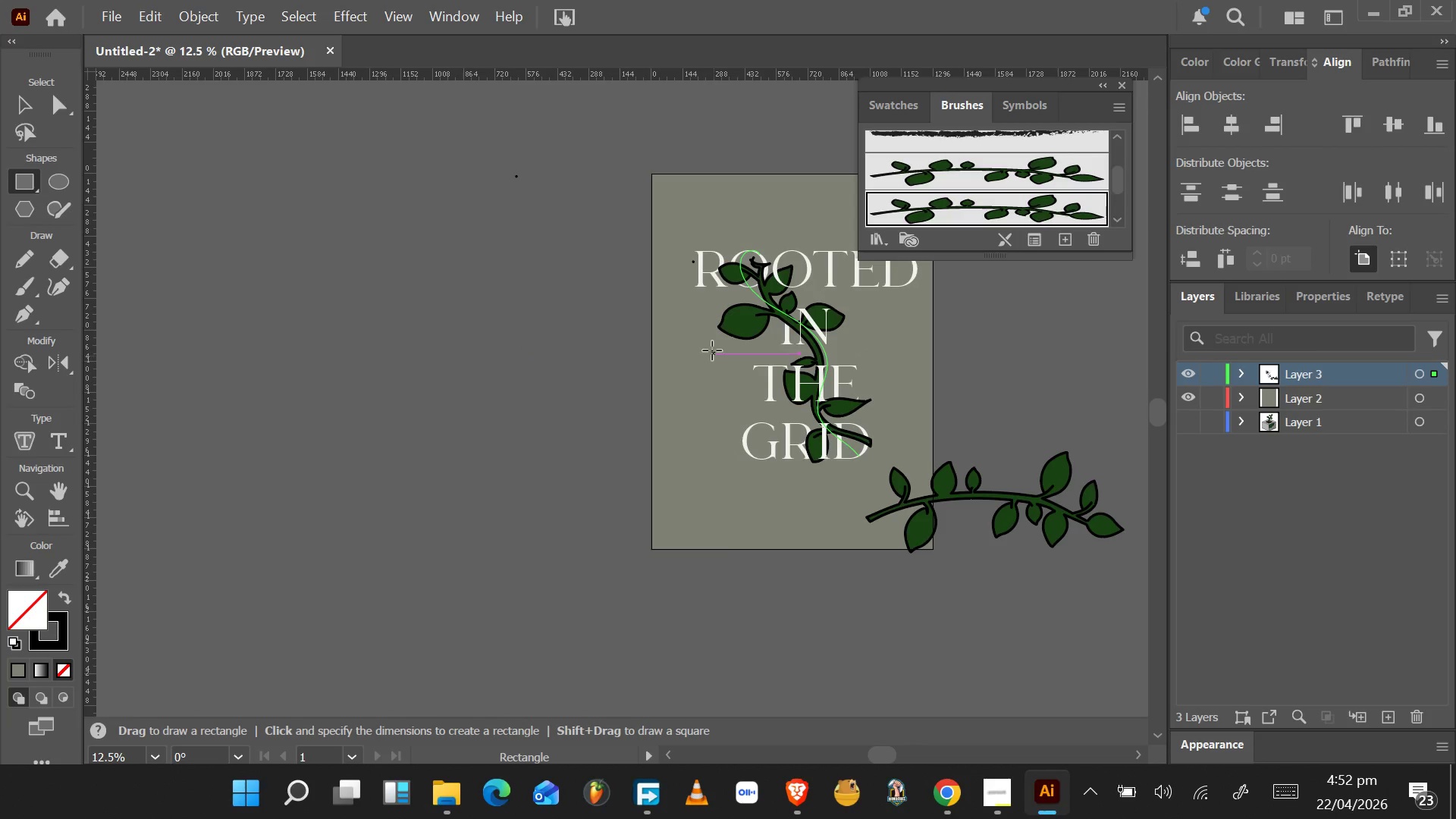 
left_click_drag(start_coordinate=[705, 322], to_coordinate=[708, 529])
 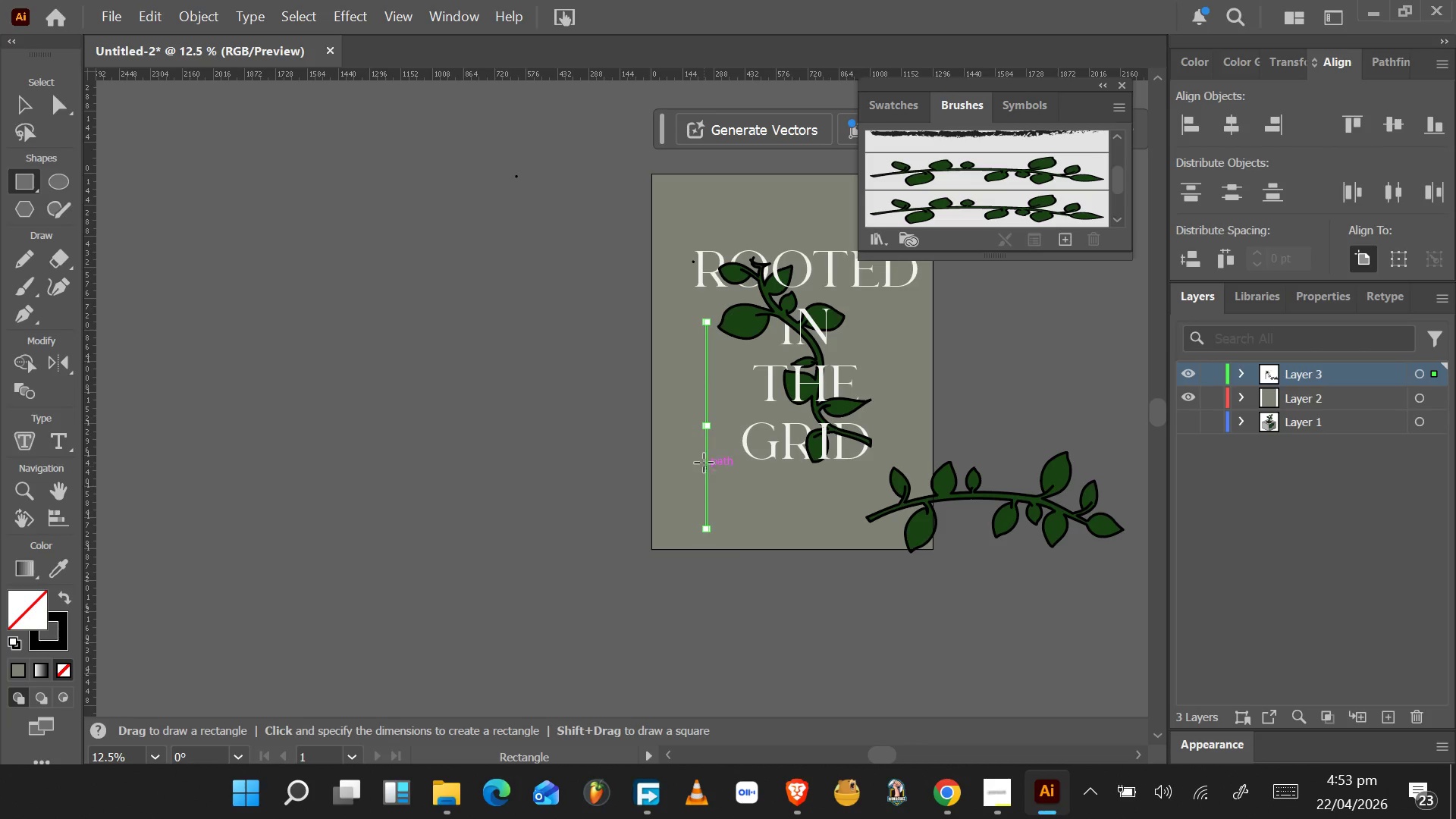 
hold_key(key=AltLeft, duration=1.02)
scroll: coordinate [706, 442], scroll_direction: up, amount: 4.0
 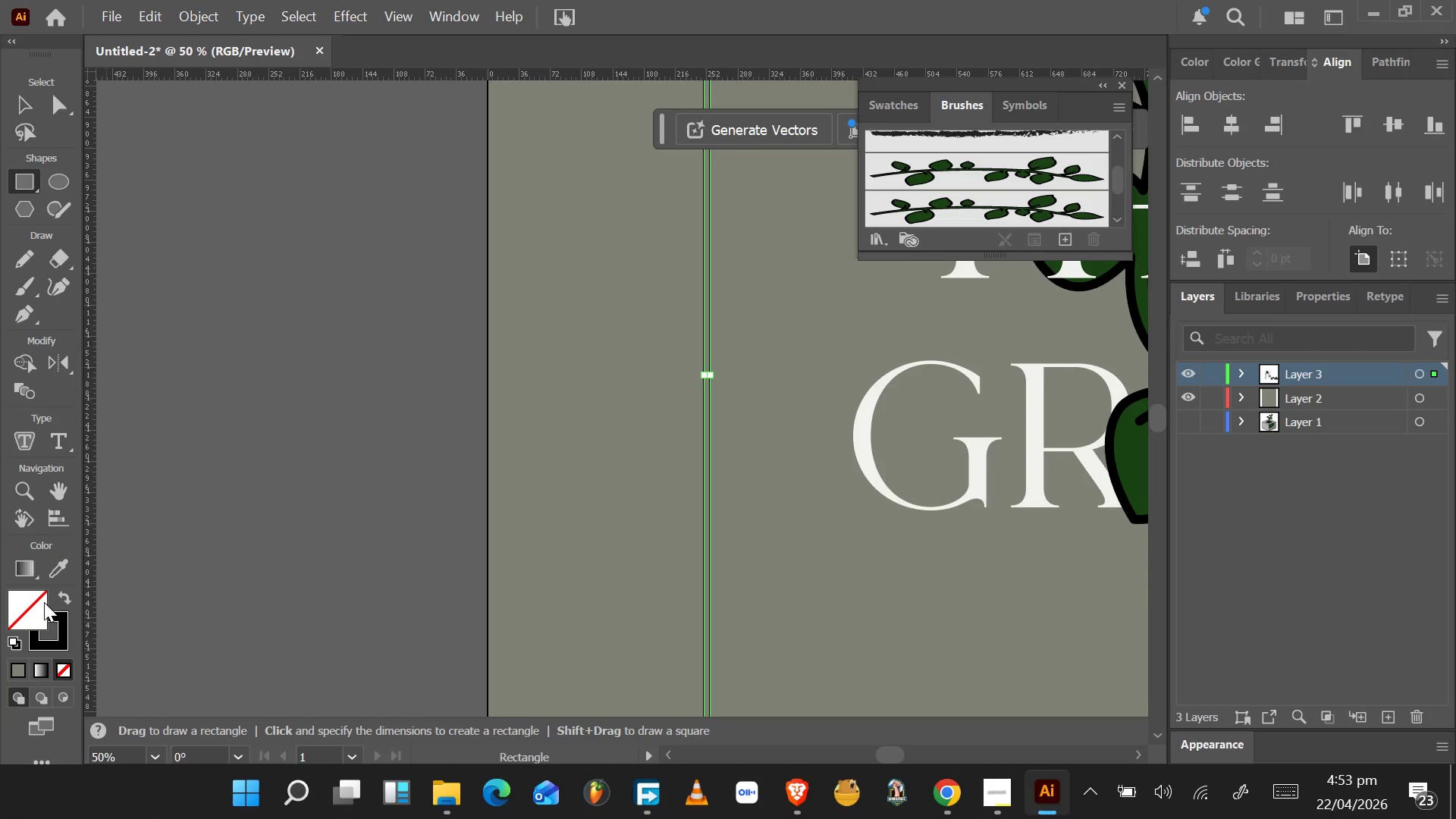 
double_click([40, 602])
 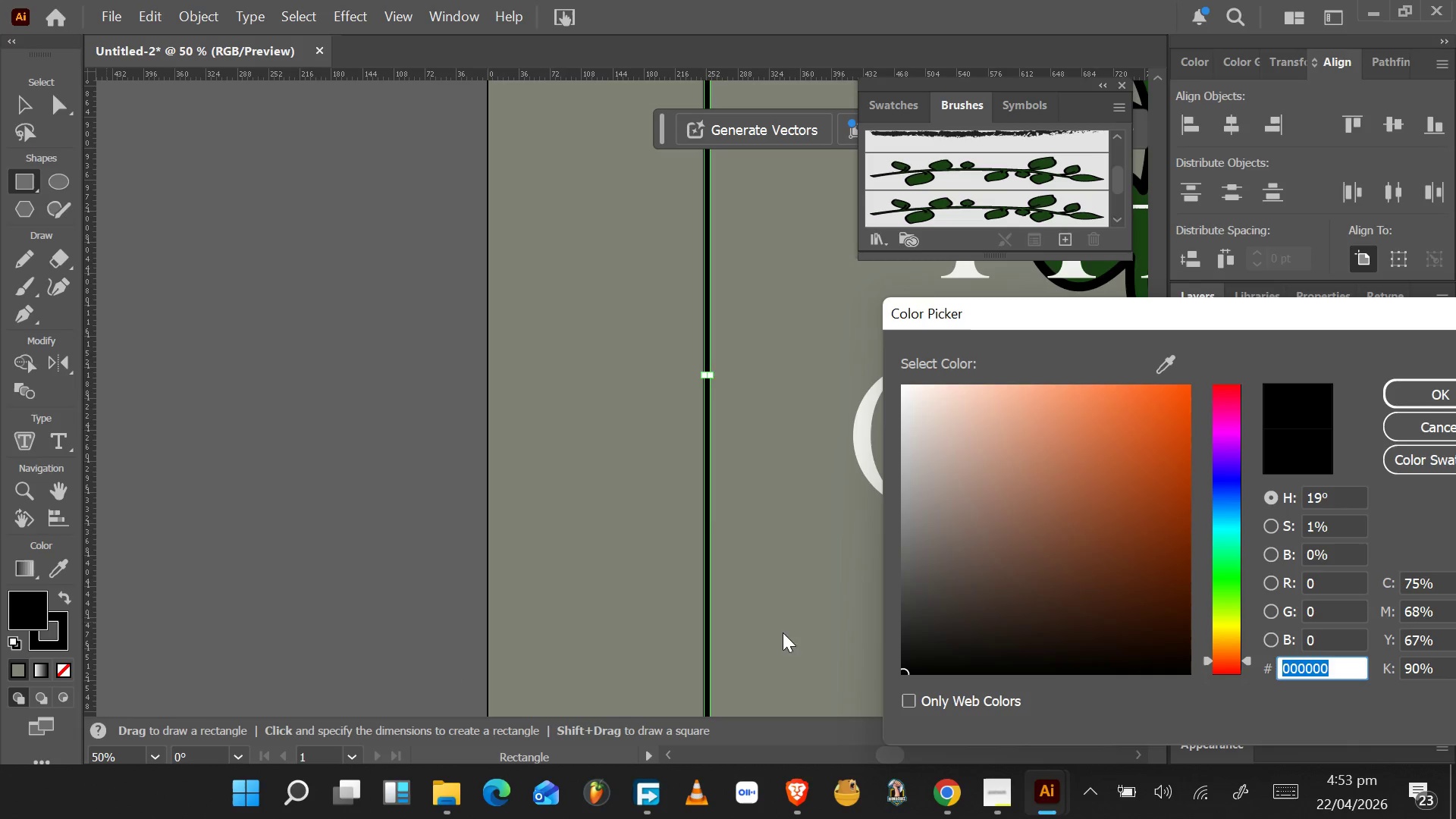 
left_click_drag(start_coordinate=[927, 586], to_coordinate=[924, 502])
 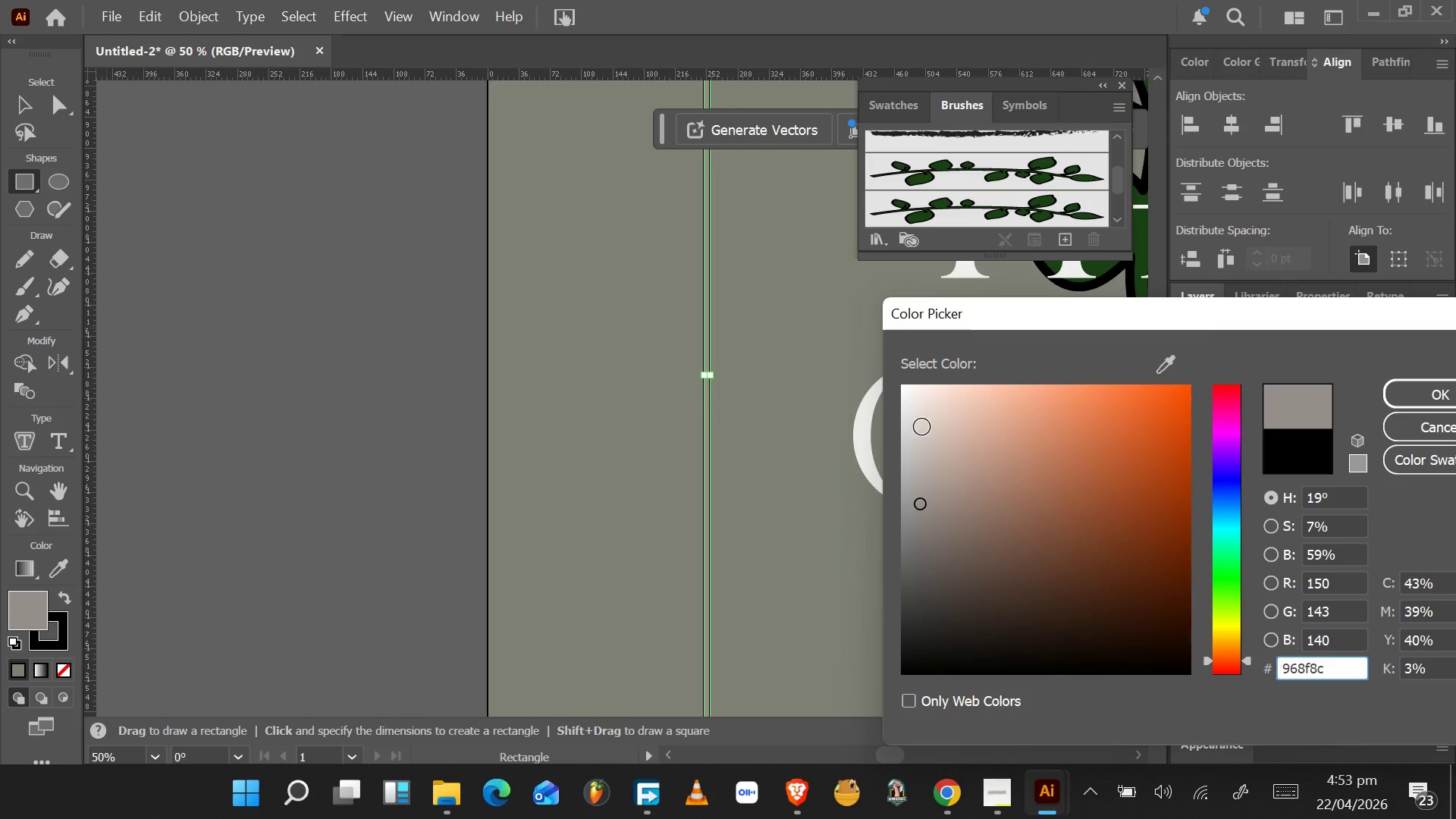 
wait(5.36)
 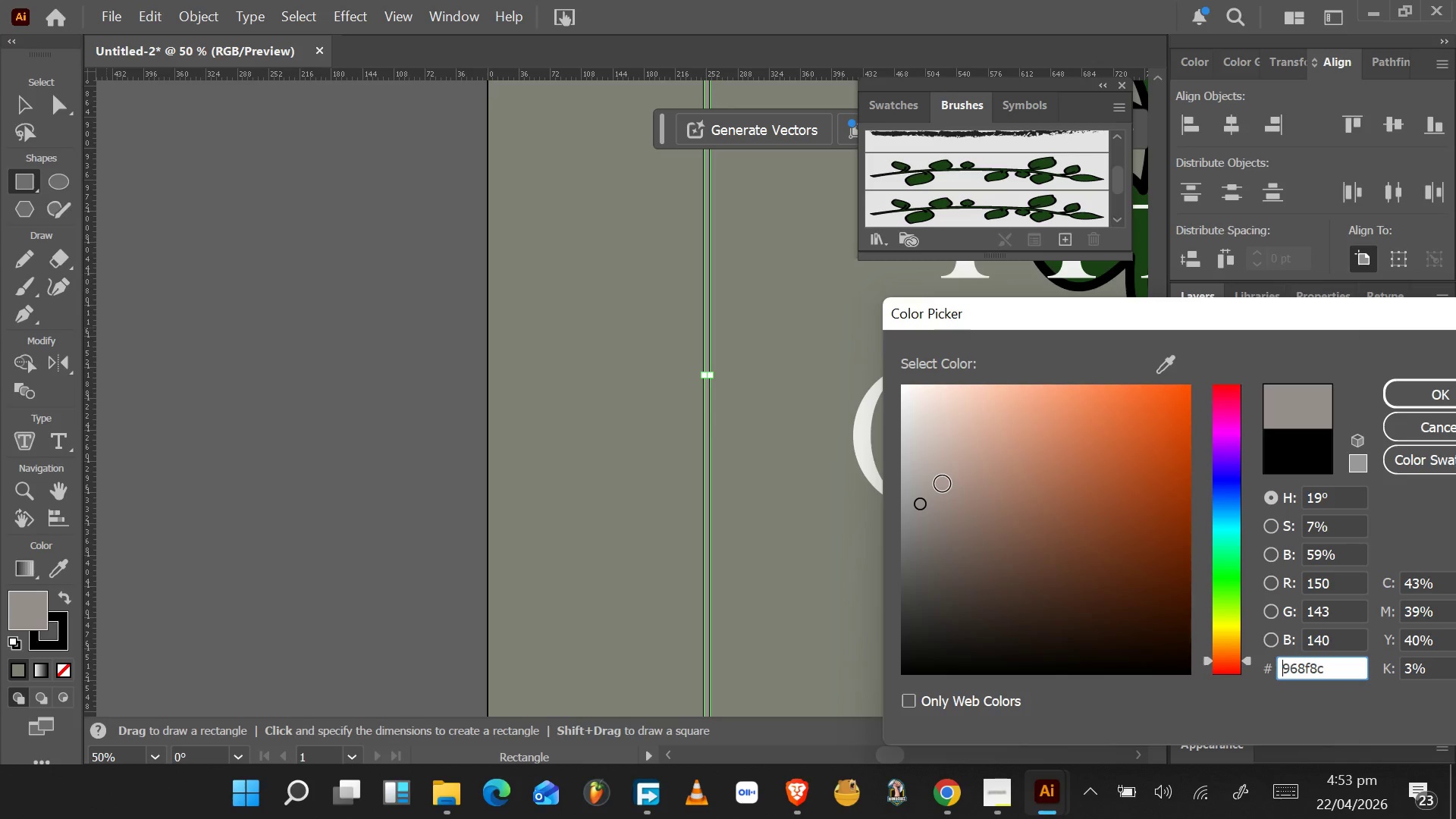 
left_click([1174, 371])
 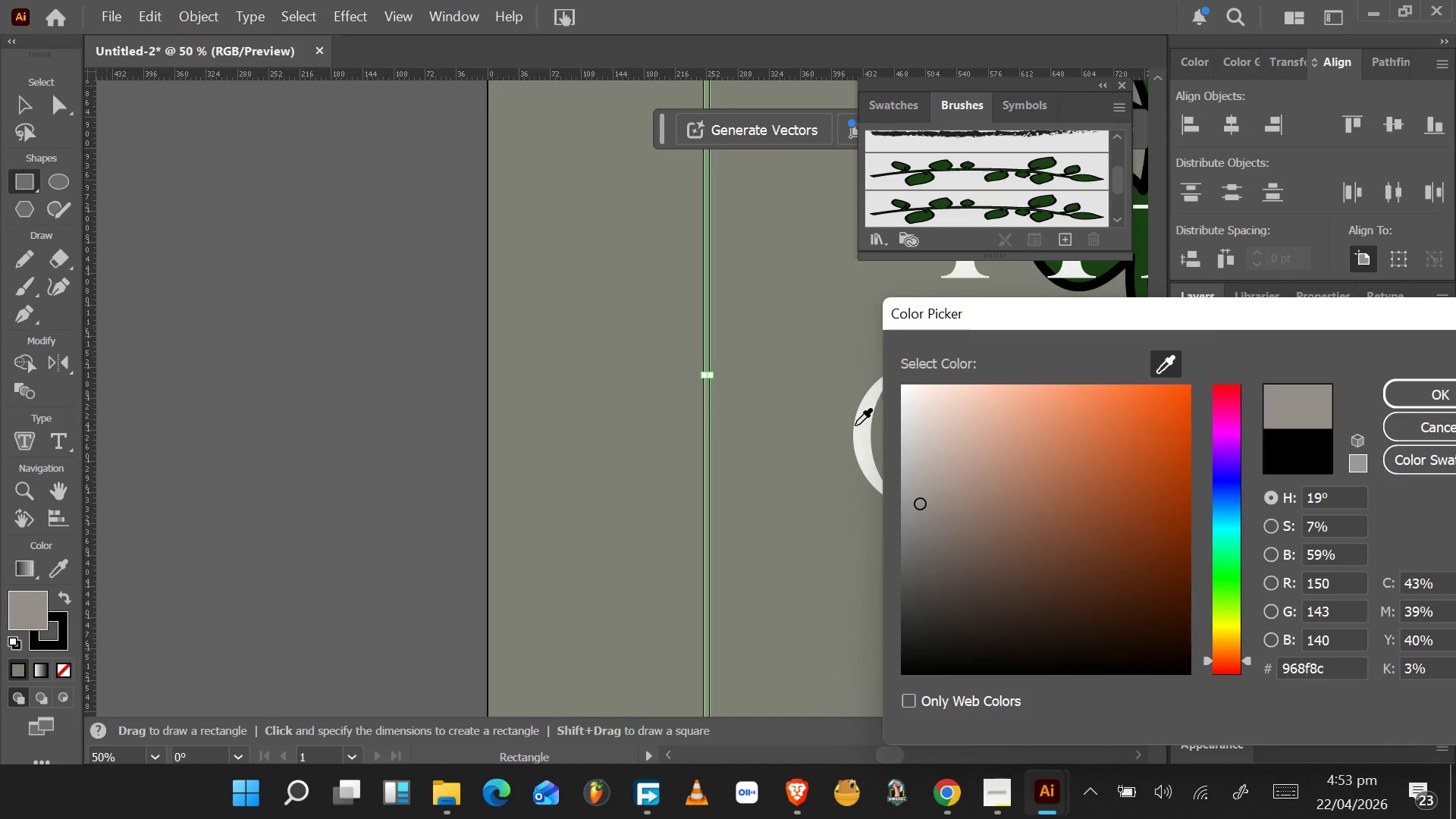 
left_click([857, 431])
 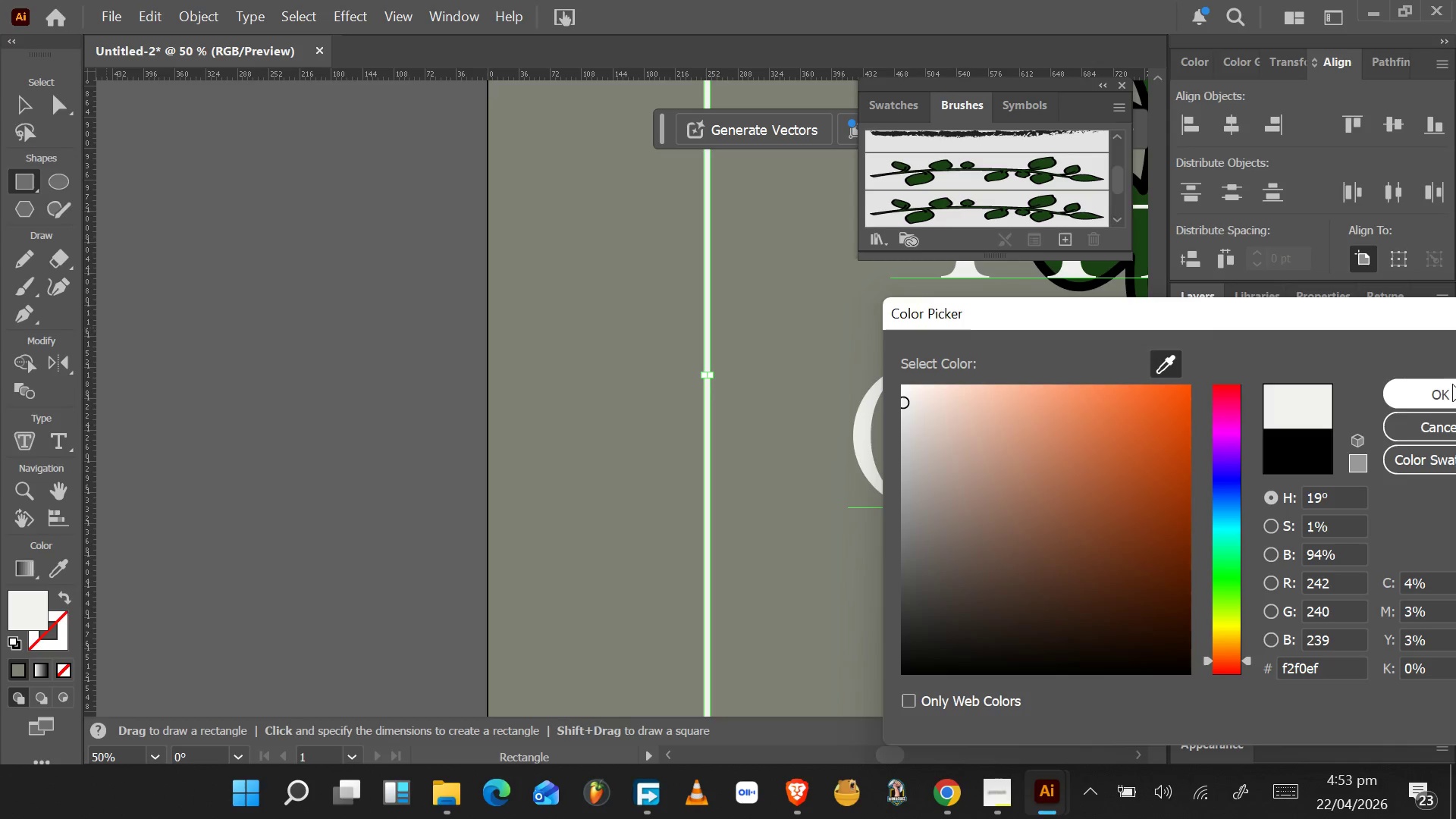 
left_click_drag(start_coordinate=[1448, 384], to_coordinate=[1445, 384])
 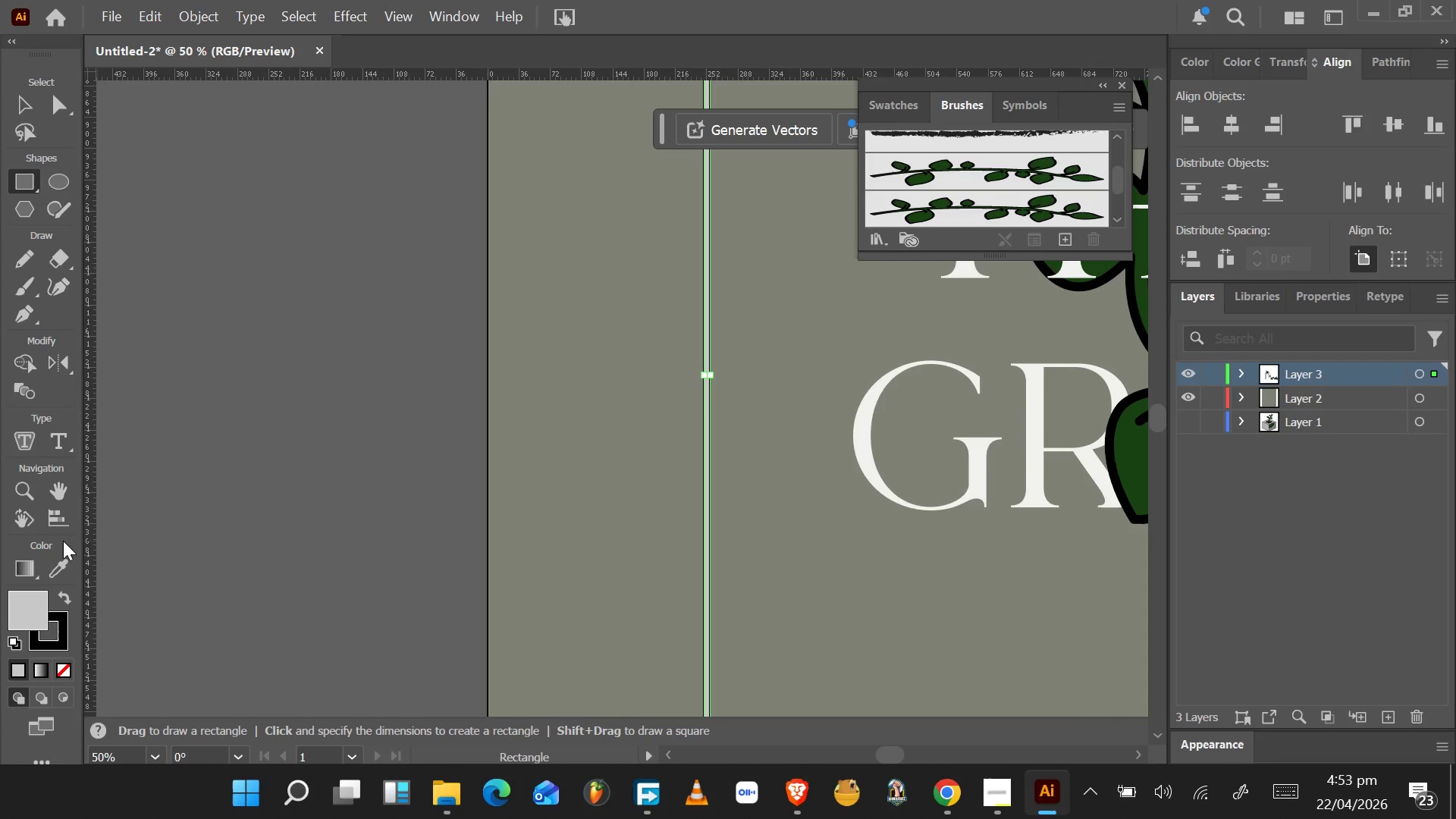 
double_click([21, 601])
 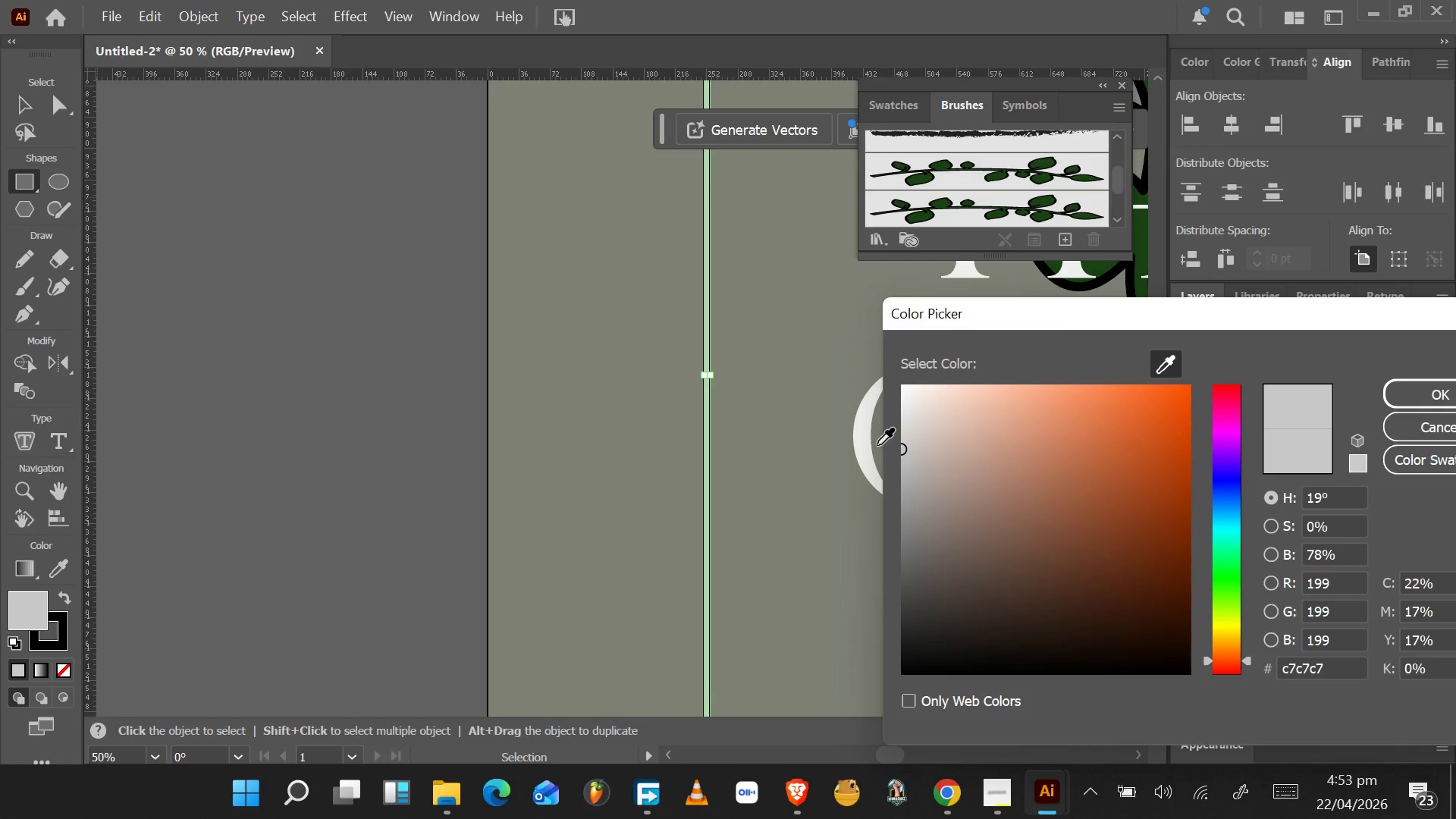 
left_click([856, 445])
 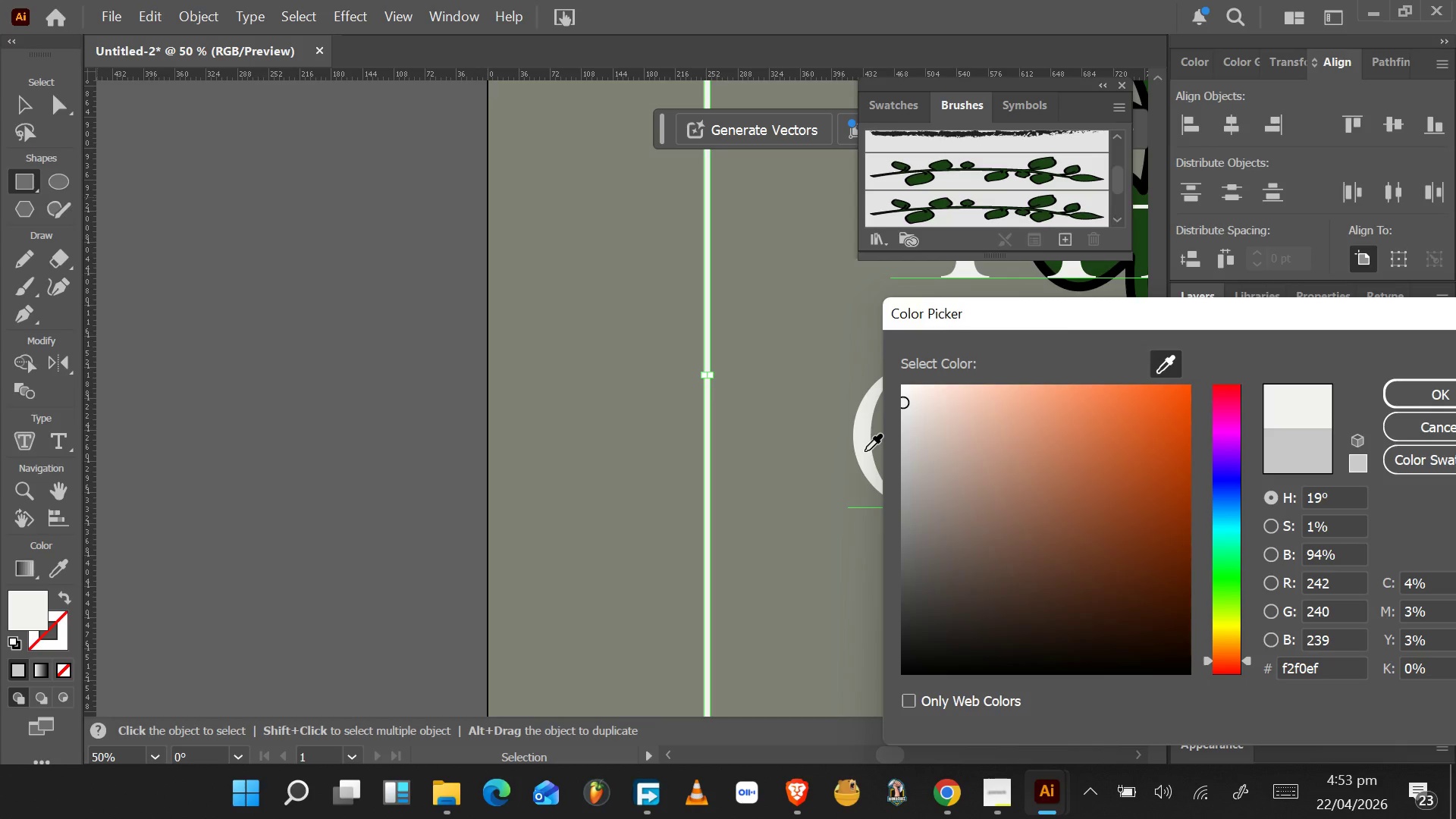 
key(Enter)
 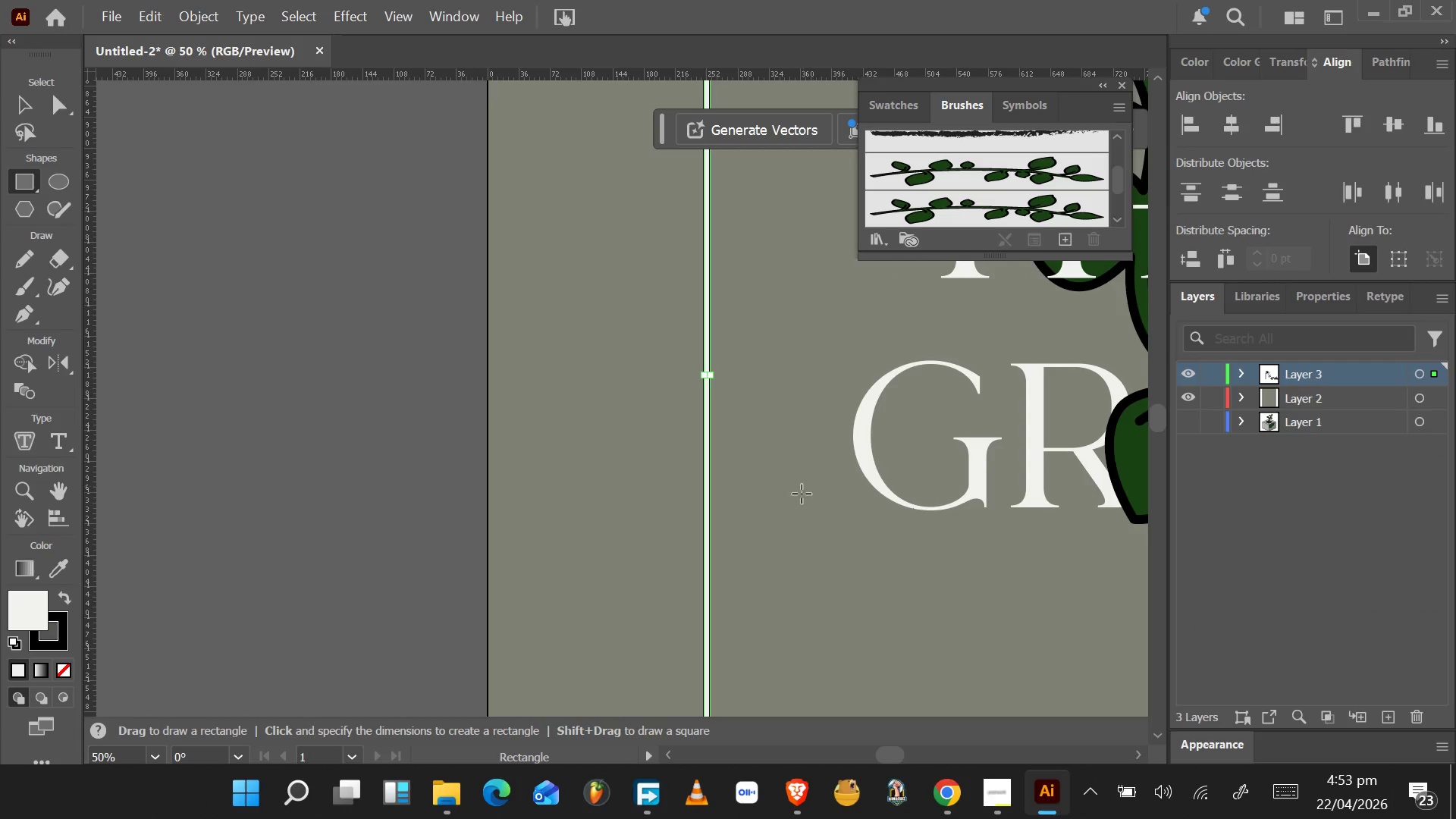 
hold_key(key=AltLeft, duration=0.72)
scroll: coordinate [790, 512], scroll_direction: down, amount: 4.0
 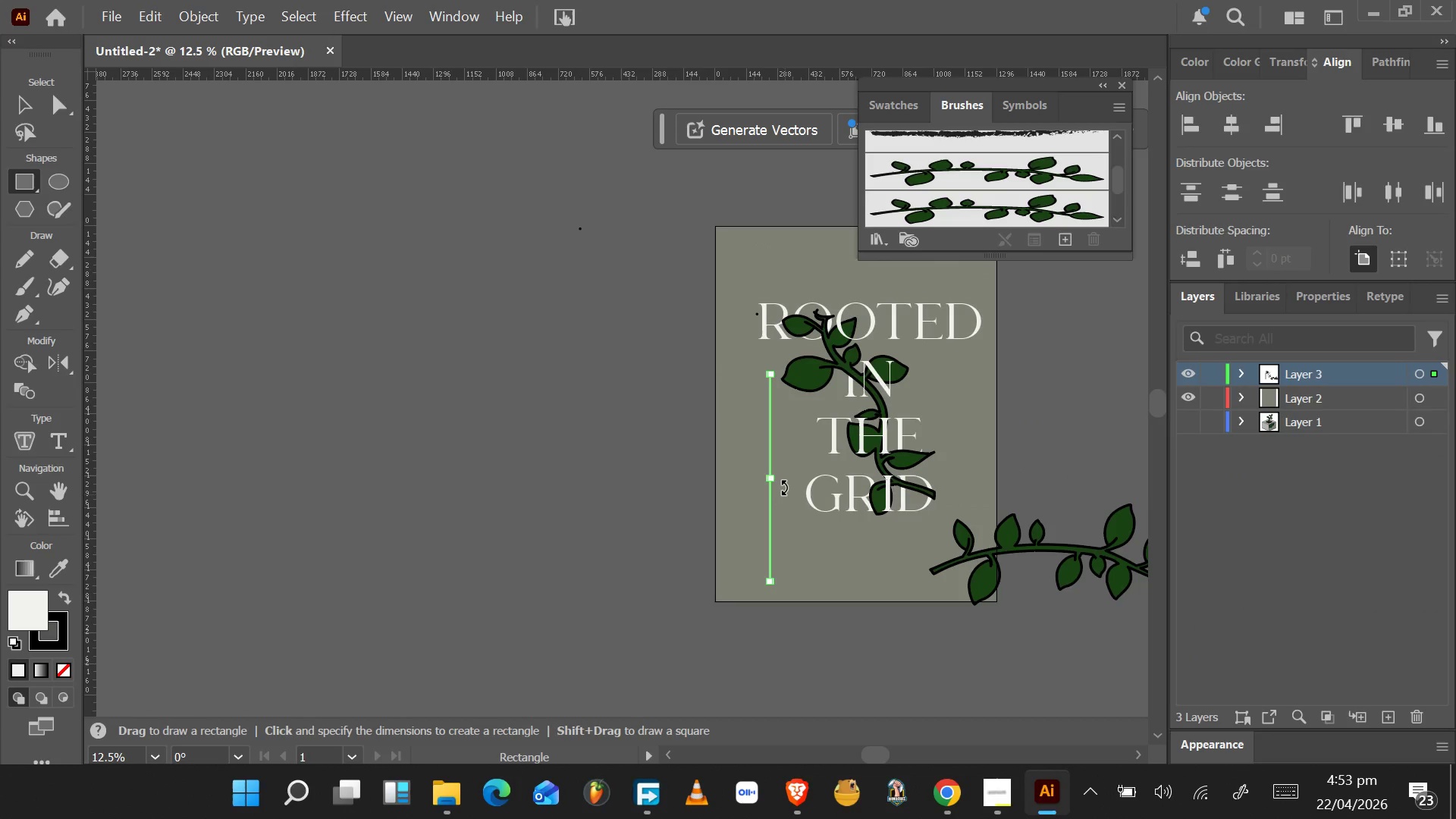 
key(Alt+AltLeft)
 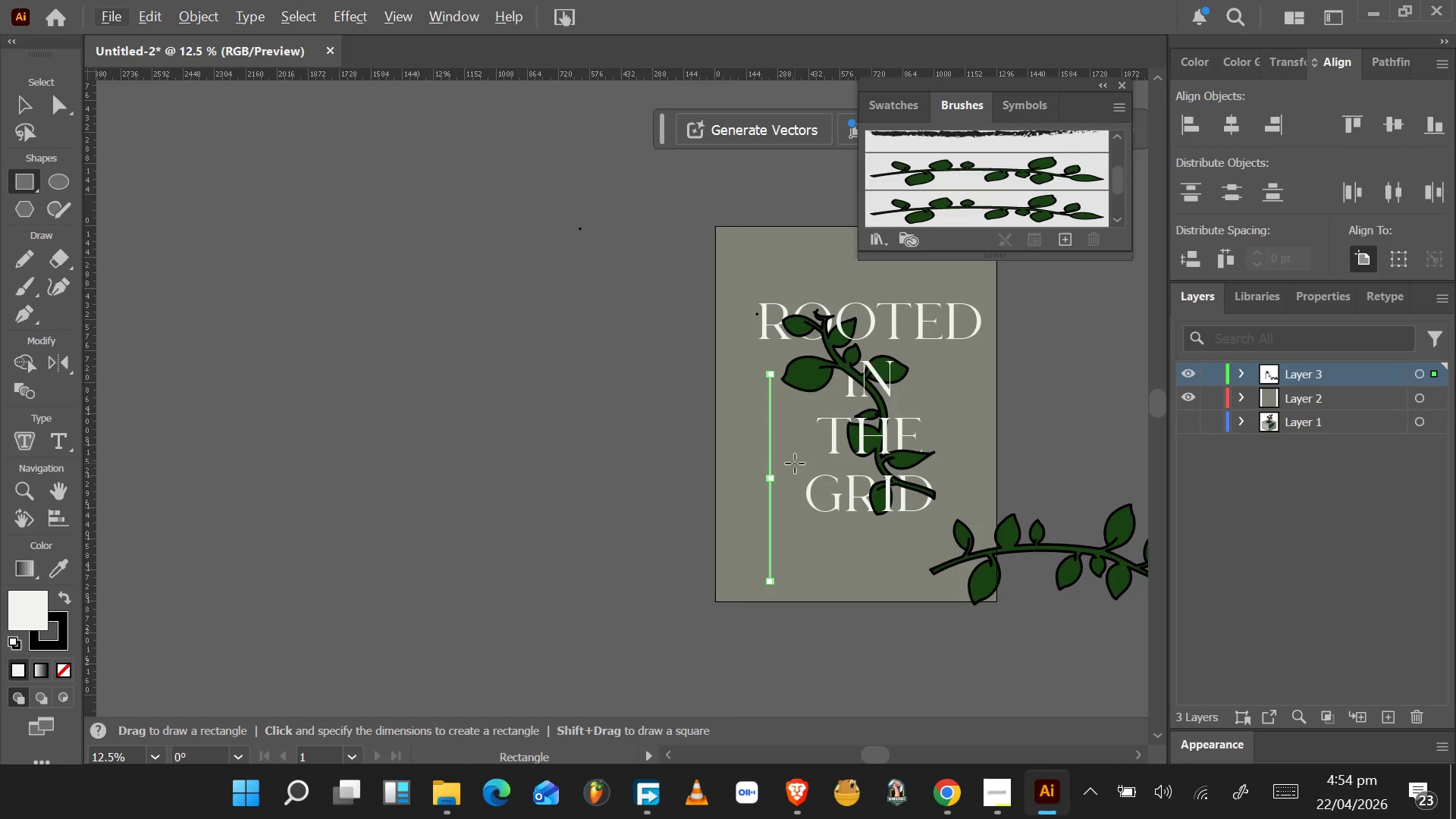 
wait(34.92)
 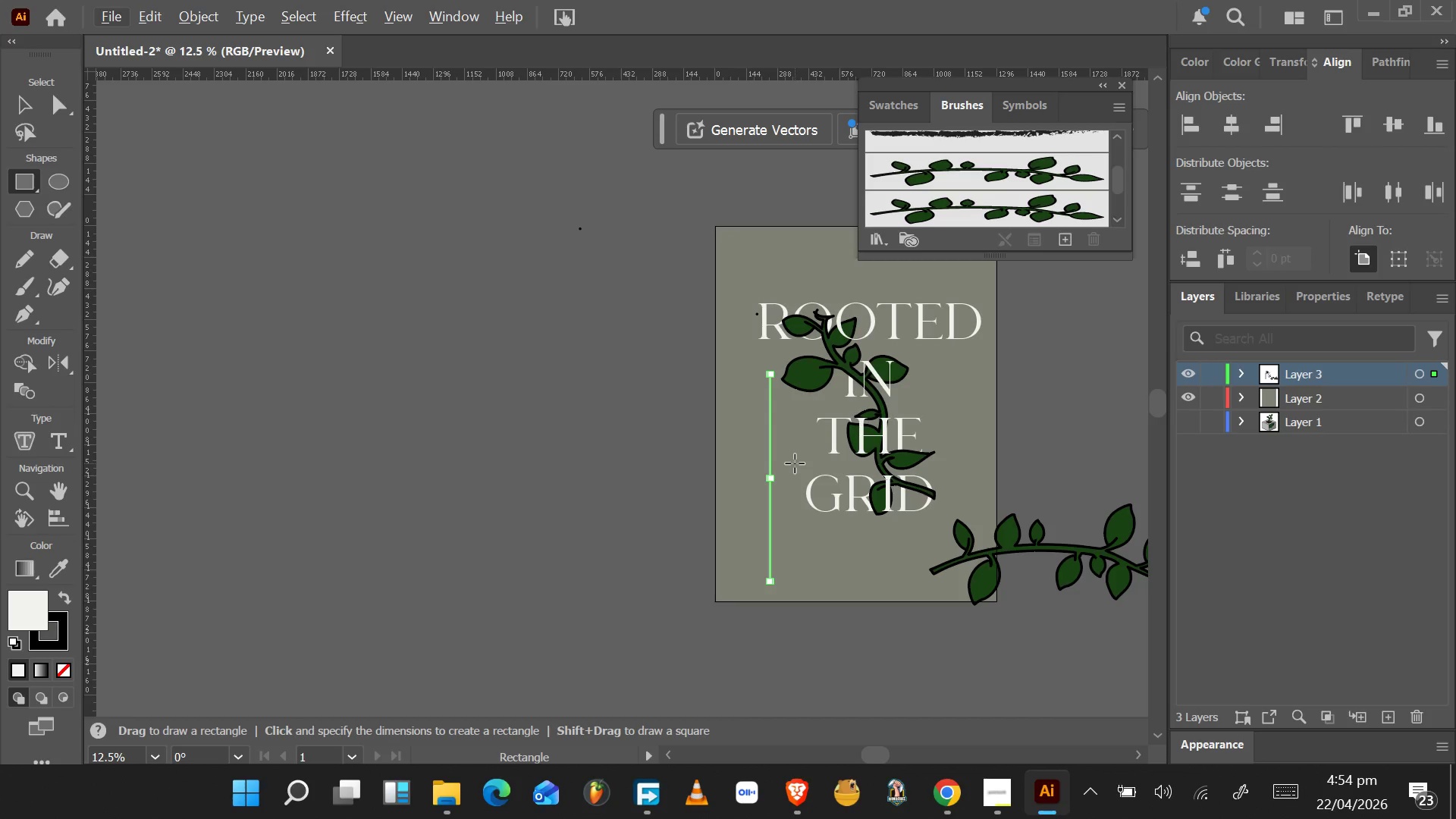 
hold_key(key=AltLeft, duration=0.78)
scroll: coordinate [774, 361], scroll_direction: up, amount: 15.0
 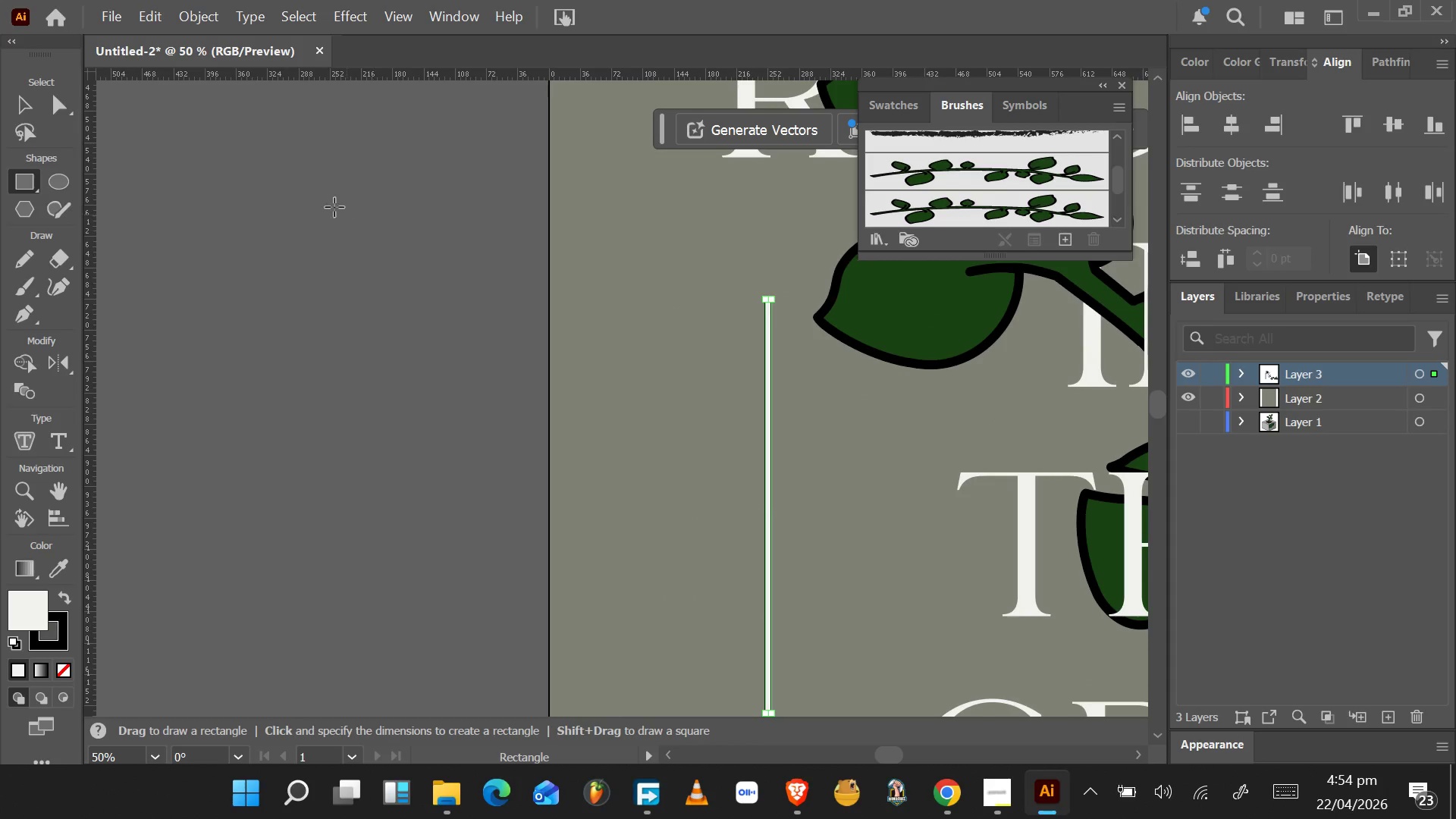 
left_click([61, 105])
 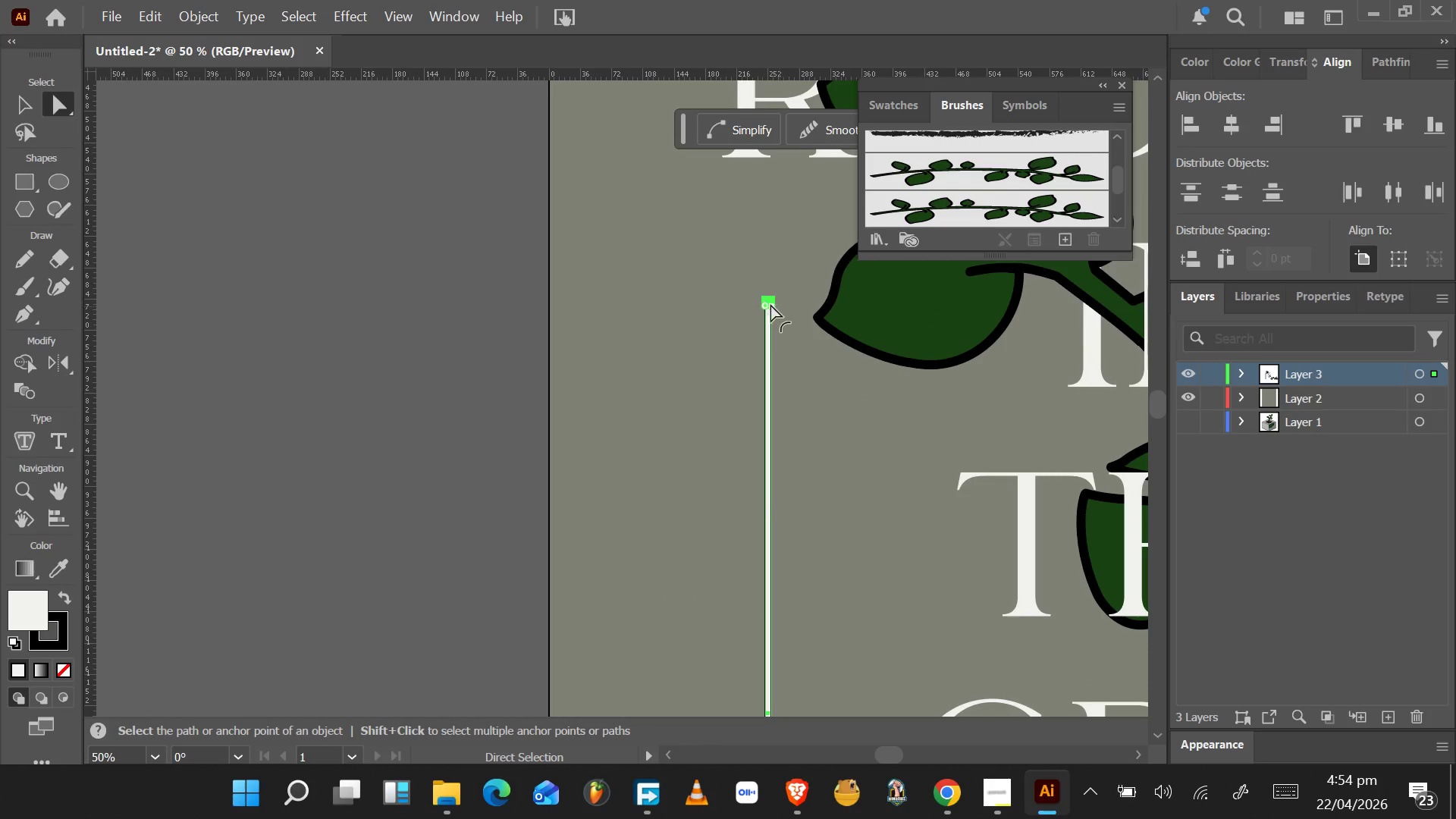 
left_click_drag(start_coordinate=[772, 306], to_coordinate=[730, 444])
 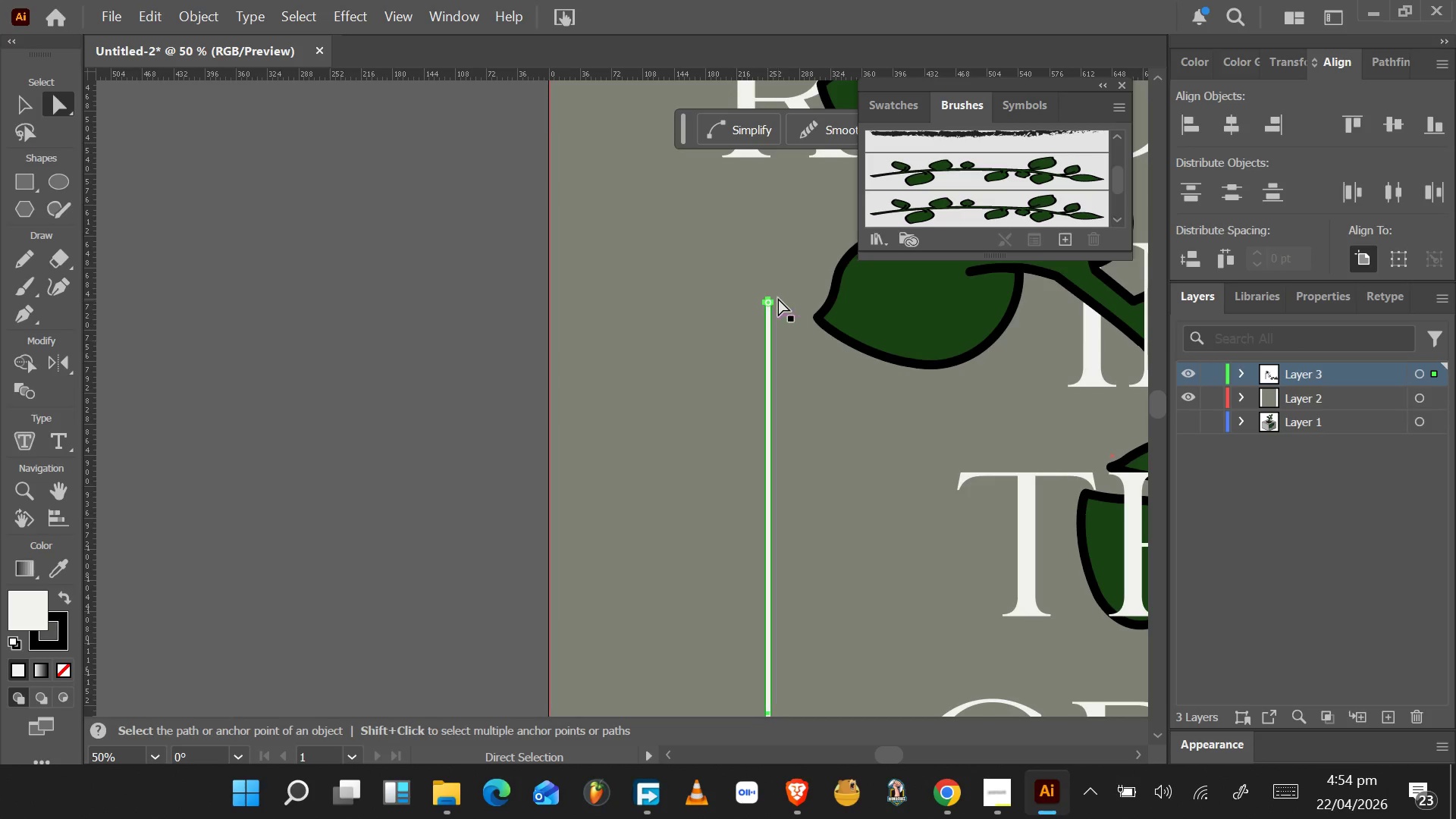 
hold_key(key=AltLeft, duration=0.67)
scroll: coordinate [776, 294], scroll_direction: up, amount: 4.0
 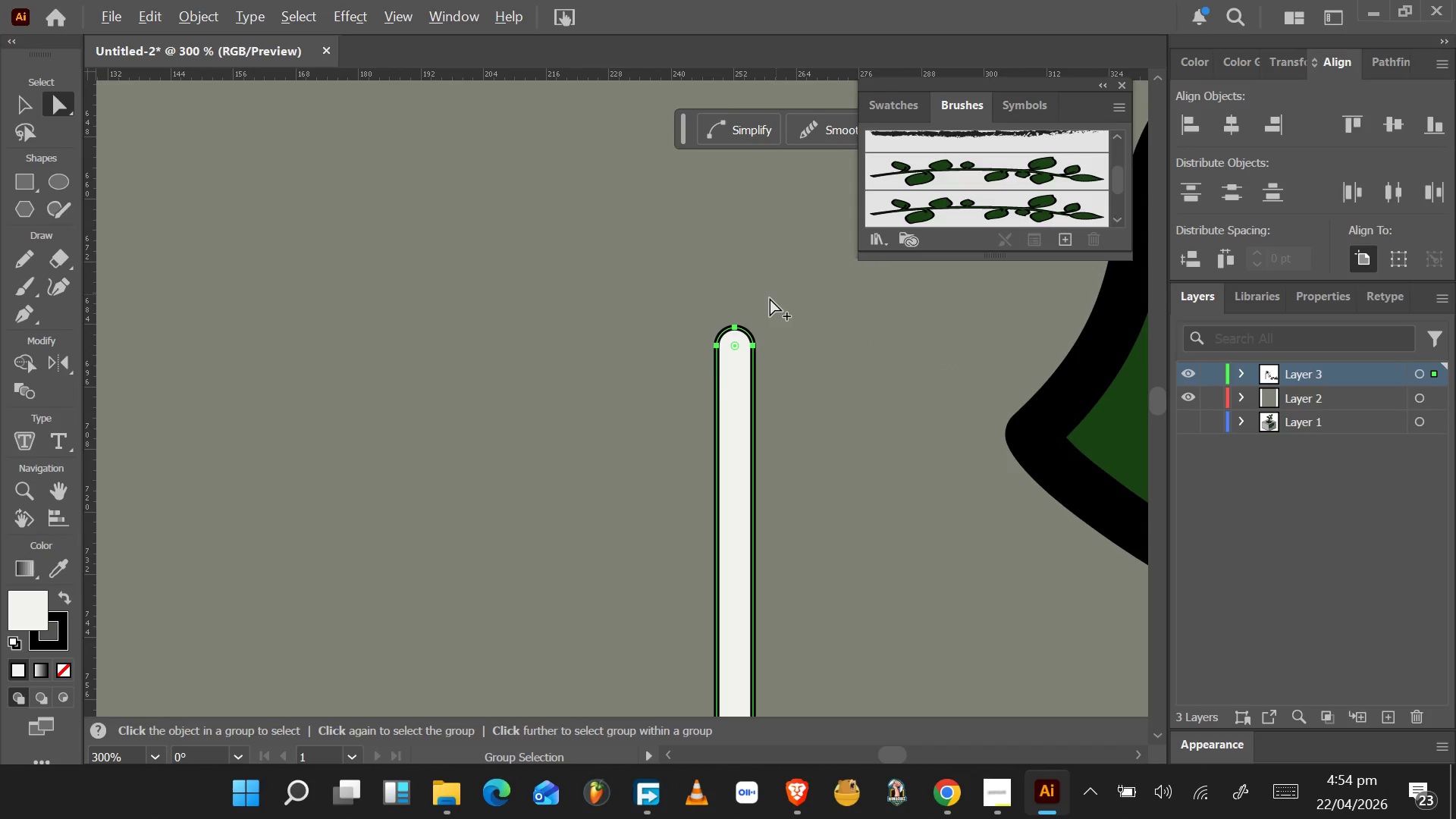 
hold_key(key=AltLeft, duration=0.86)
scroll: coordinate [768, 315], scroll_direction: down, amount: 17.0
 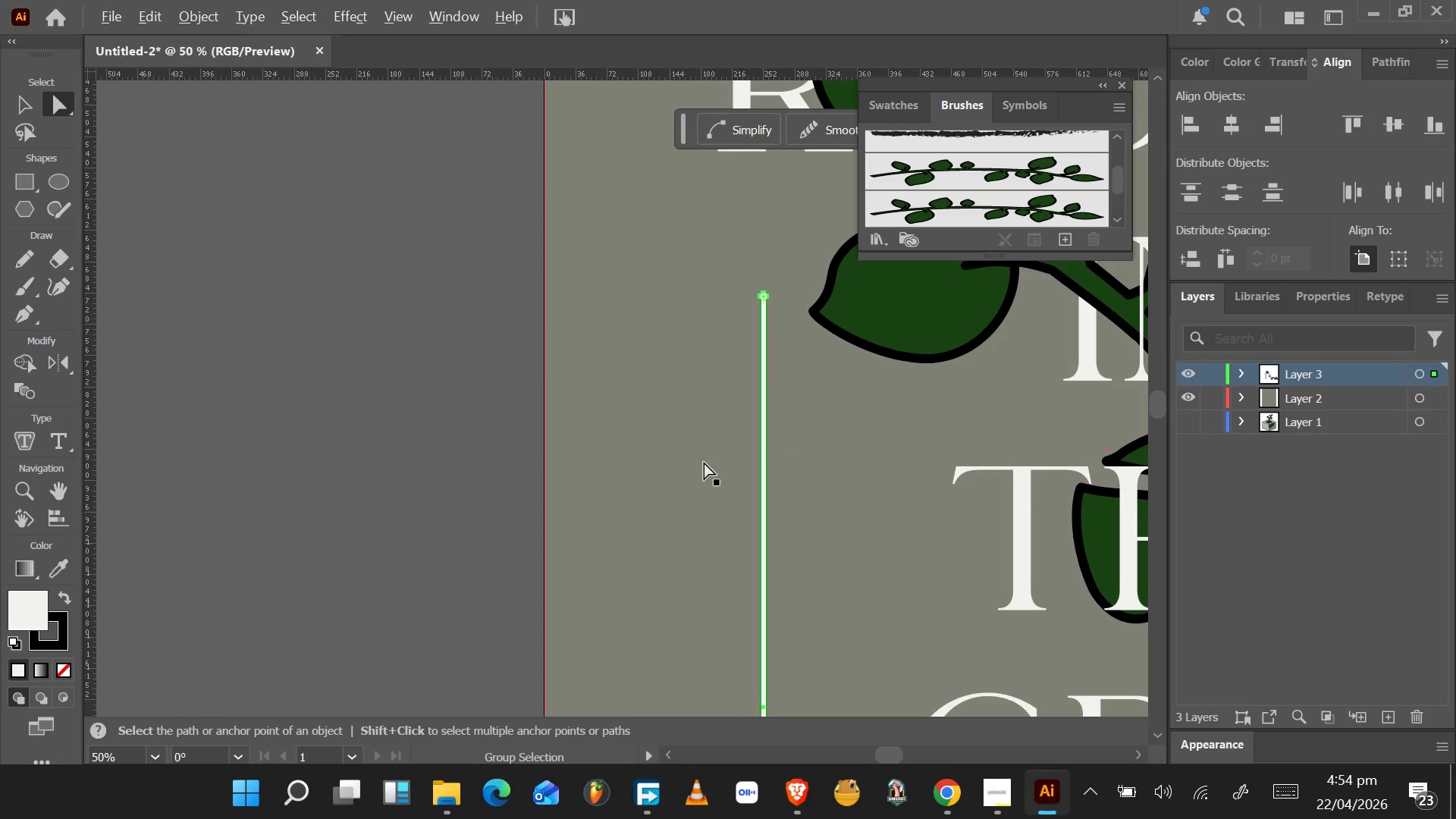 
left_click([66, 639])
 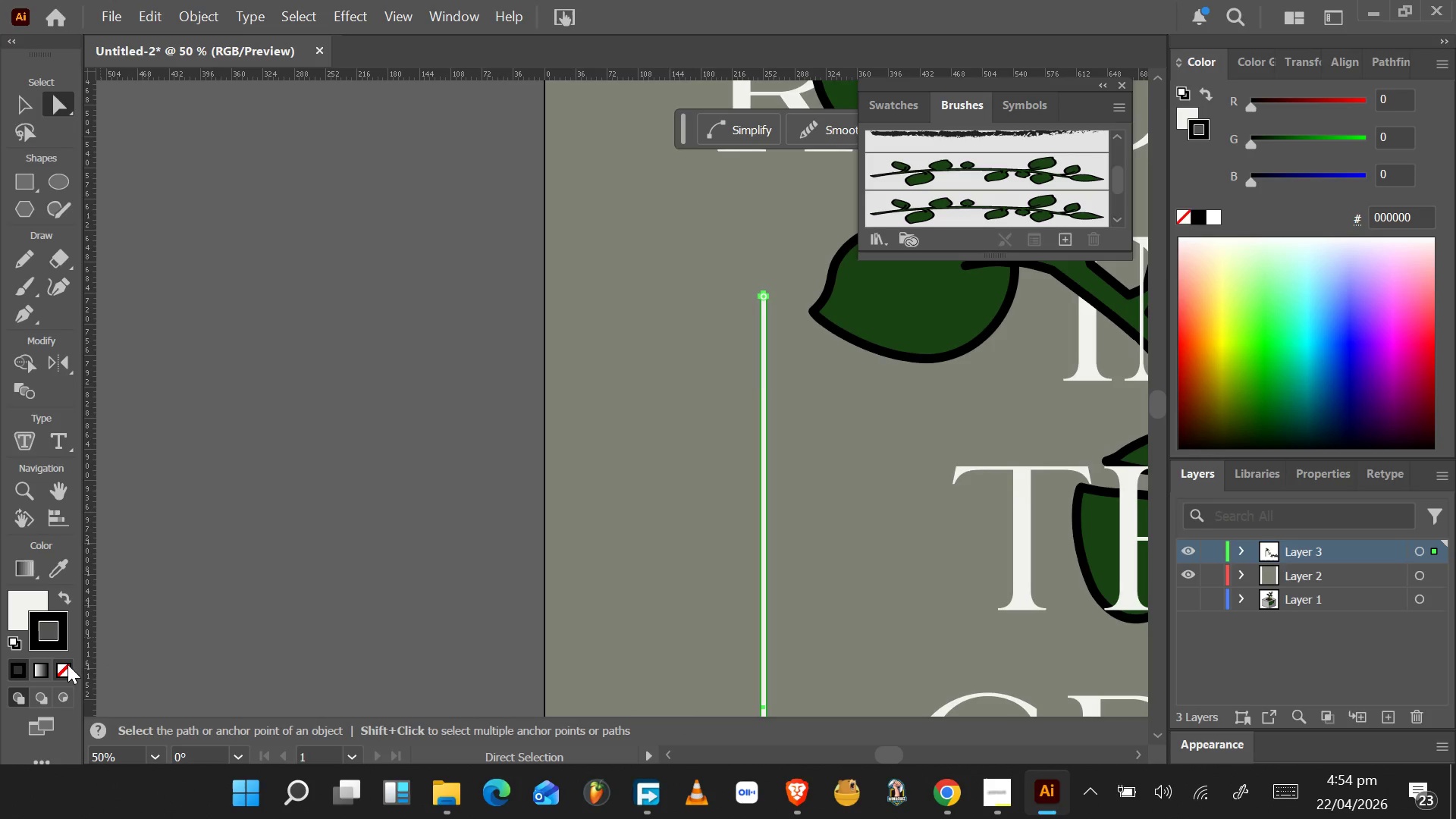 
left_click([67, 664])
 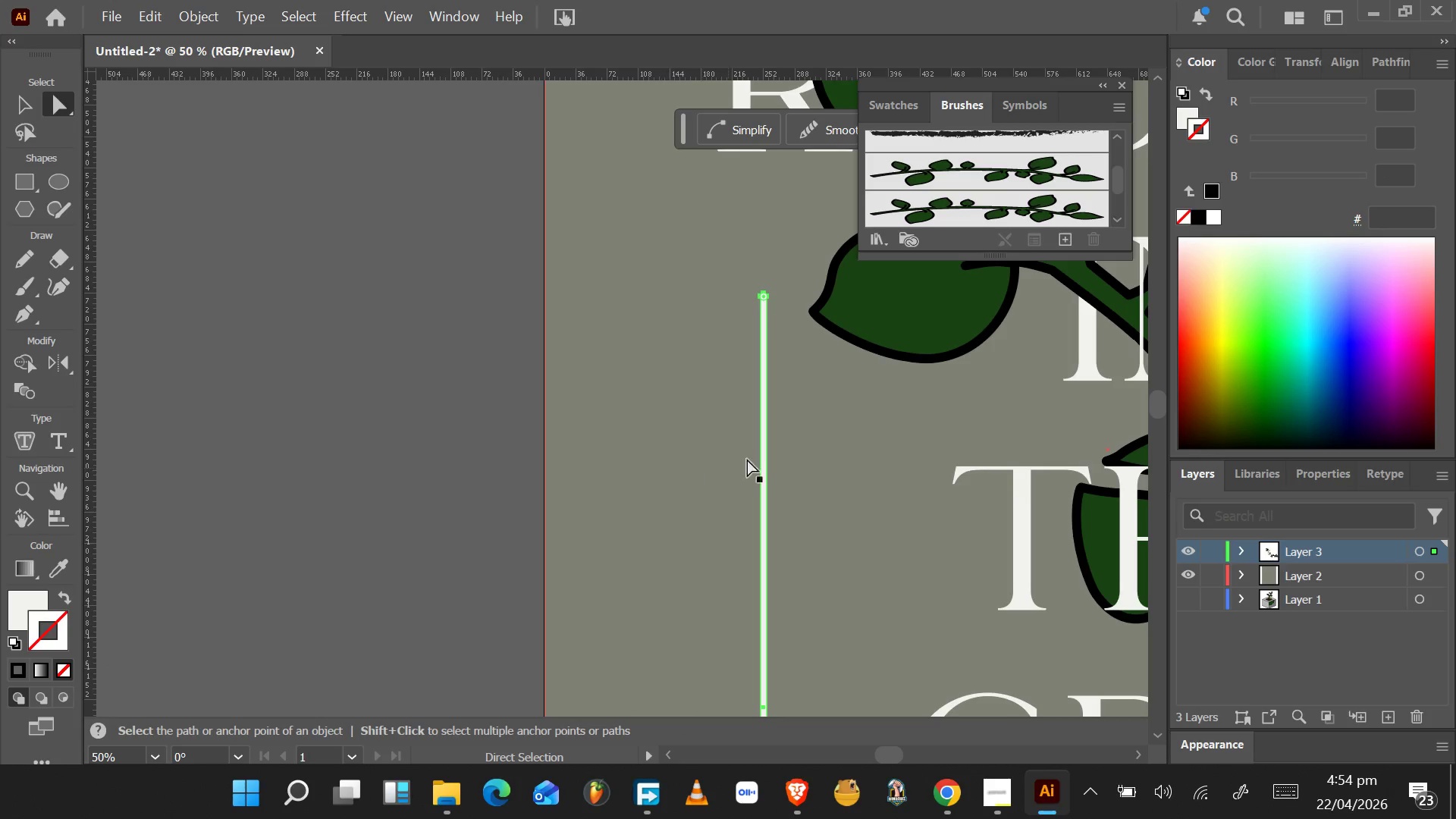 
hold_key(key=AltLeft, duration=0.61)
scroll: coordinate [758, 450], scroll_direction: down, amount: 5.0
 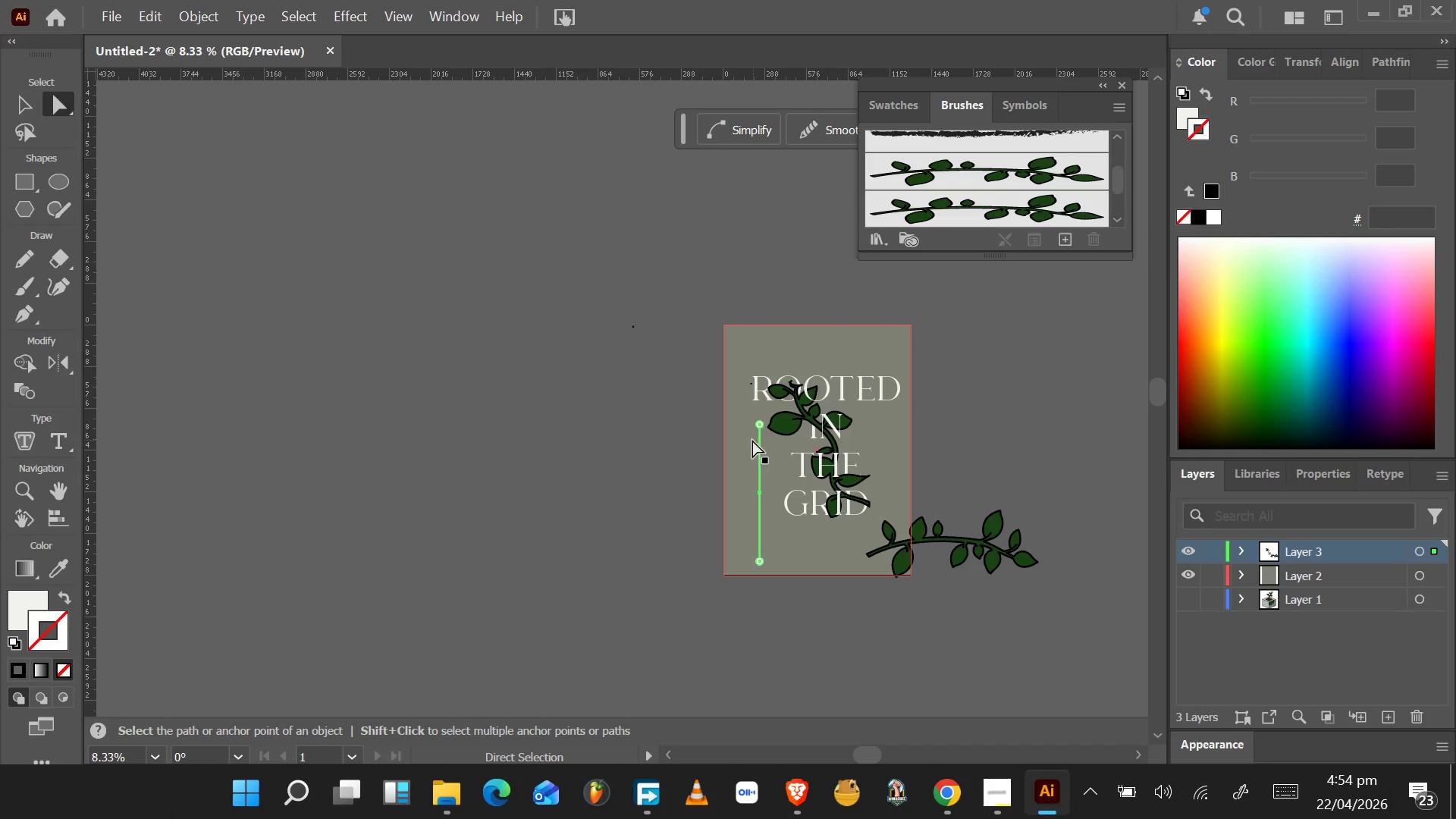 
hold_key(key=AltLeft, duration=0.33)
 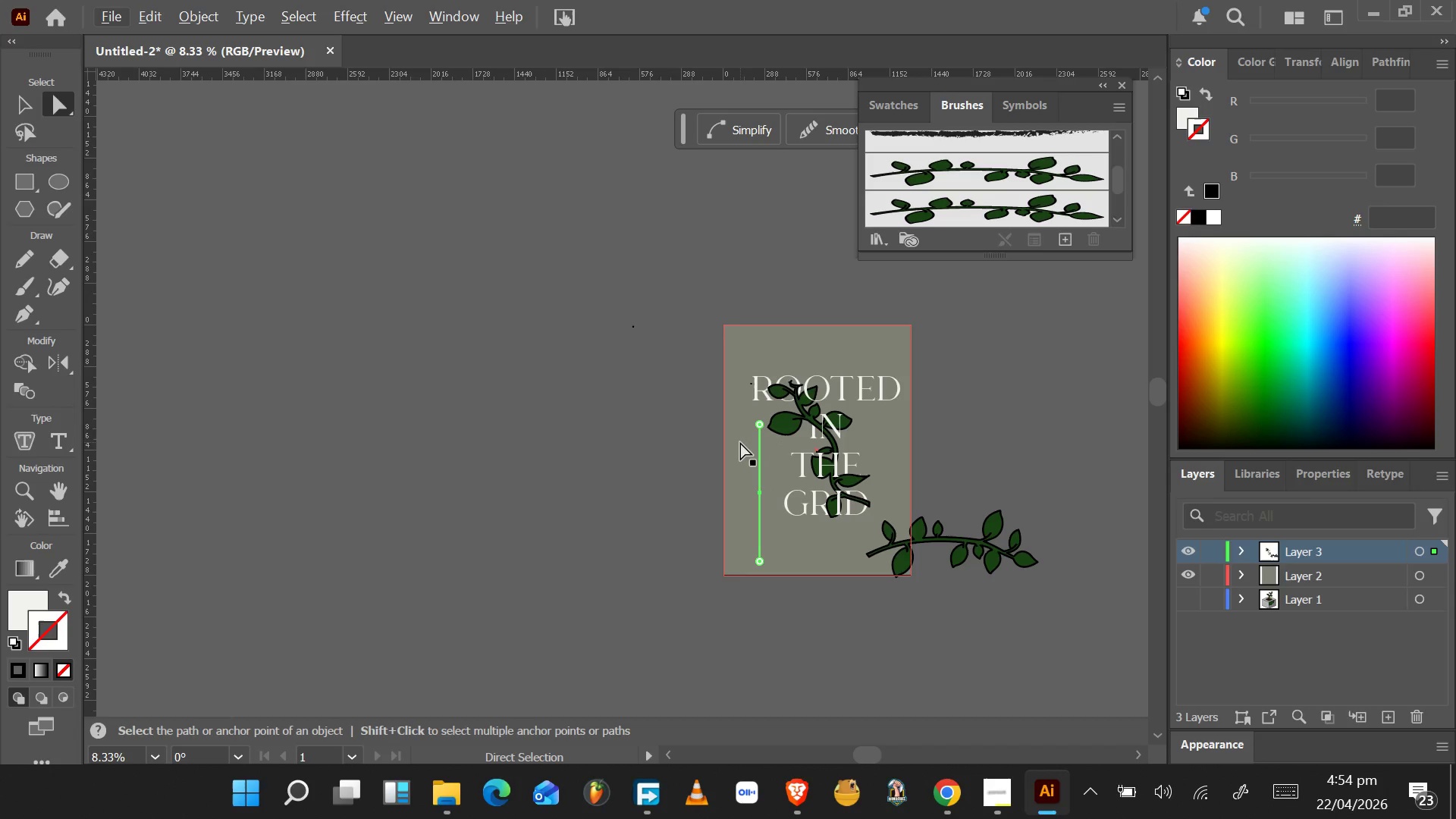 
wait(24.12)
 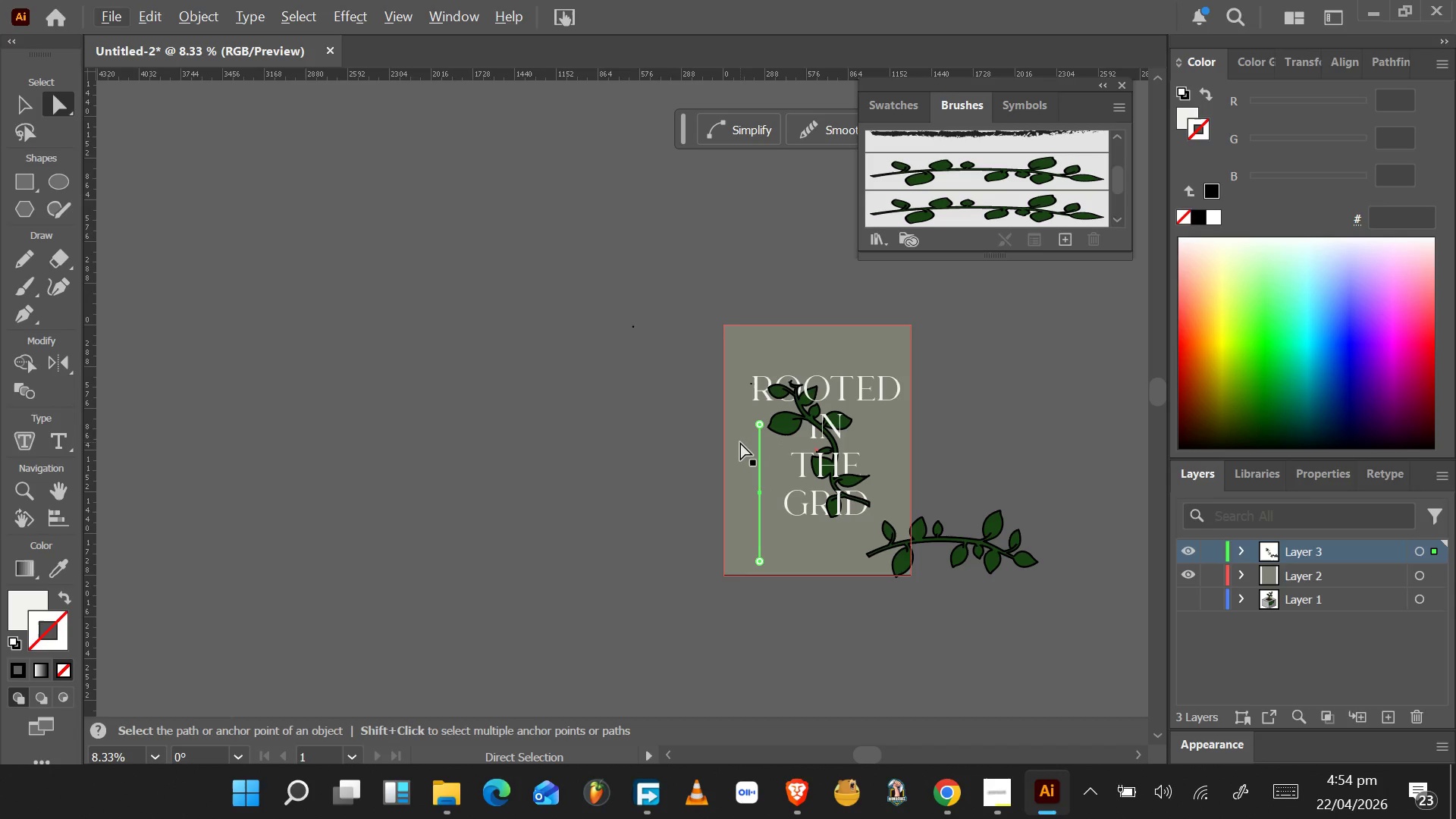 
left_click_drag(start_coordinate=[937, 543], to_coordinate=[994, 520])
 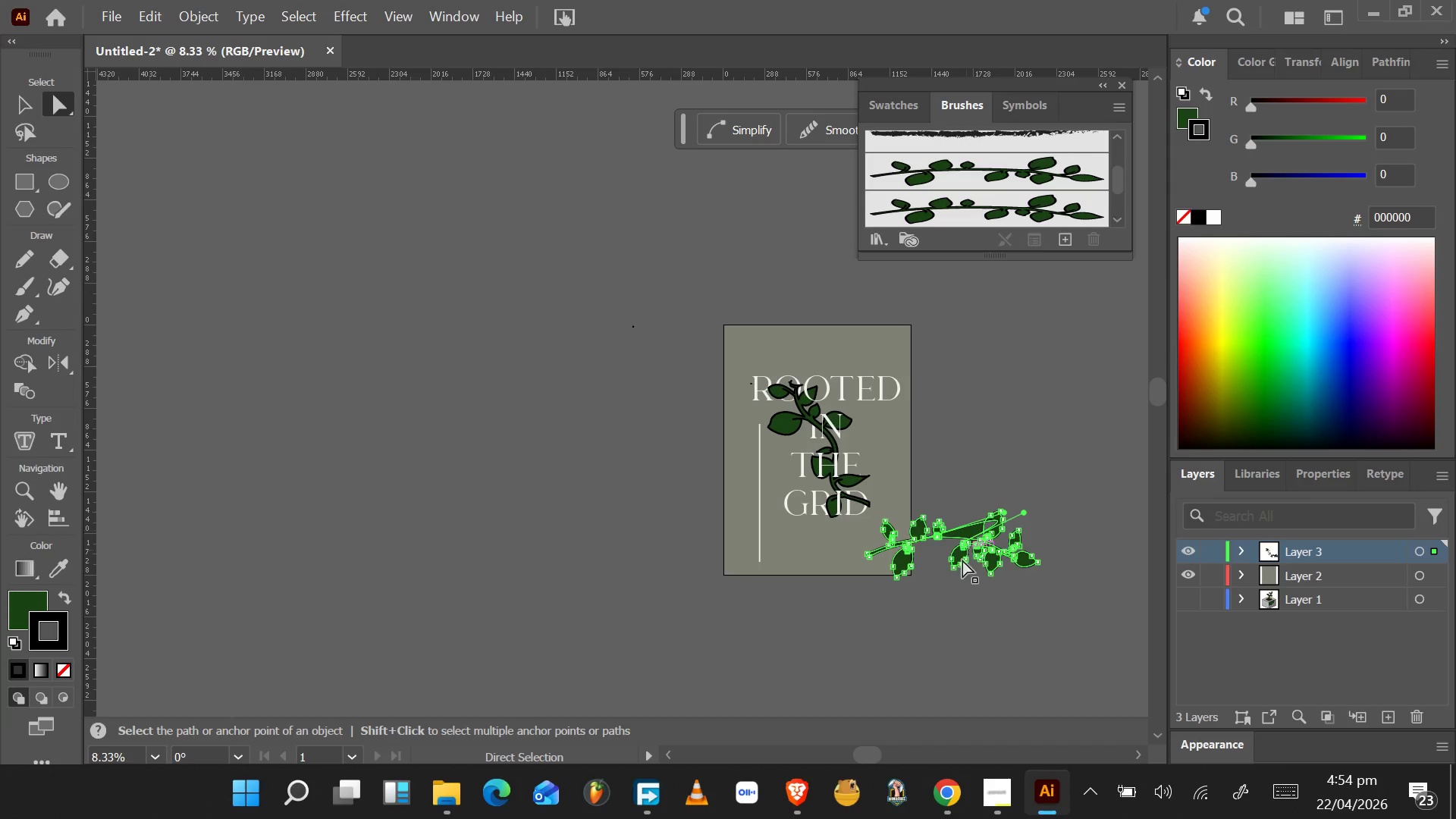 
hold_key(key=ShiftLeft, duration=0.31)
 